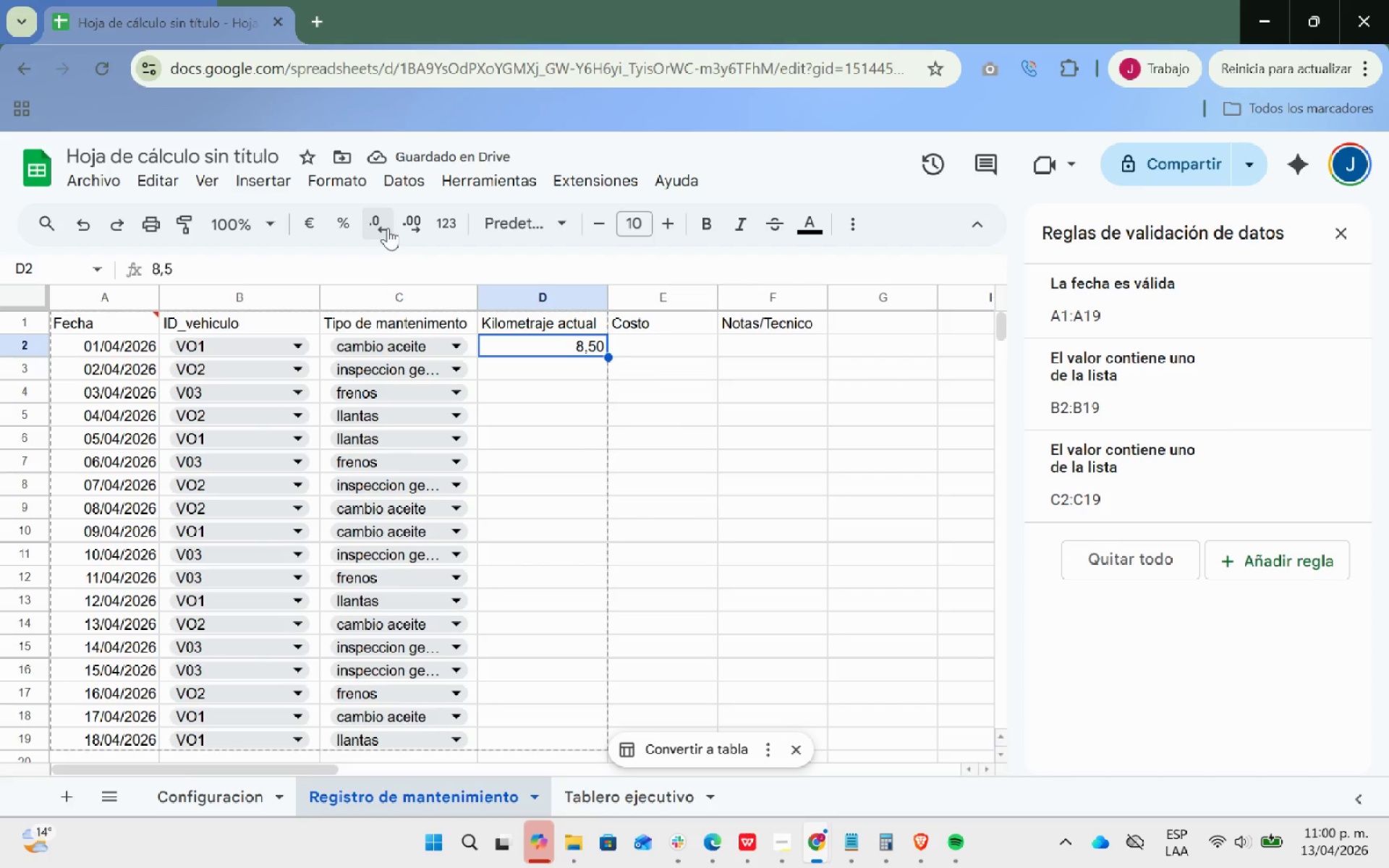 
left_click([388, 228])
 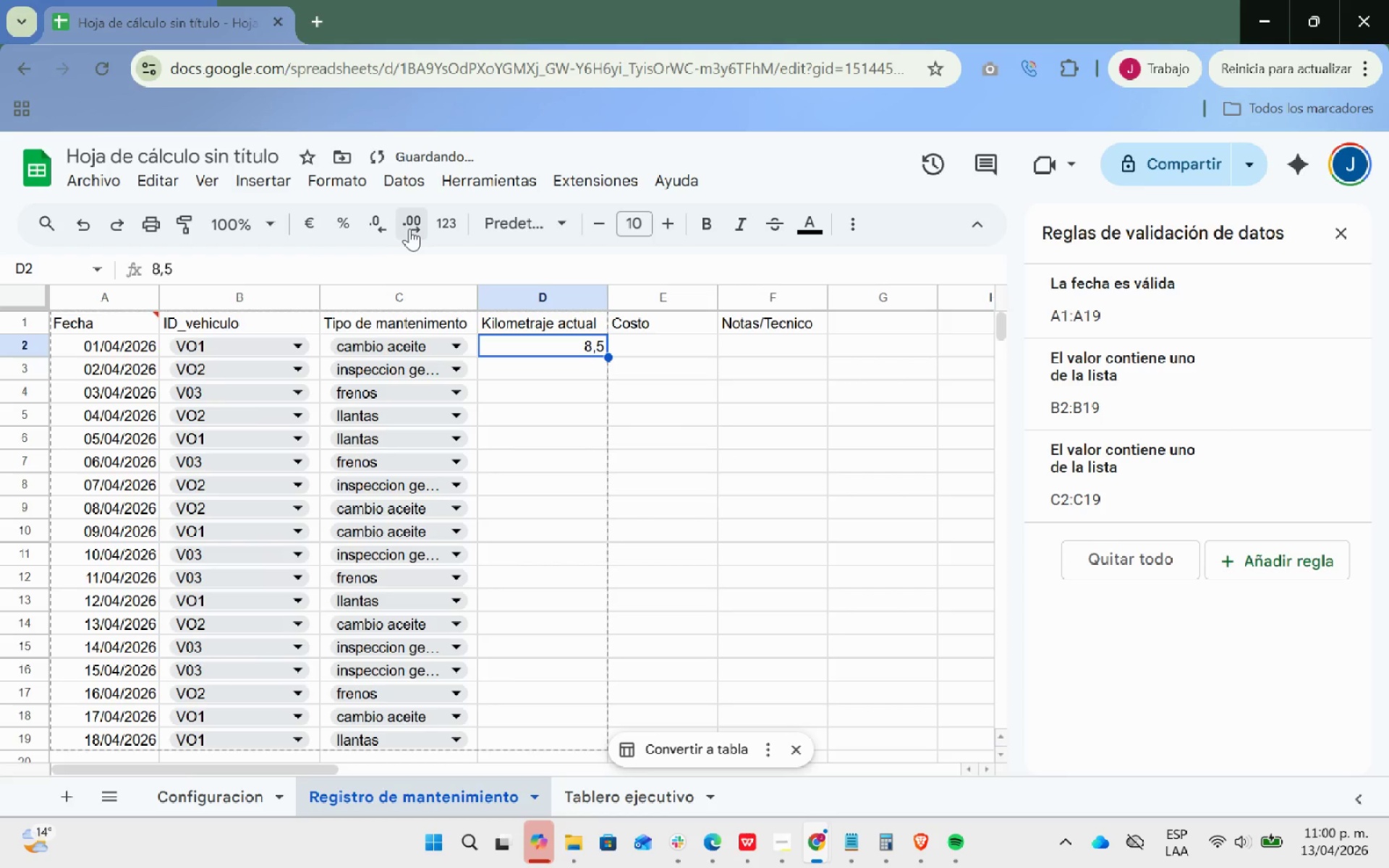 
left_click([411, 229])
 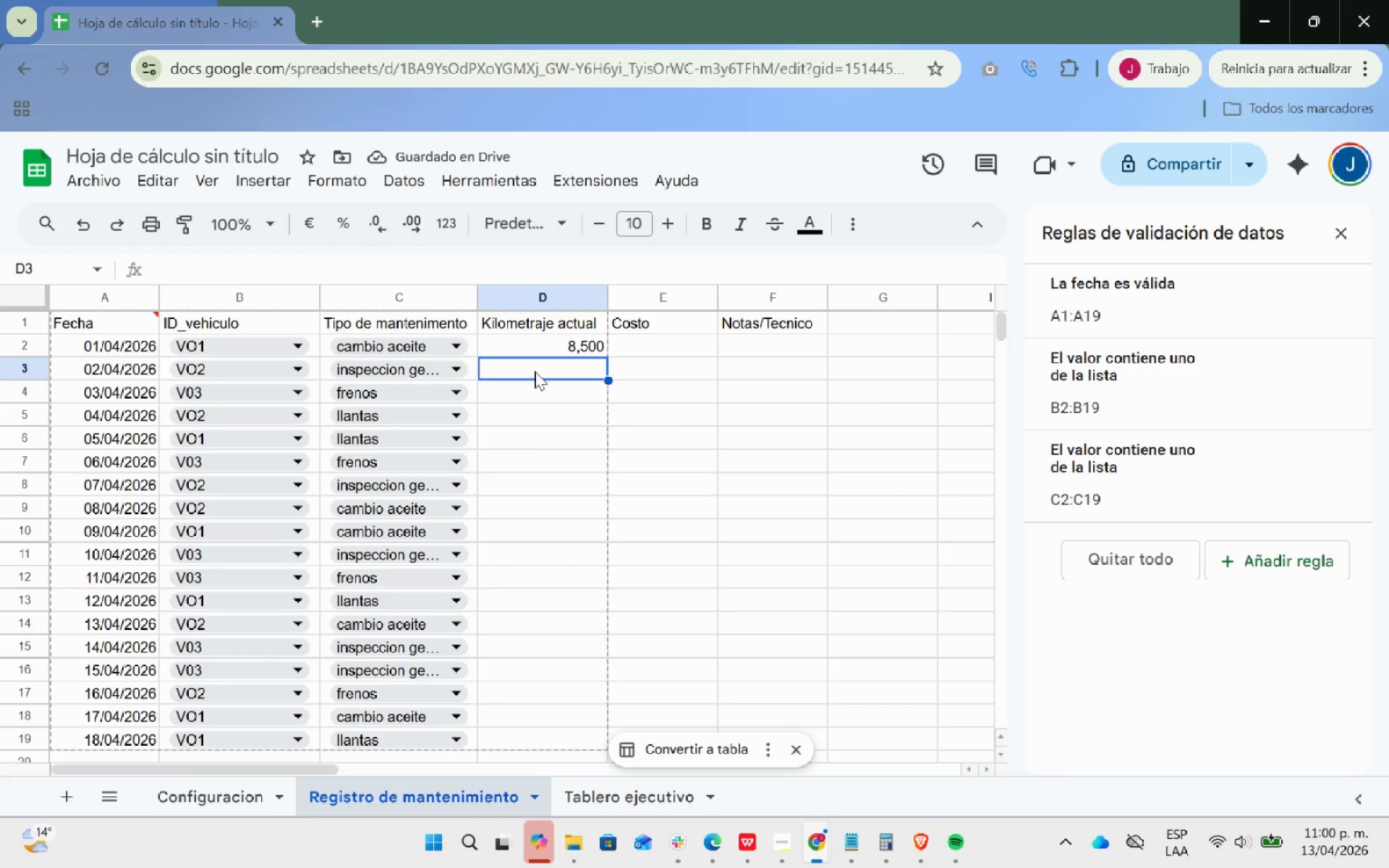 
double_click([535, 364])
 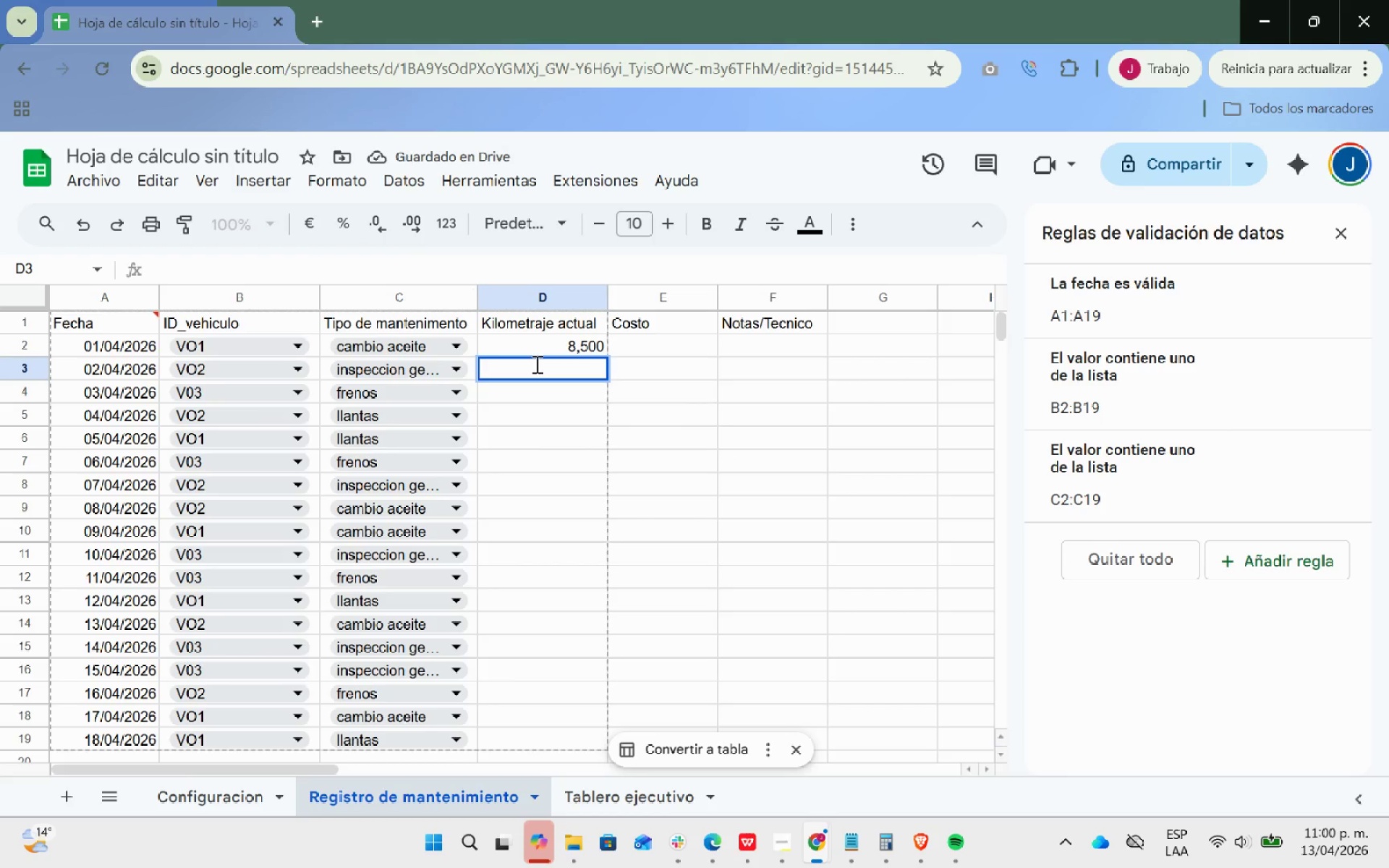 
type(12,000)
 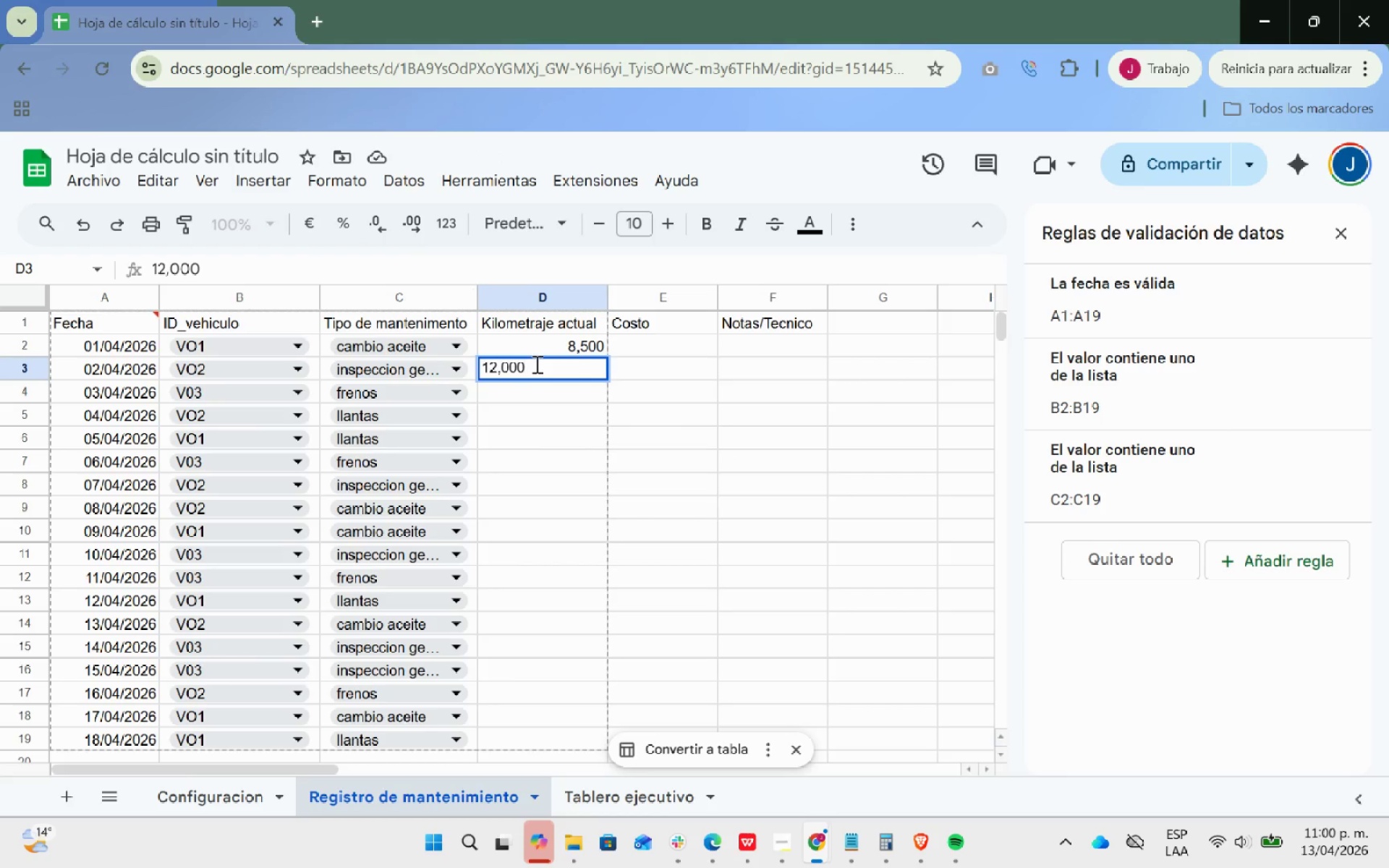 
key(Enter)
 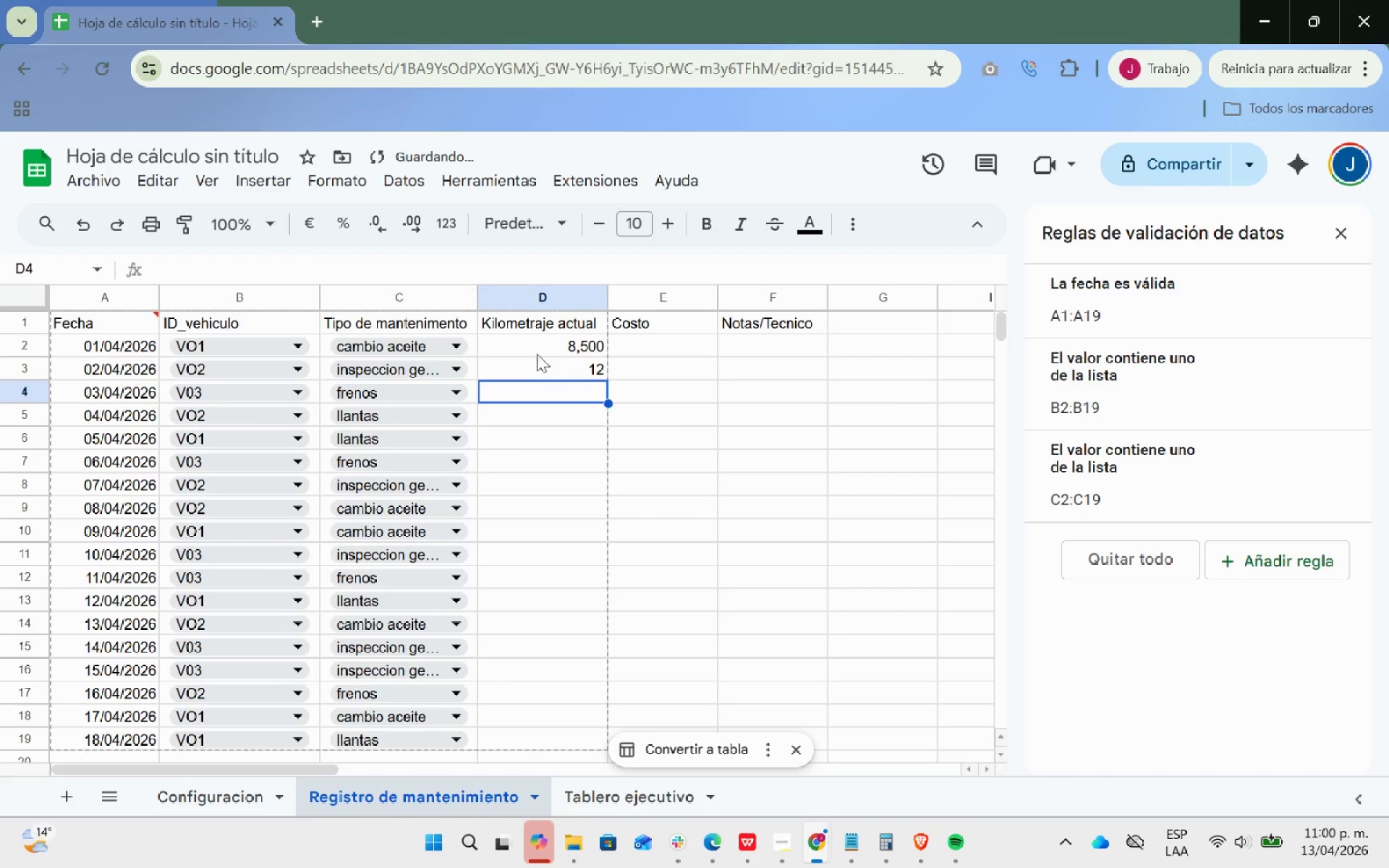 
left_click([540, 362])
 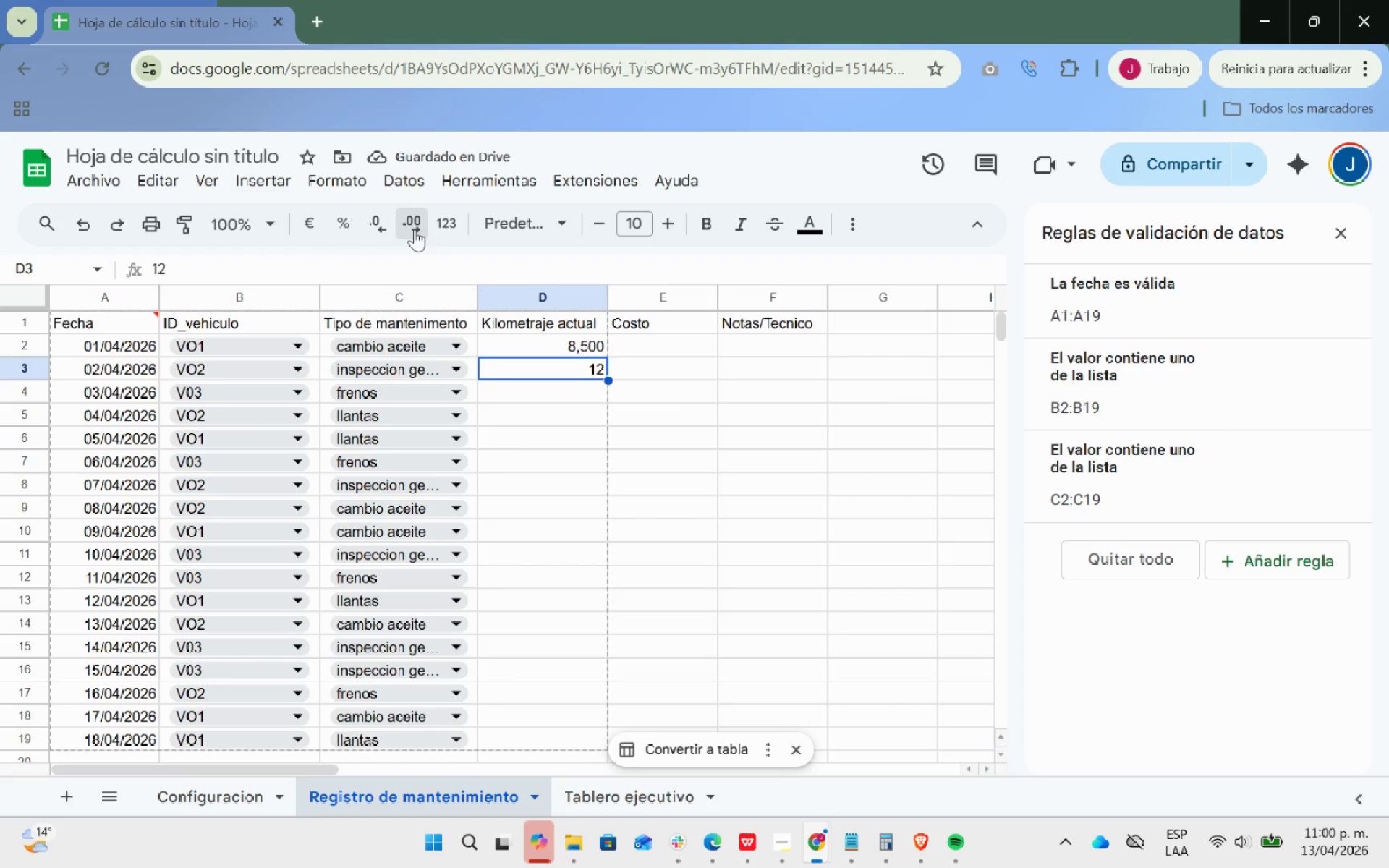 
double_click([415, 229])
 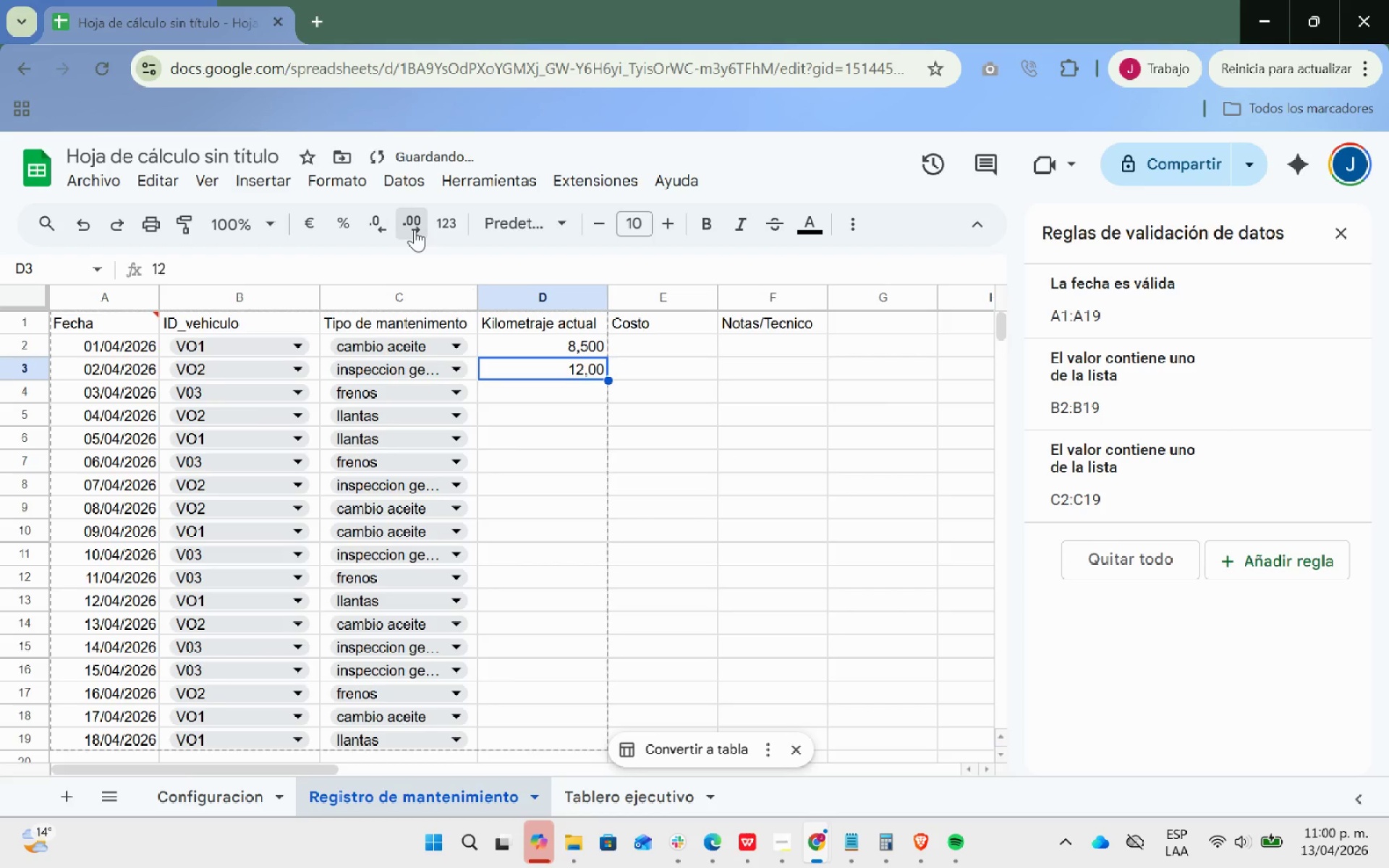 
triple_click([415, 229])
 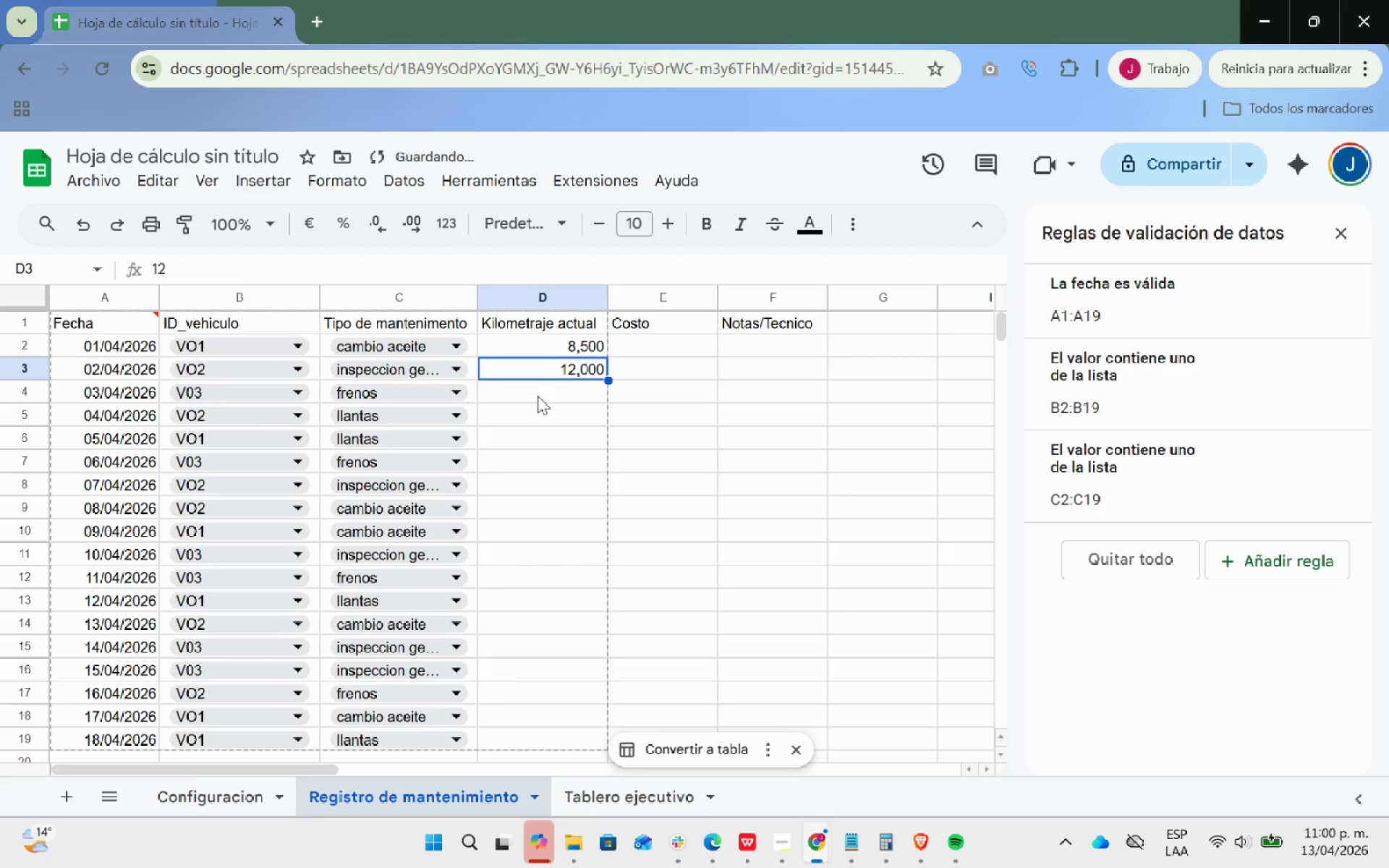 
left_click([537, 391])
 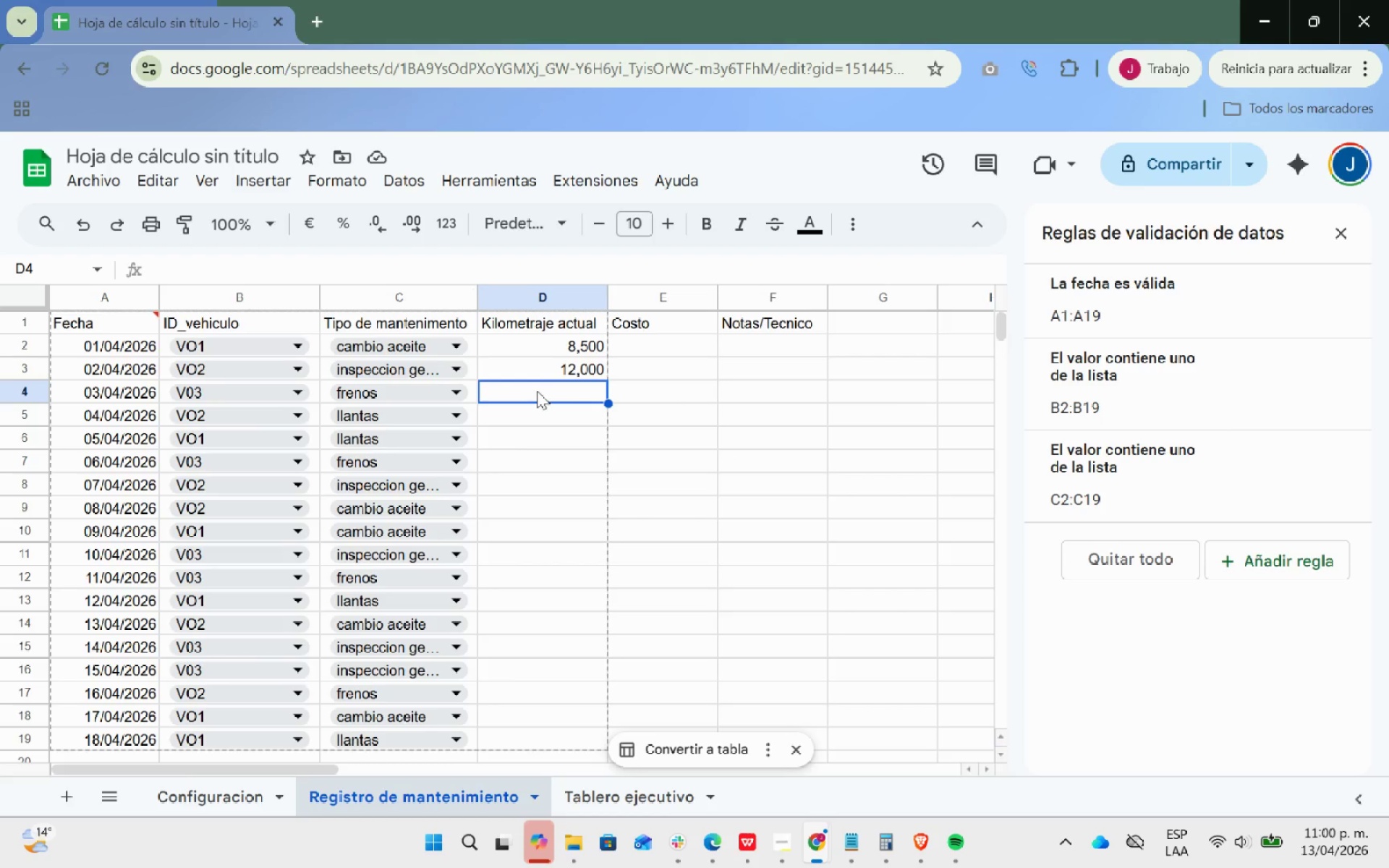 
wait(5.83)
 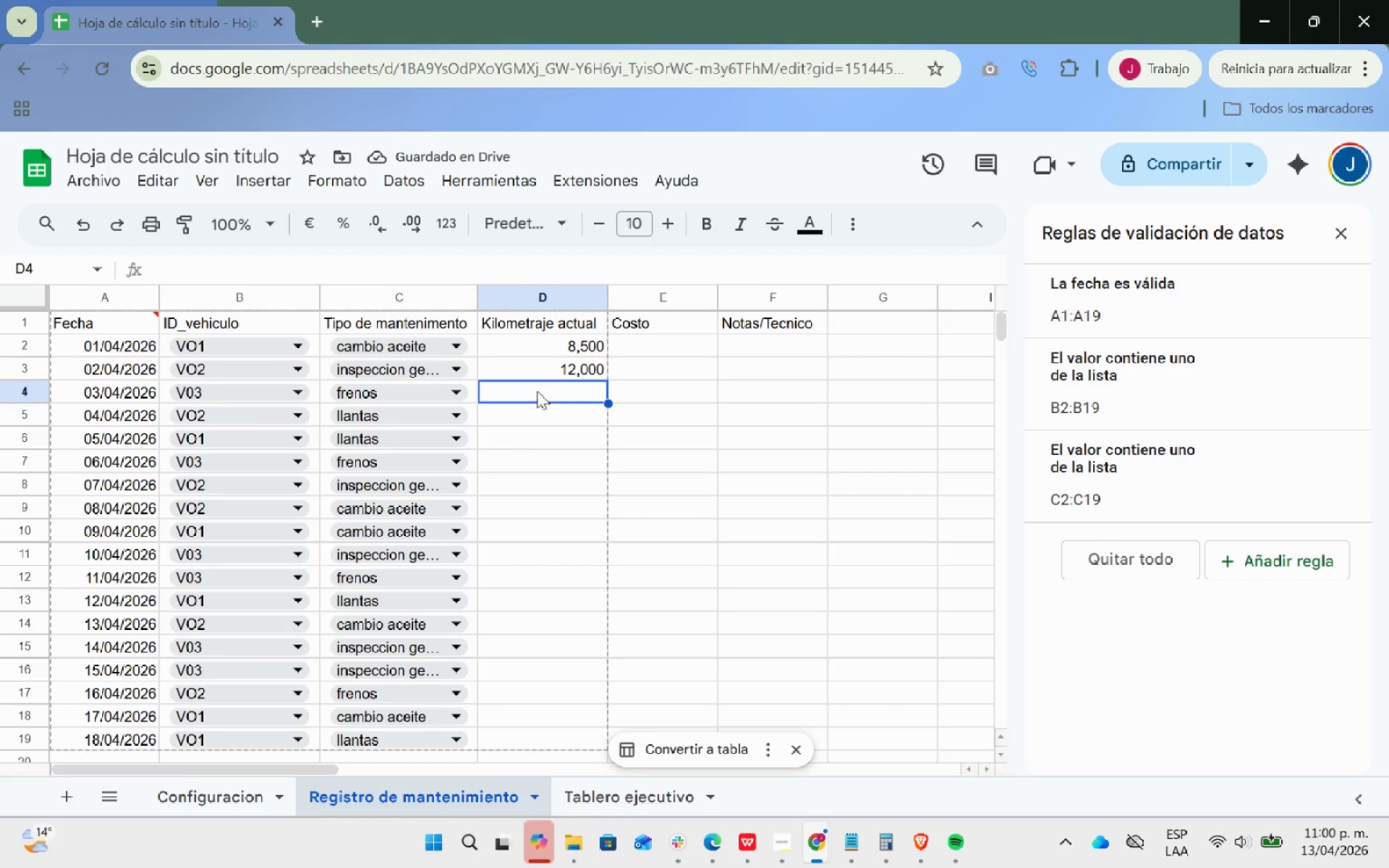 
left_click([537, 391])
 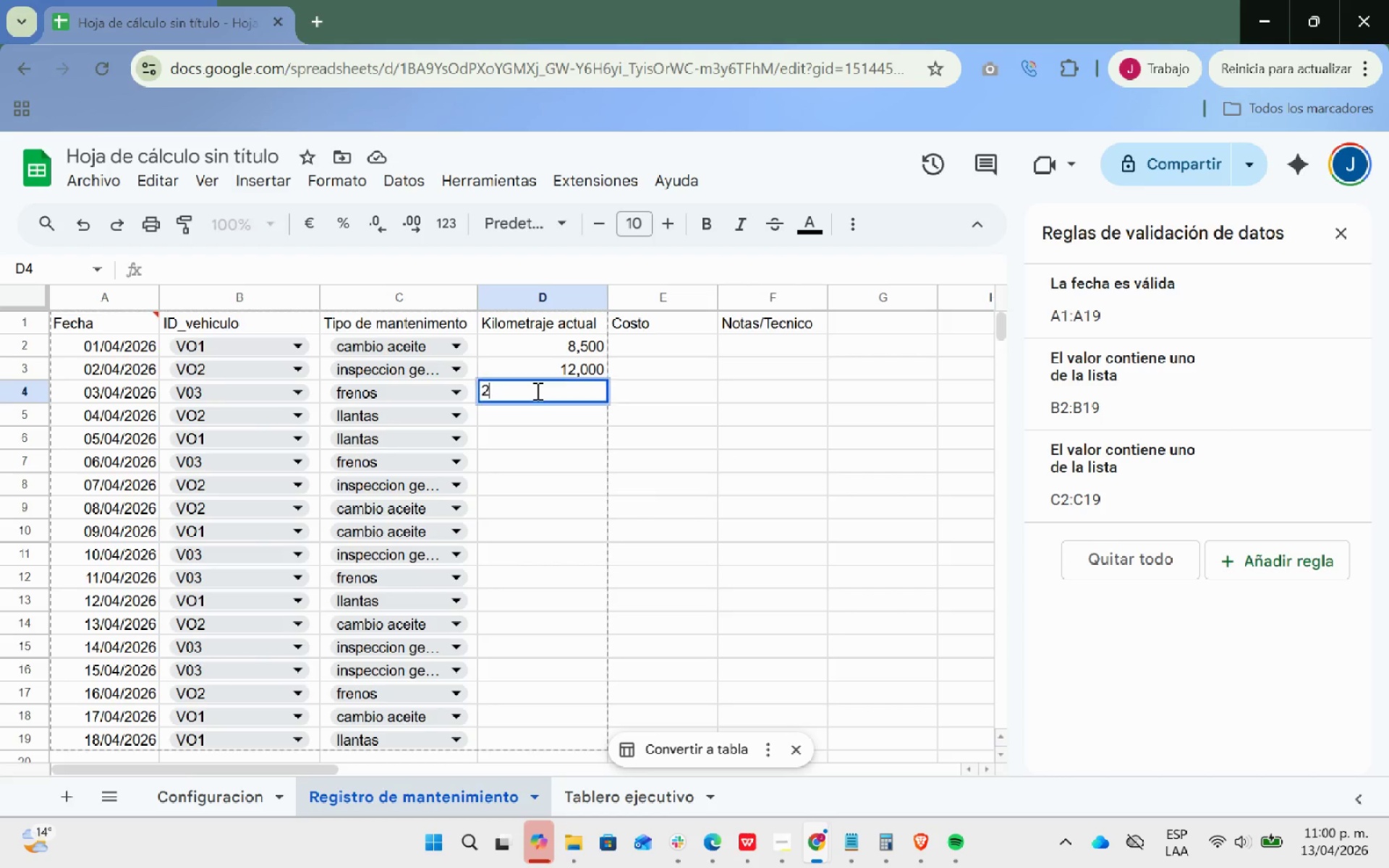 
type(21)
 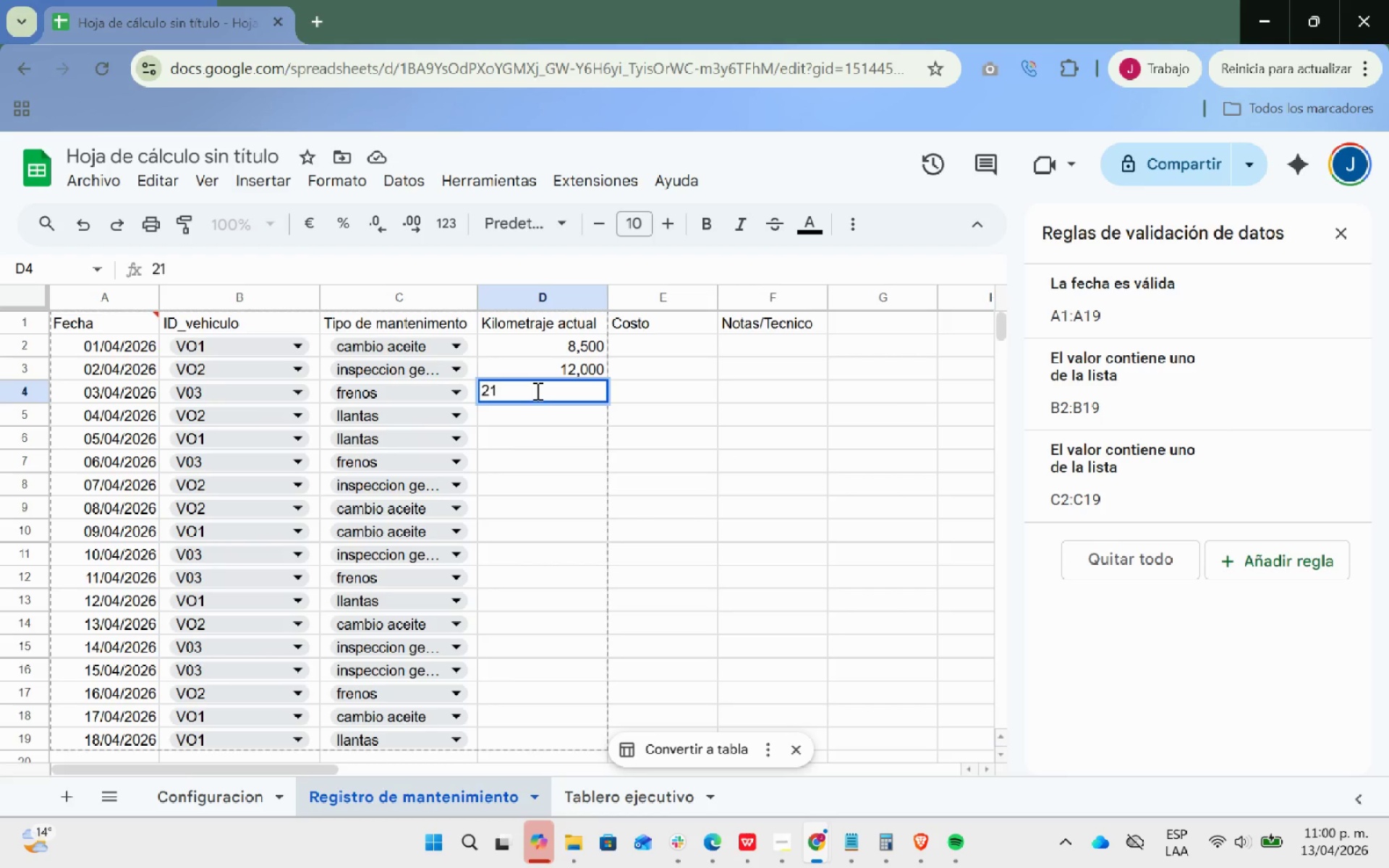 
key(Enter)
 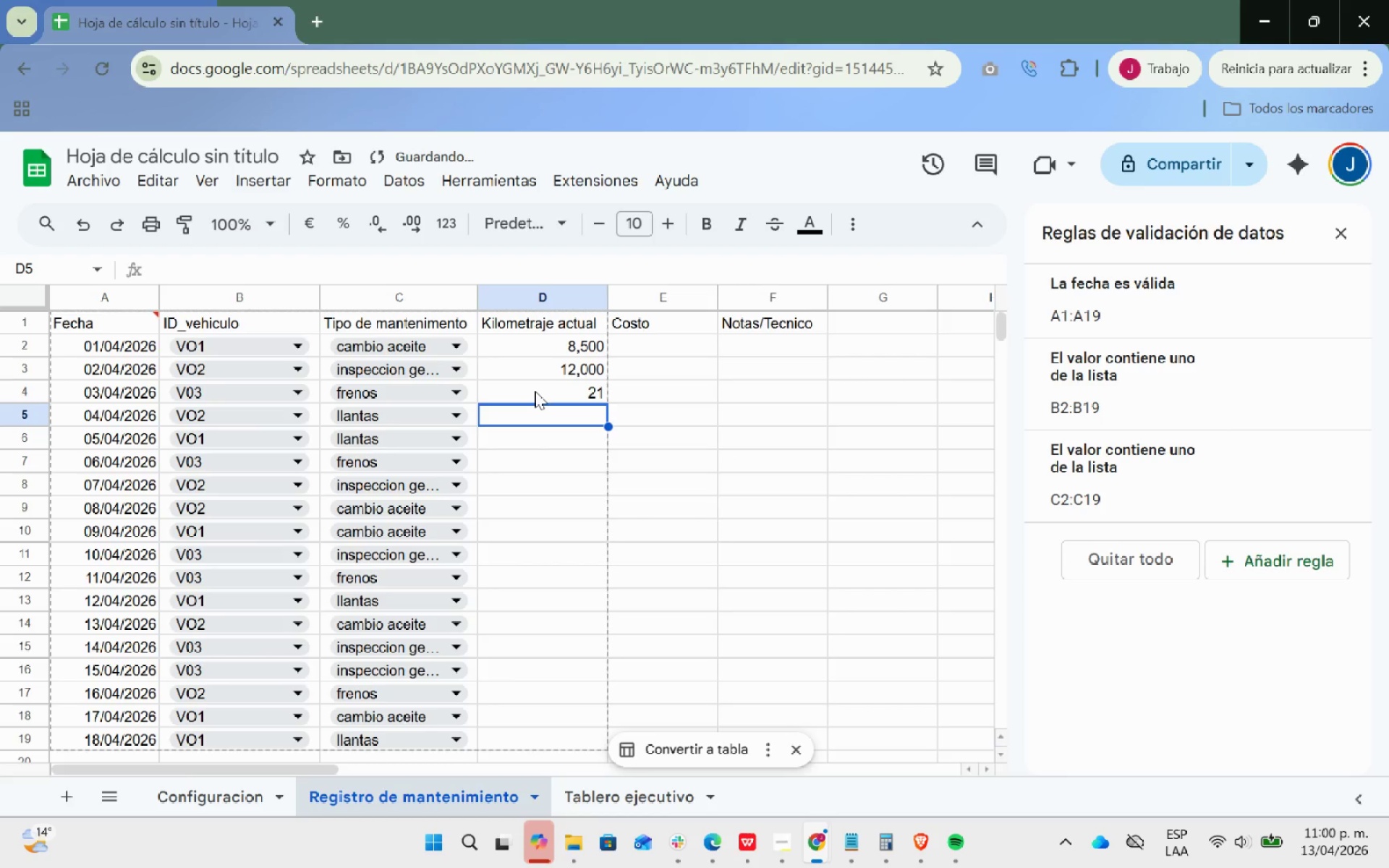 
type(23)
 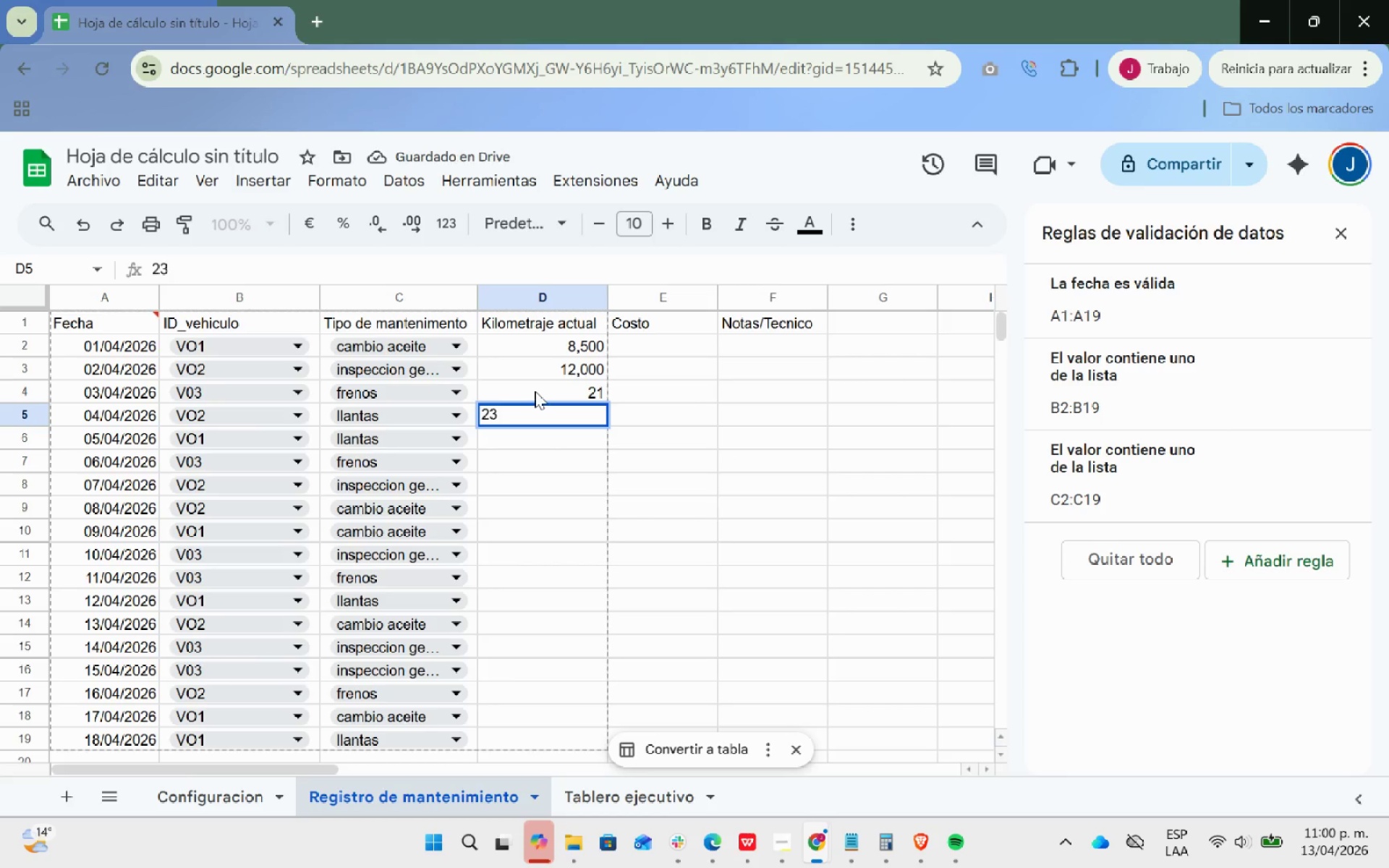 
key(Enter)
 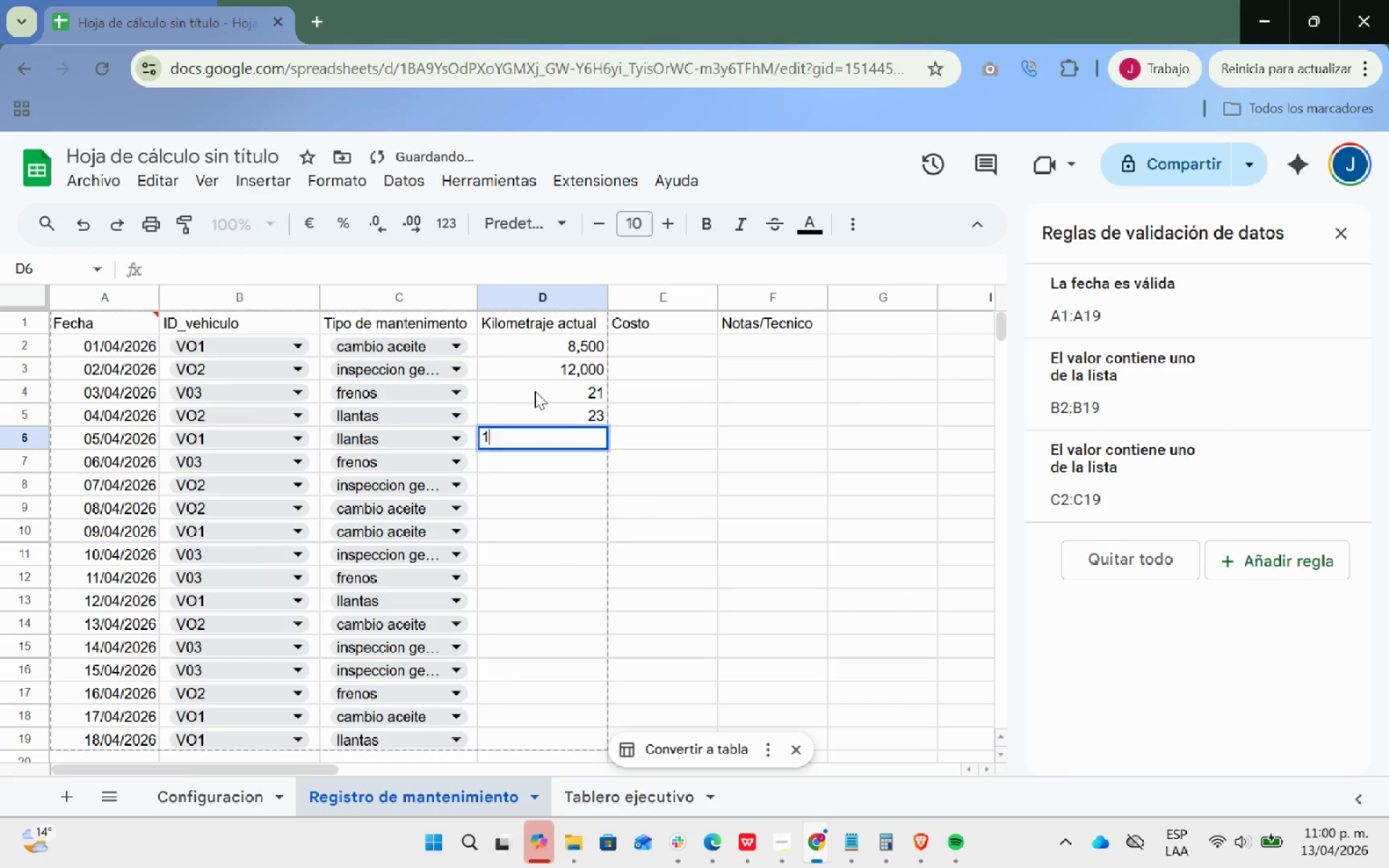 
type(15)
 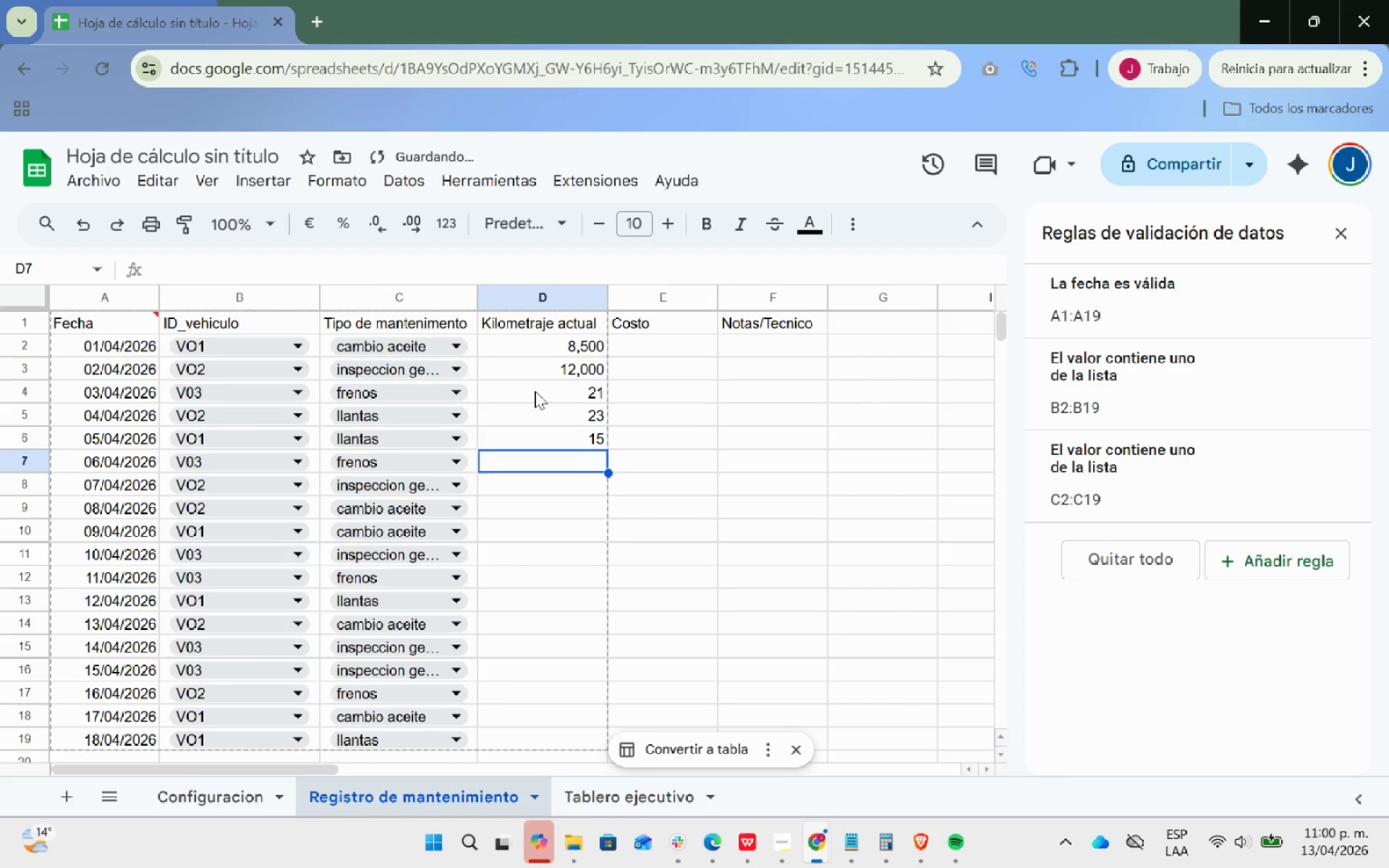 
key(Enter)
 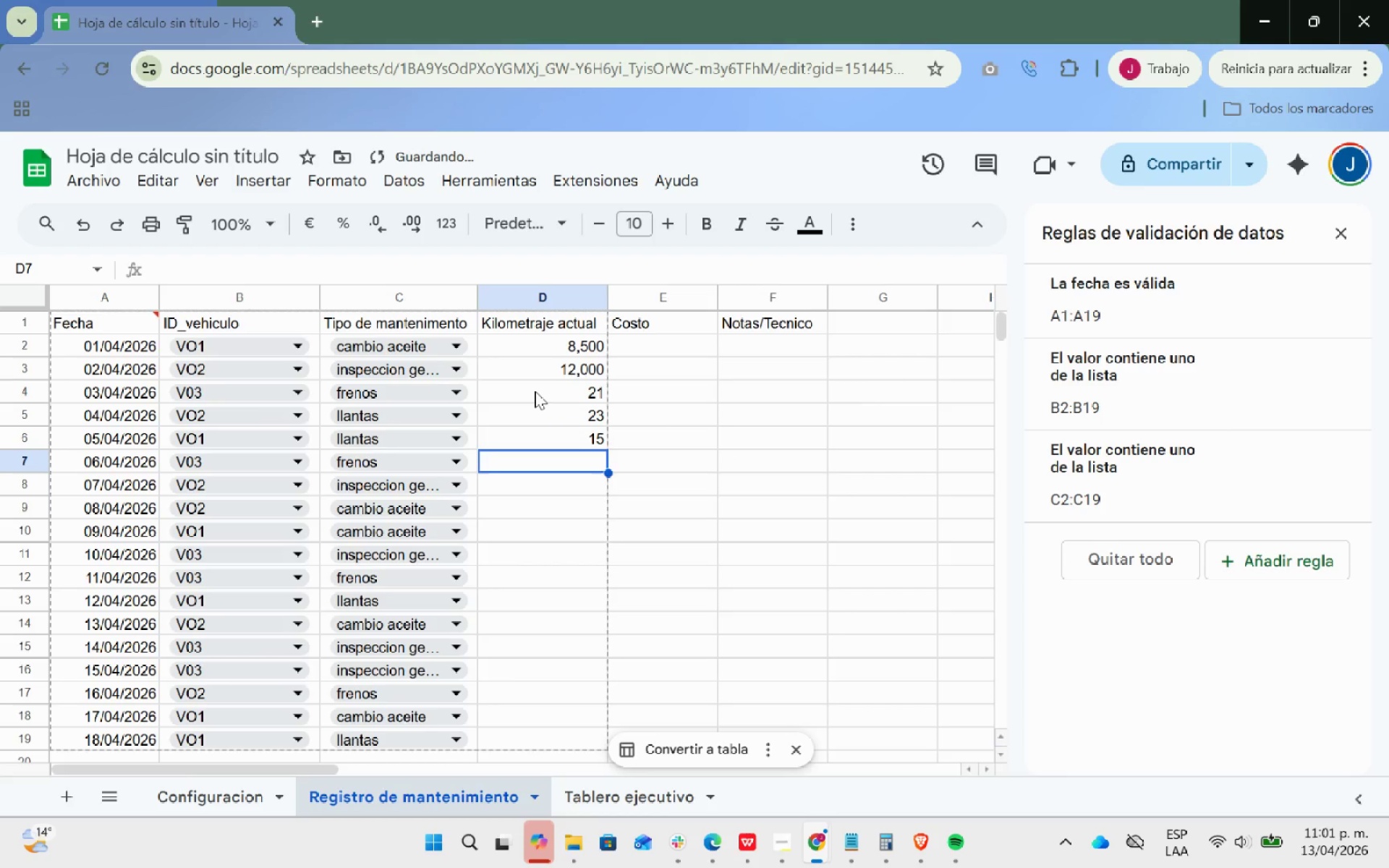 
type(56)
 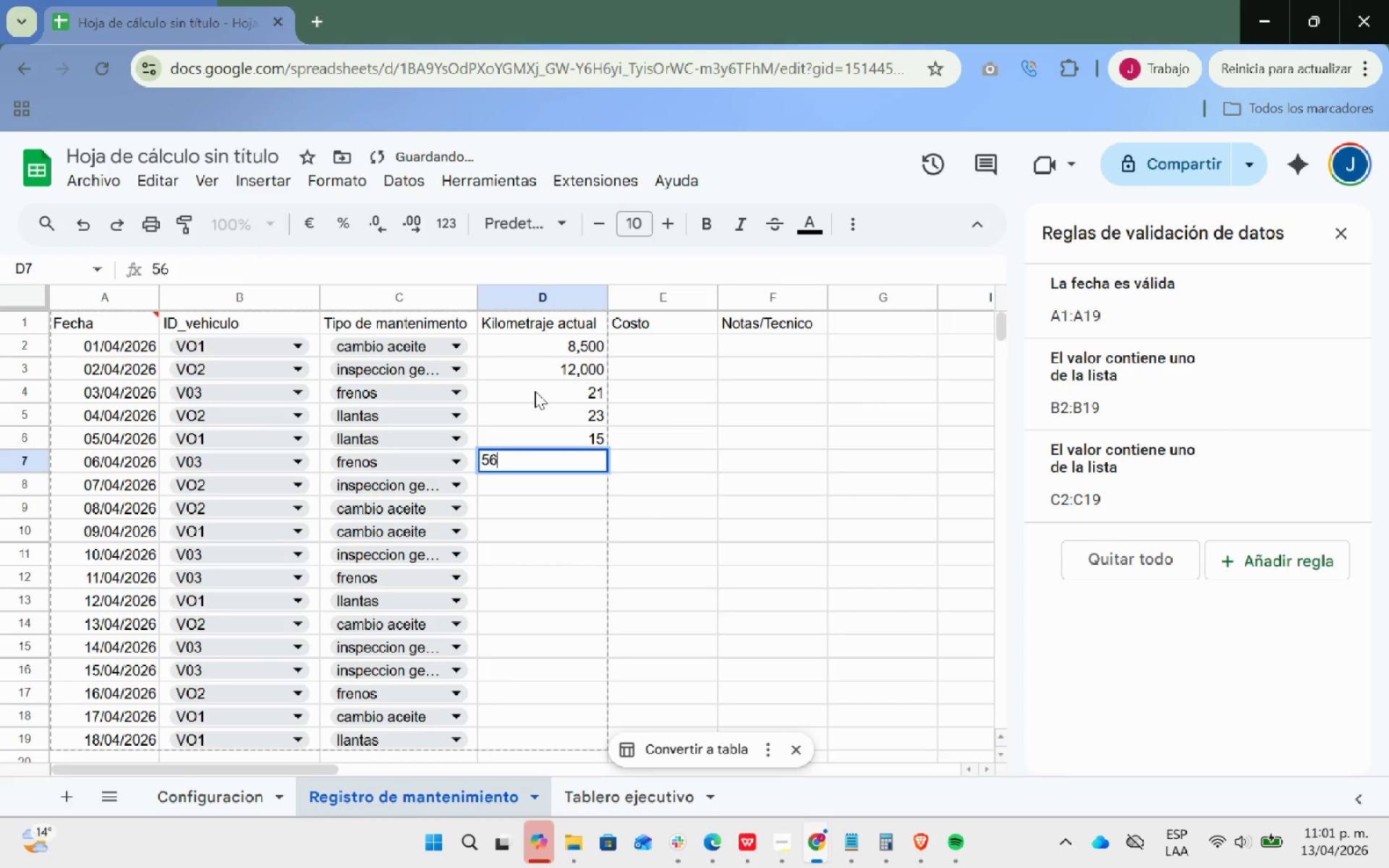 
key(Enter)
 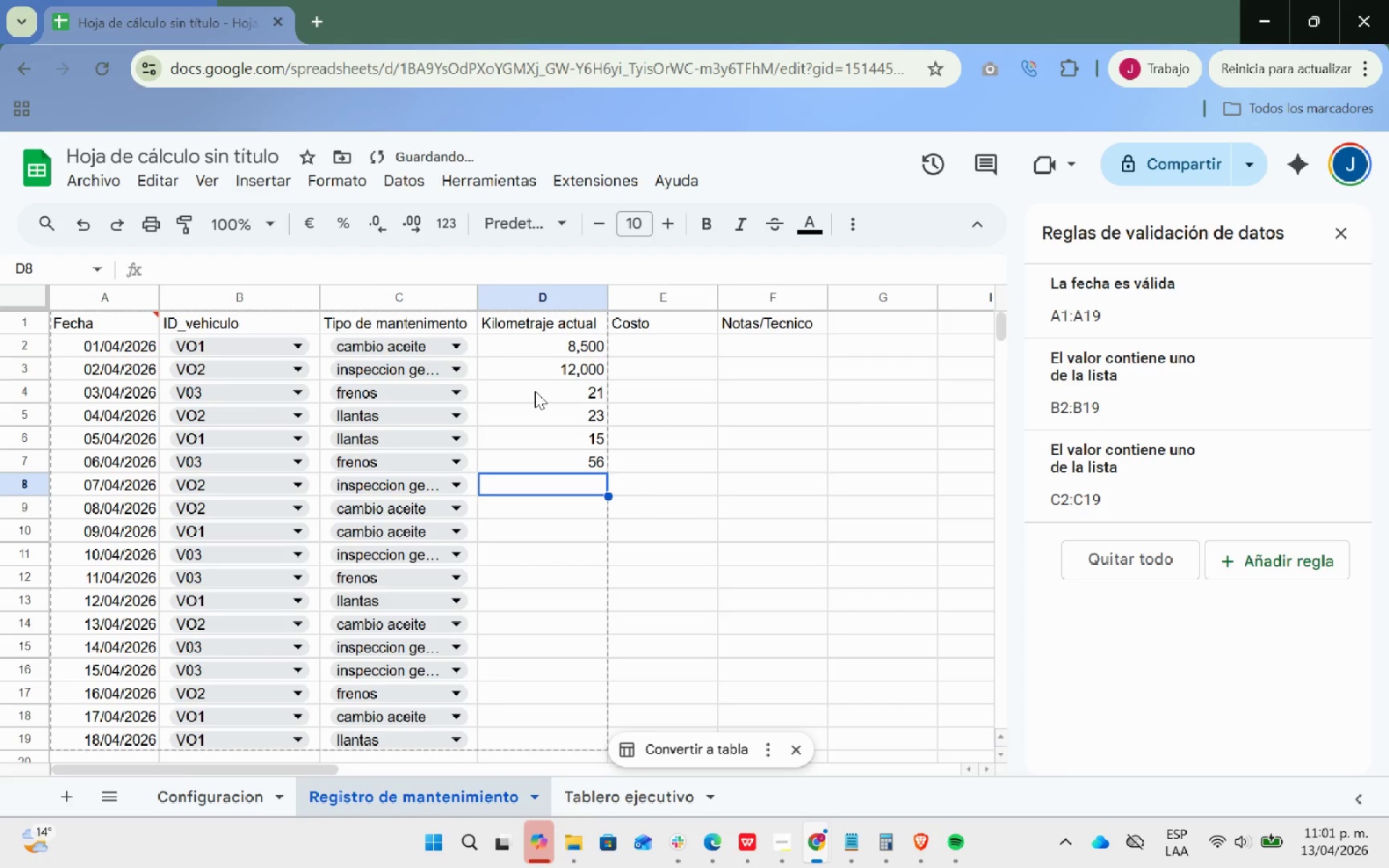 
type(34)
 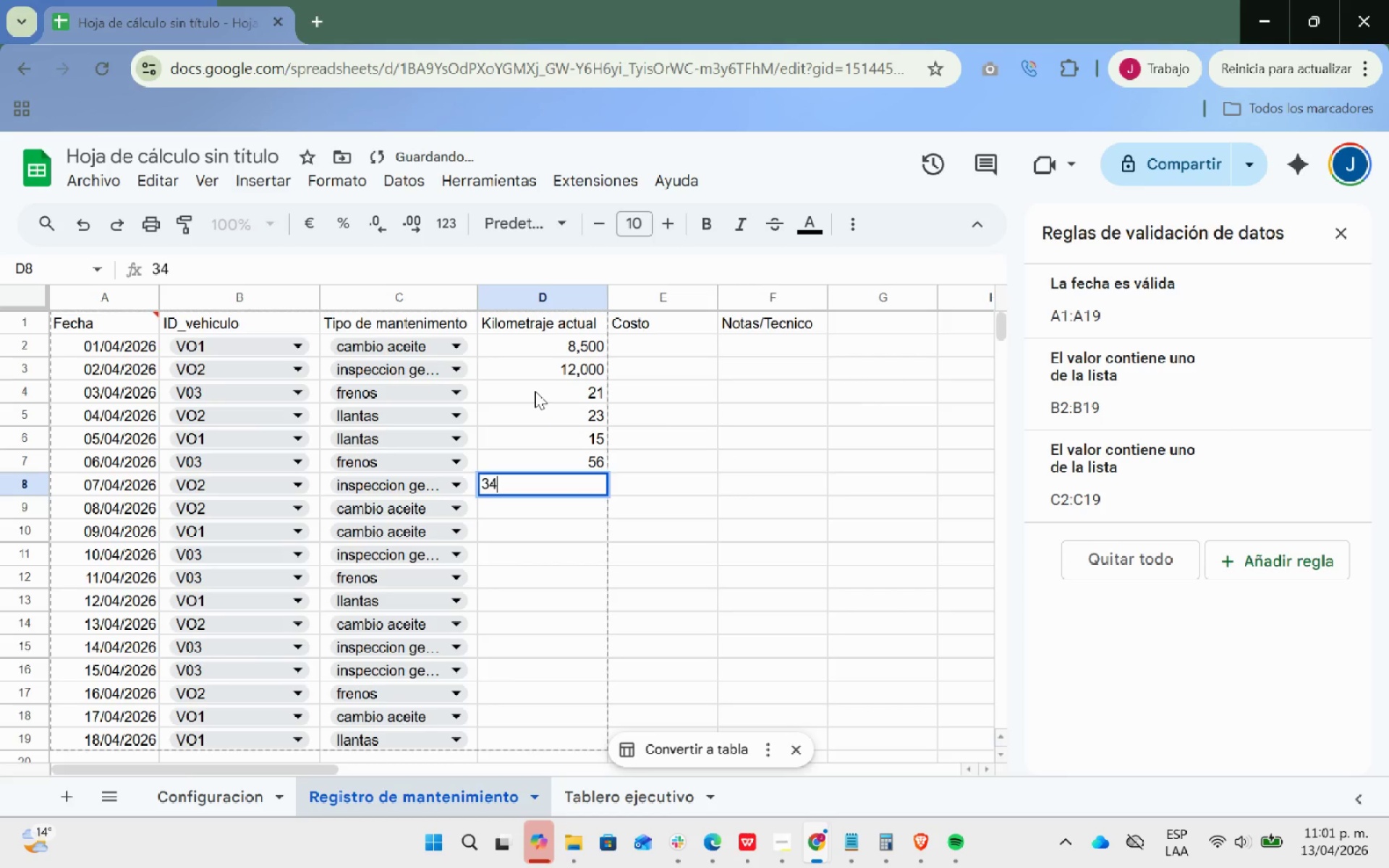 
key(Enter)
 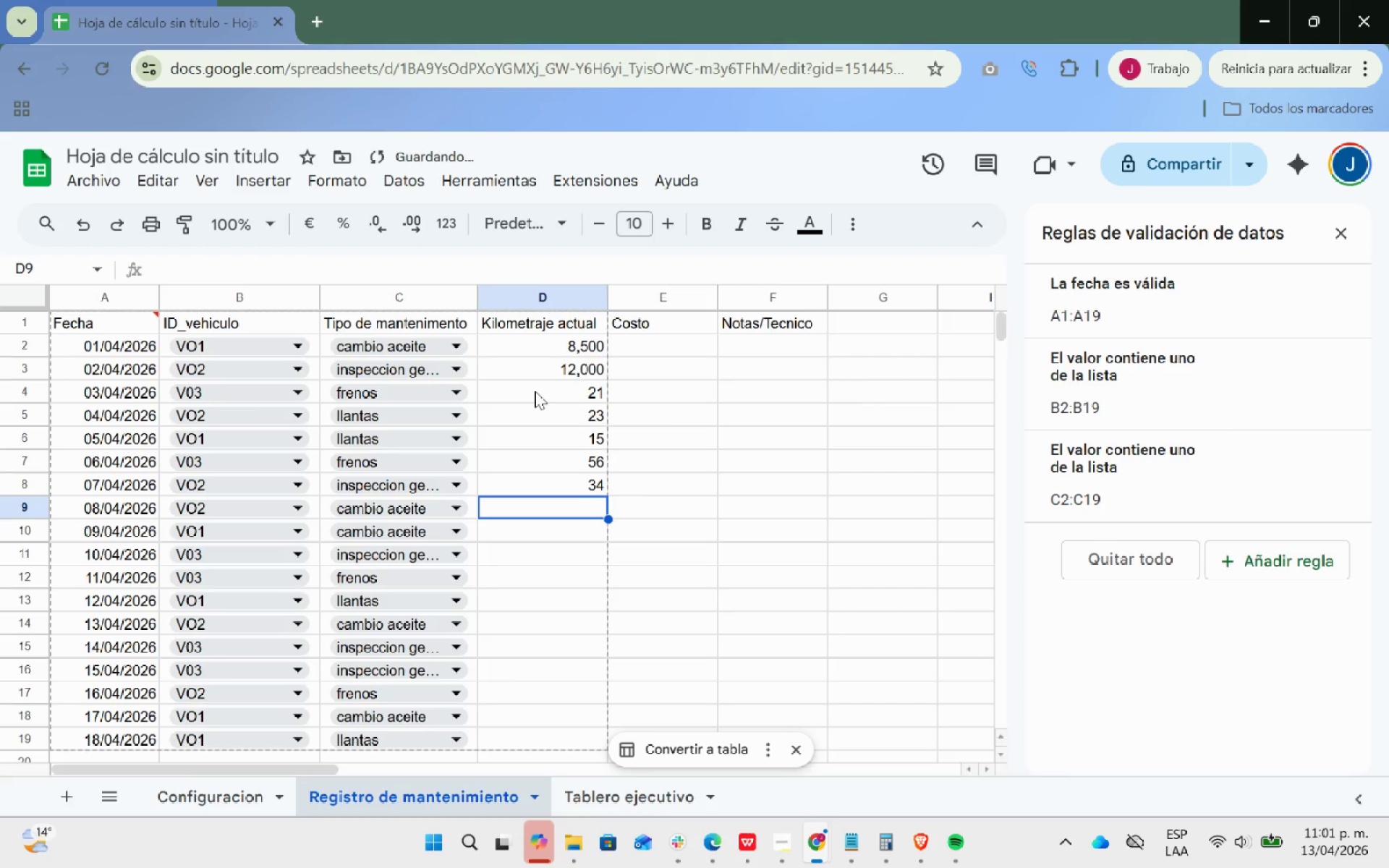 
type(23)
 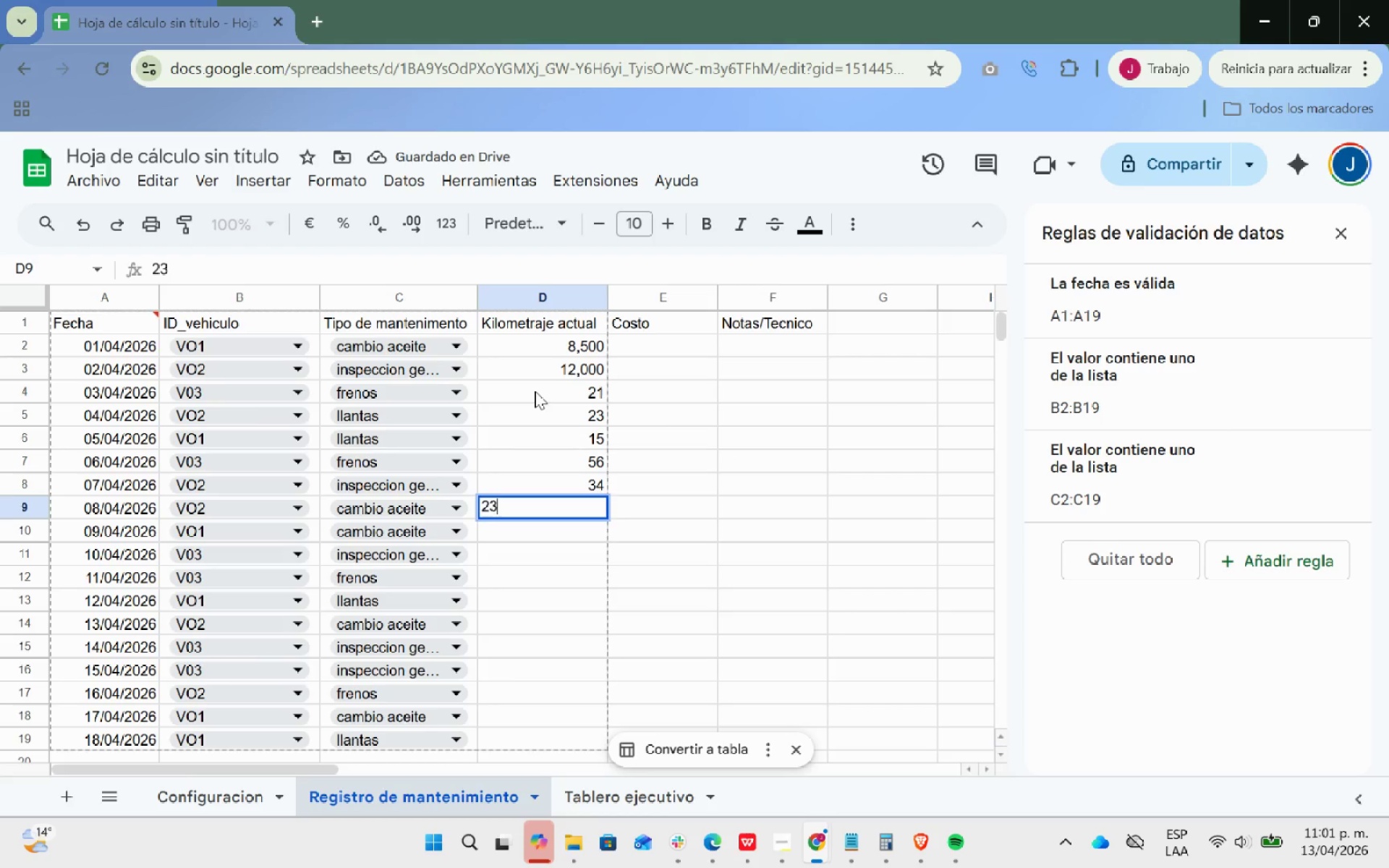 
key(Enter)
 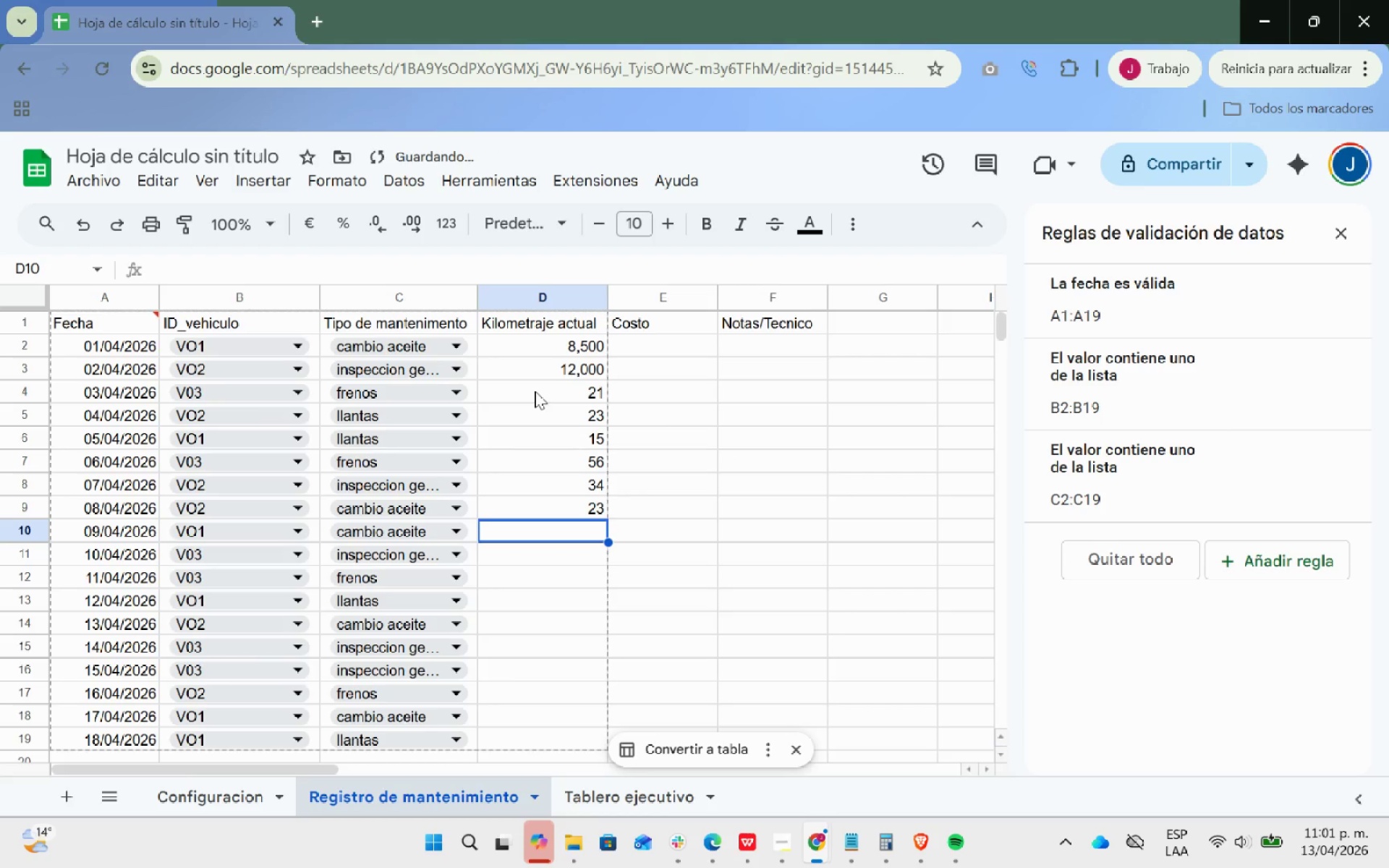 
type(24)
 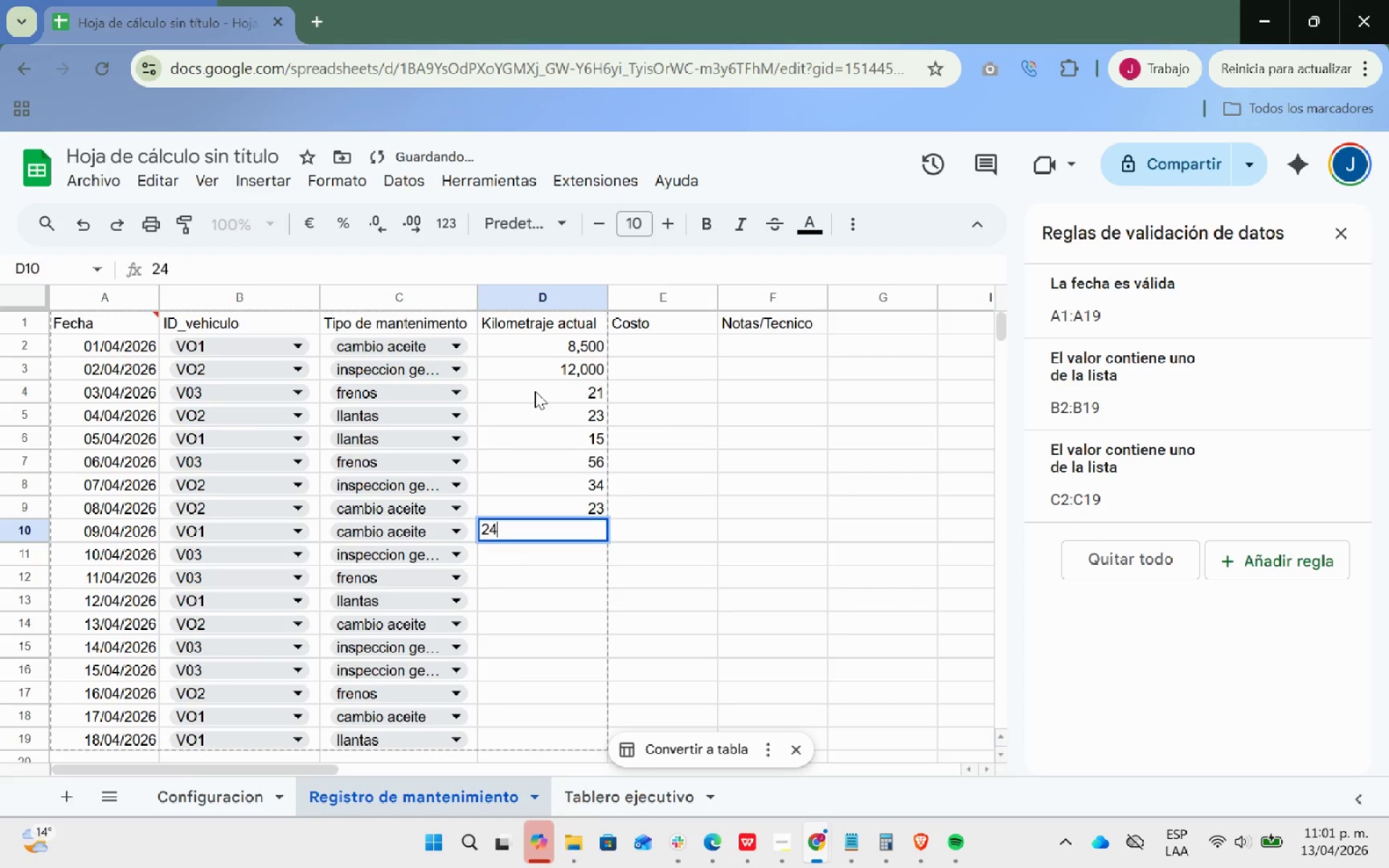 
key(Enter)
 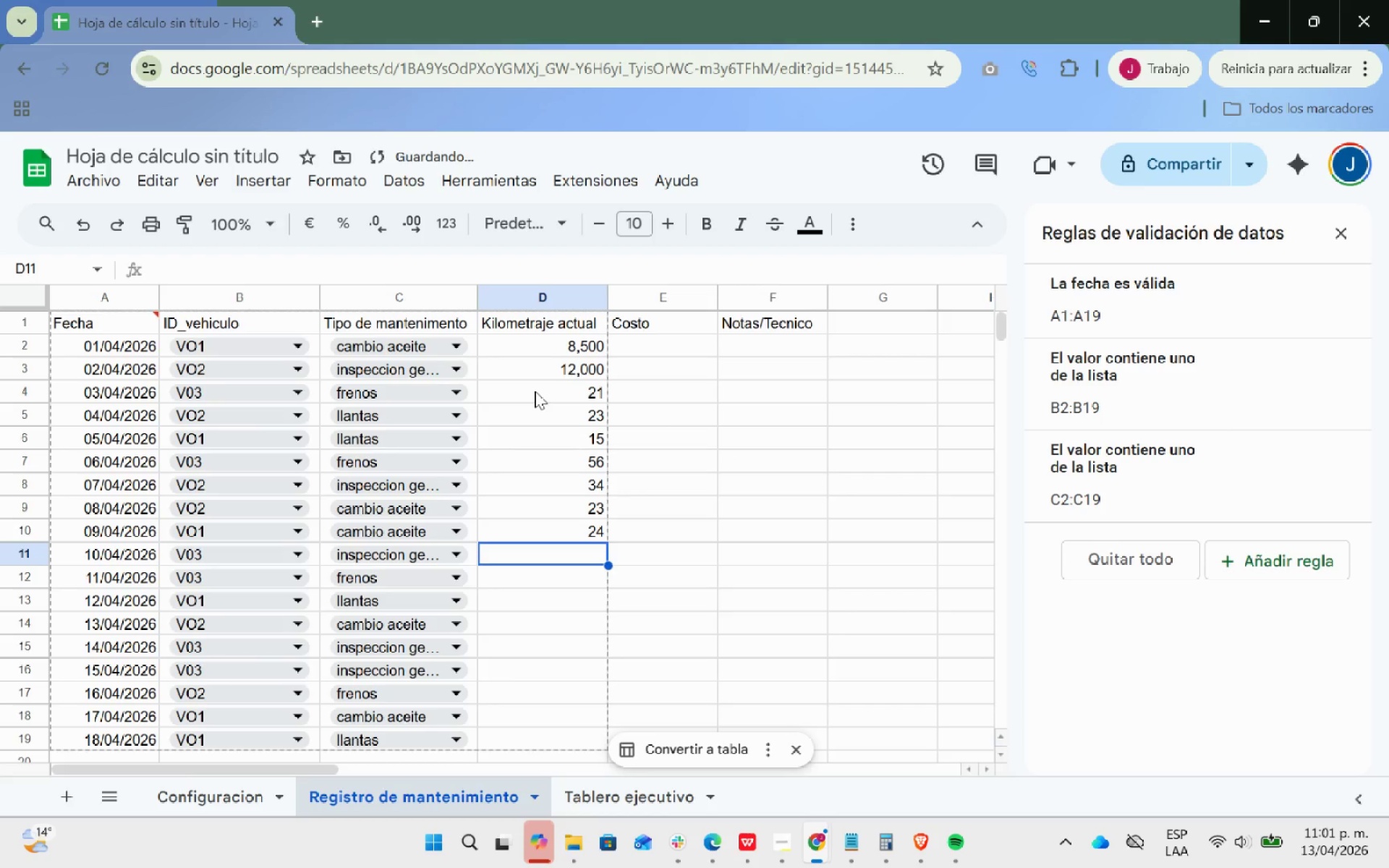 
type(45)
 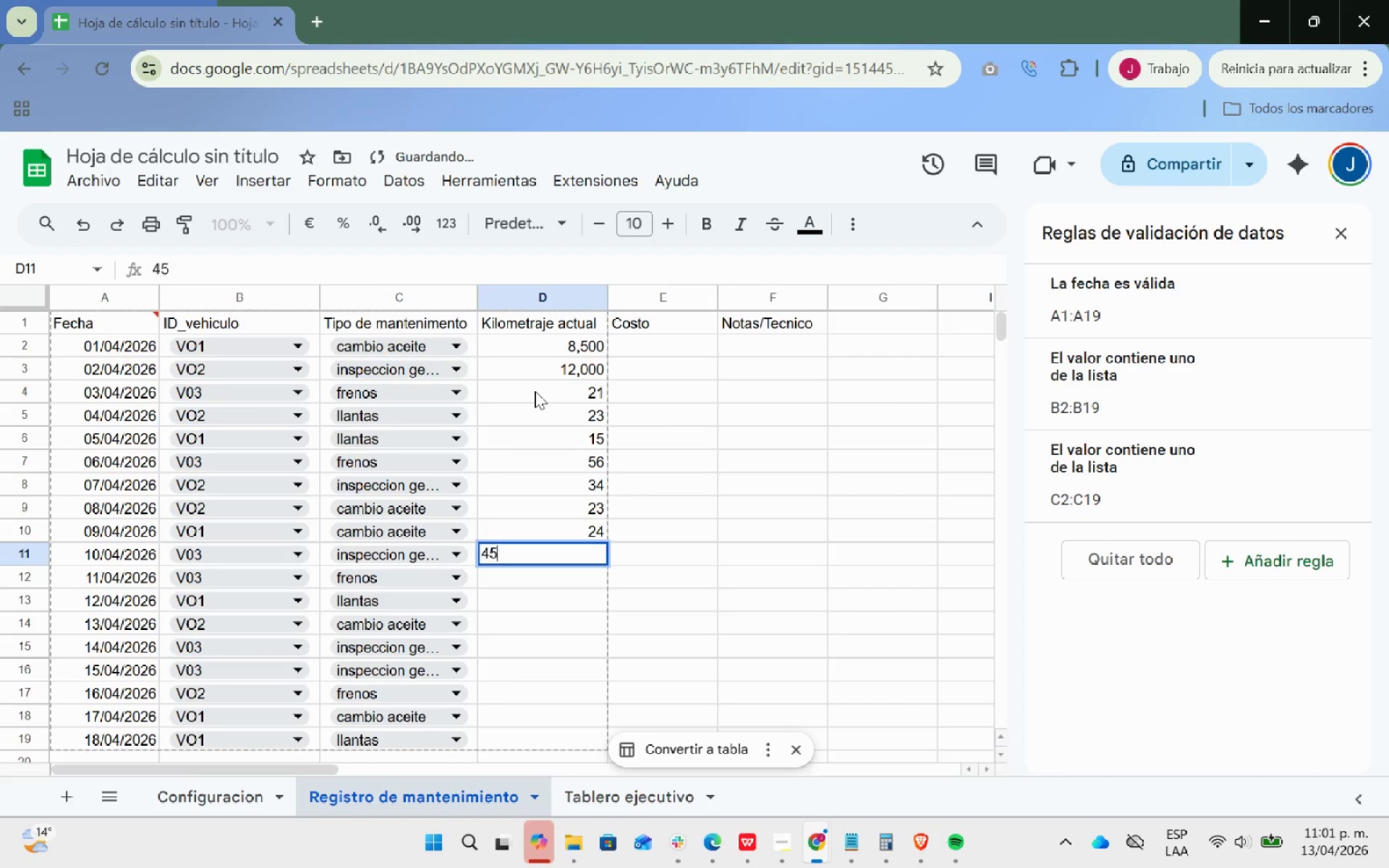 
key(Enter)
 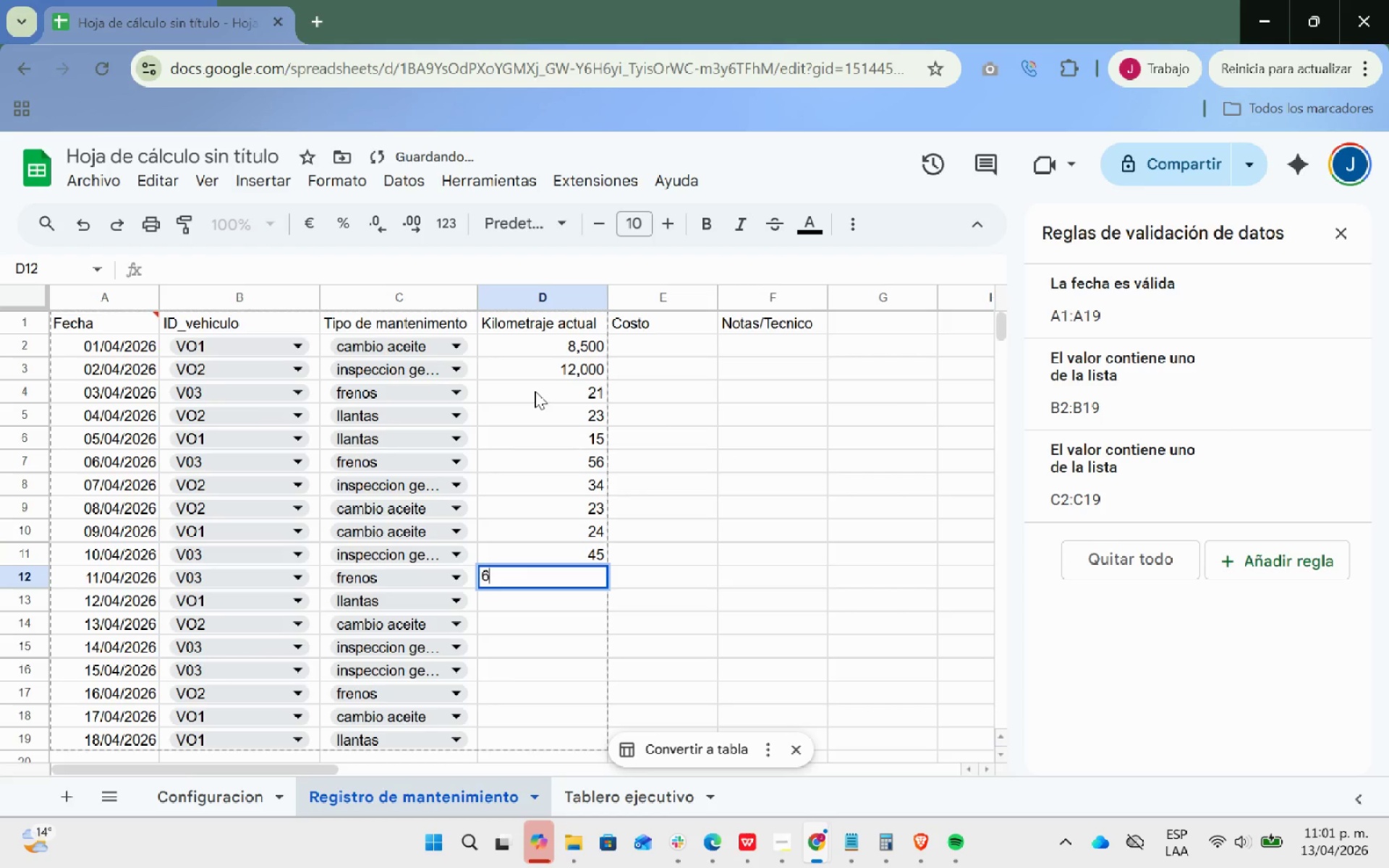 
type(67)
 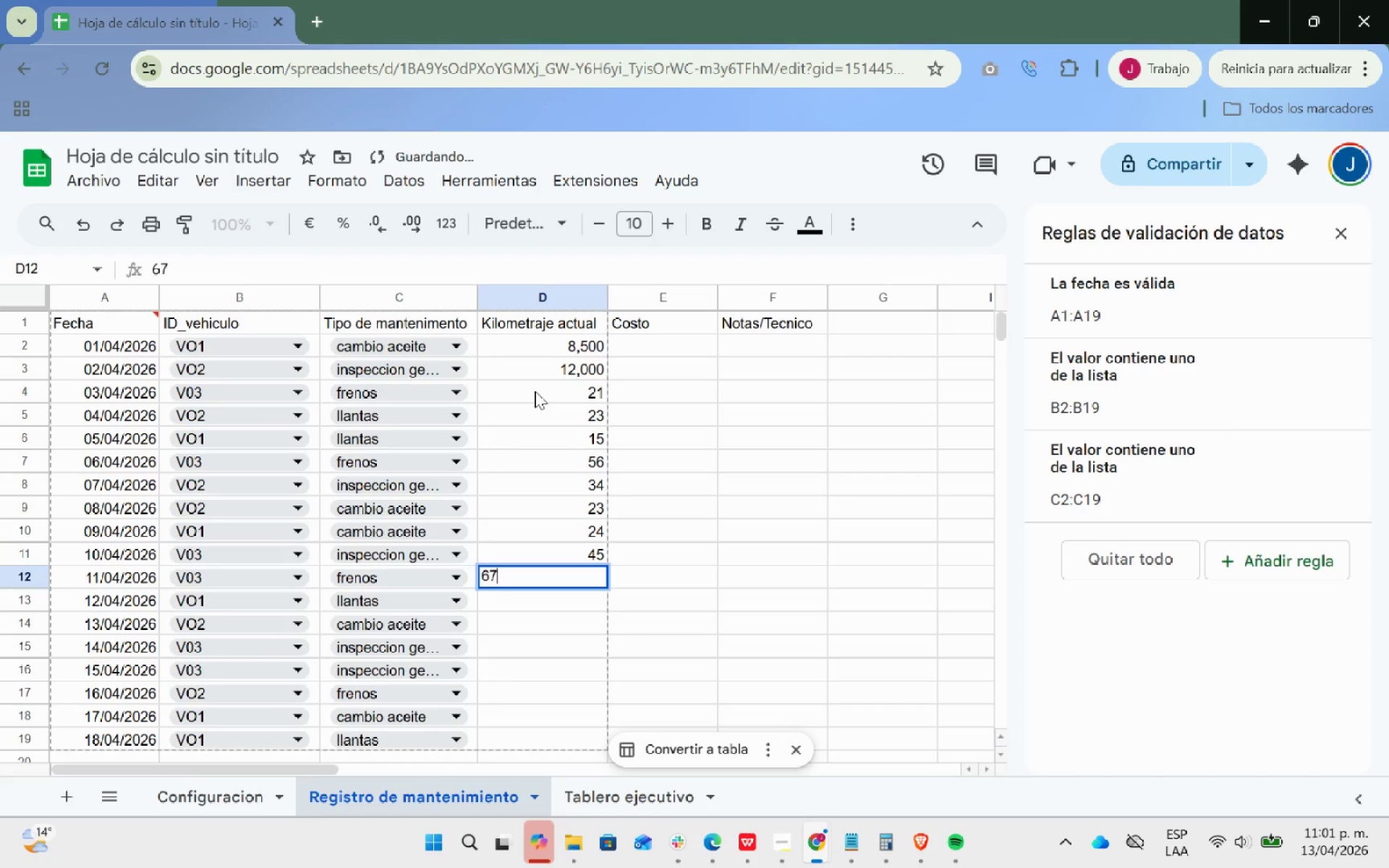 
key(Enter)
 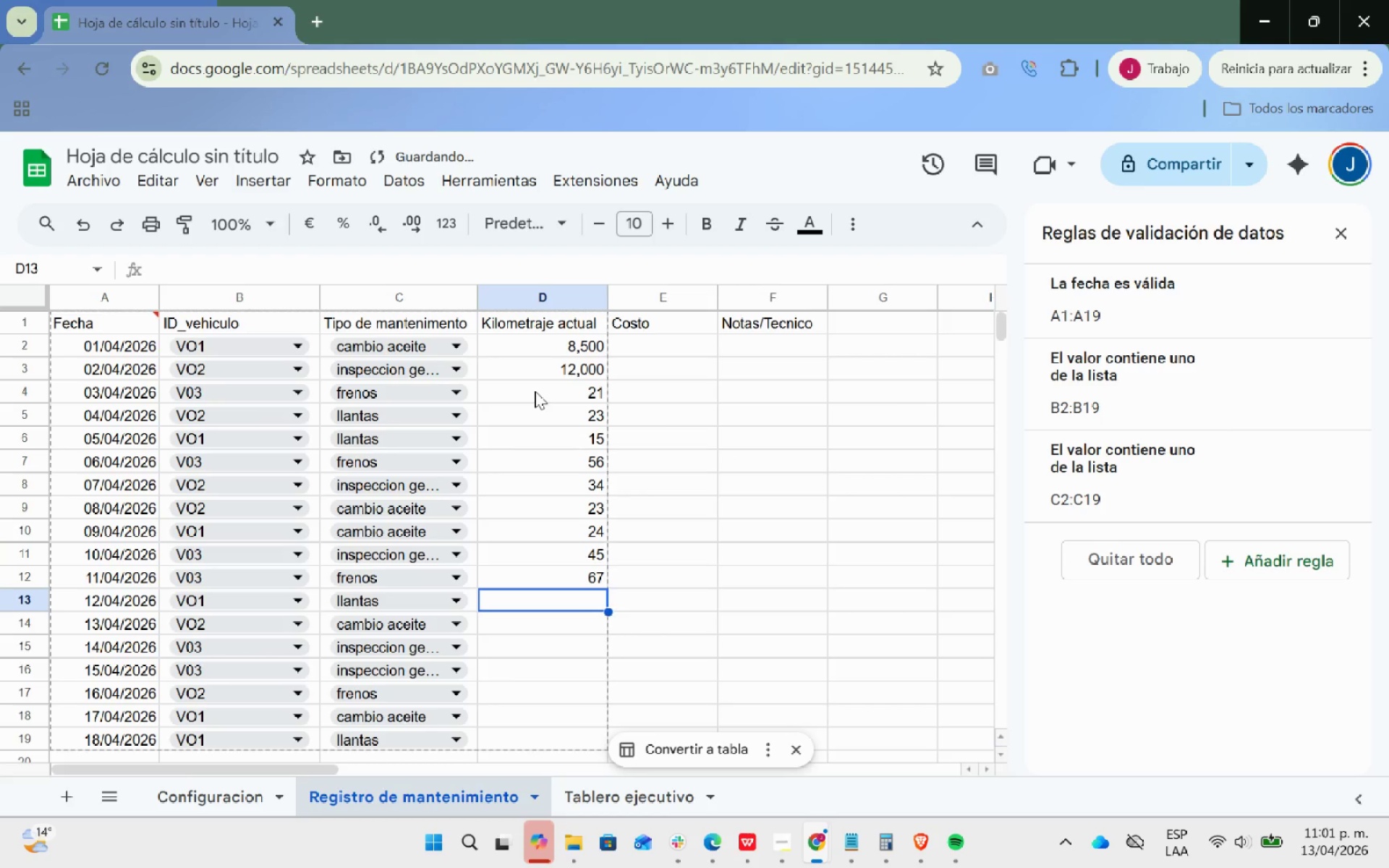 
type(32)
 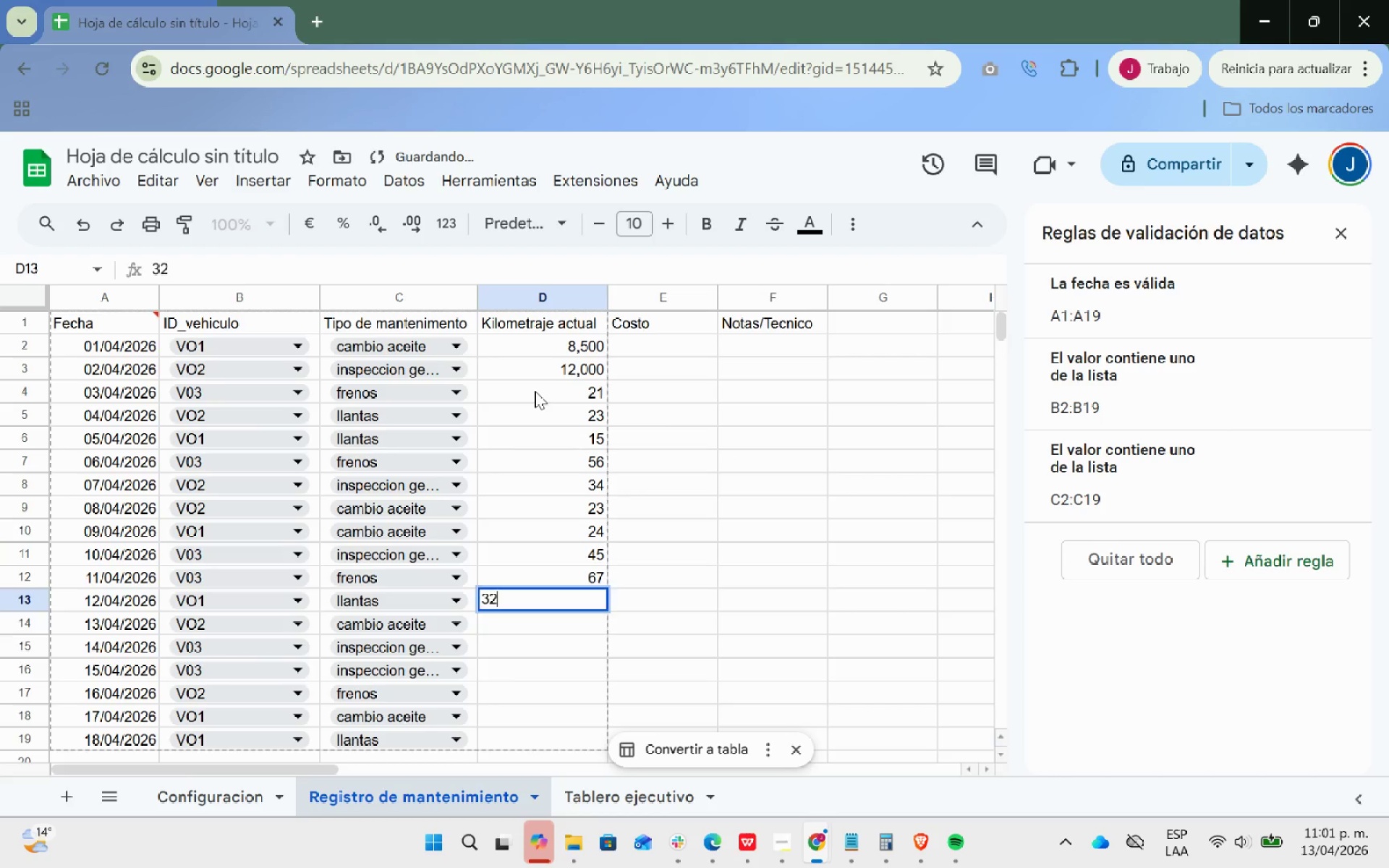 
key(Enter)
 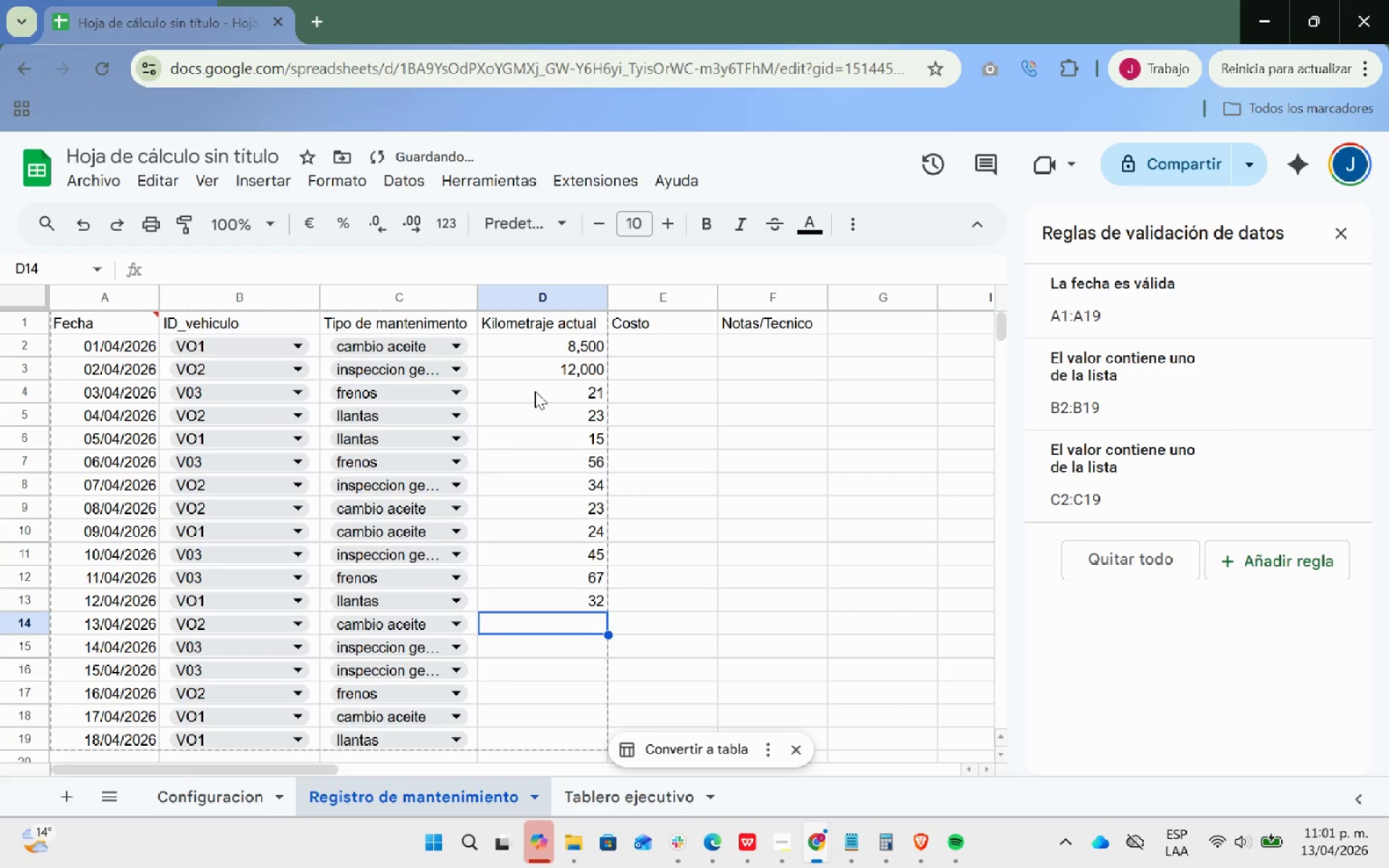 
type(12)
 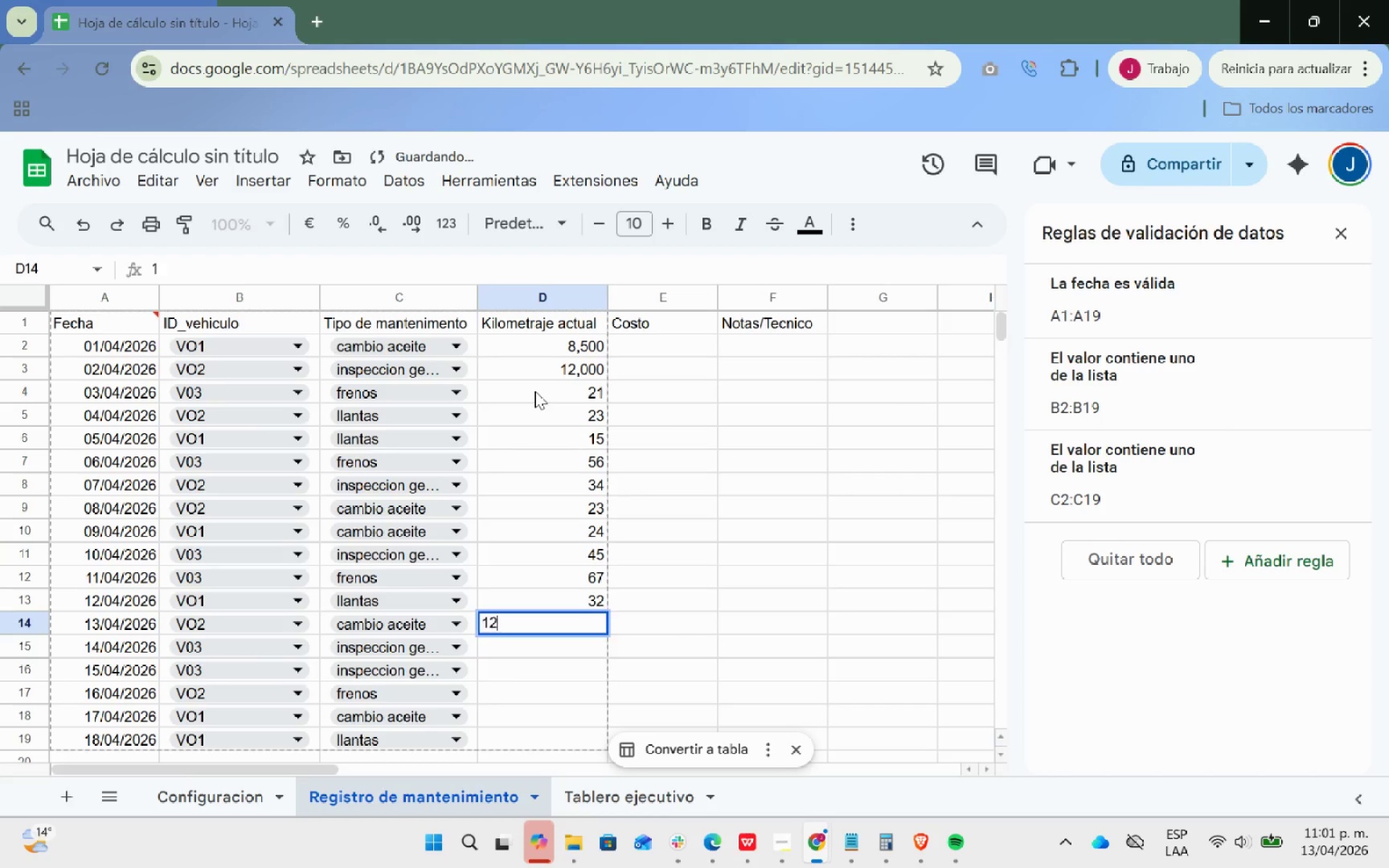 
key(Enter)
 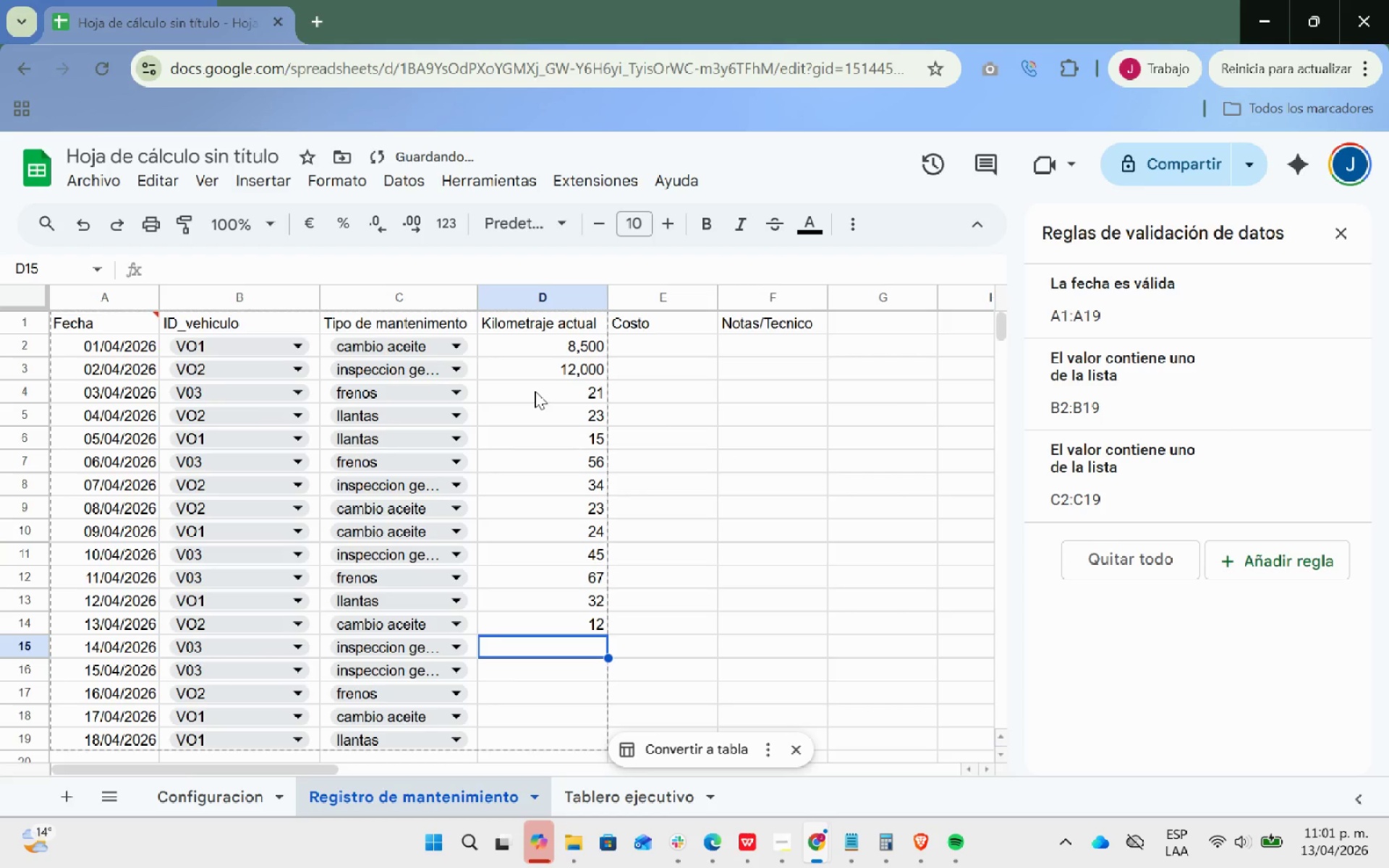 
type(34)
 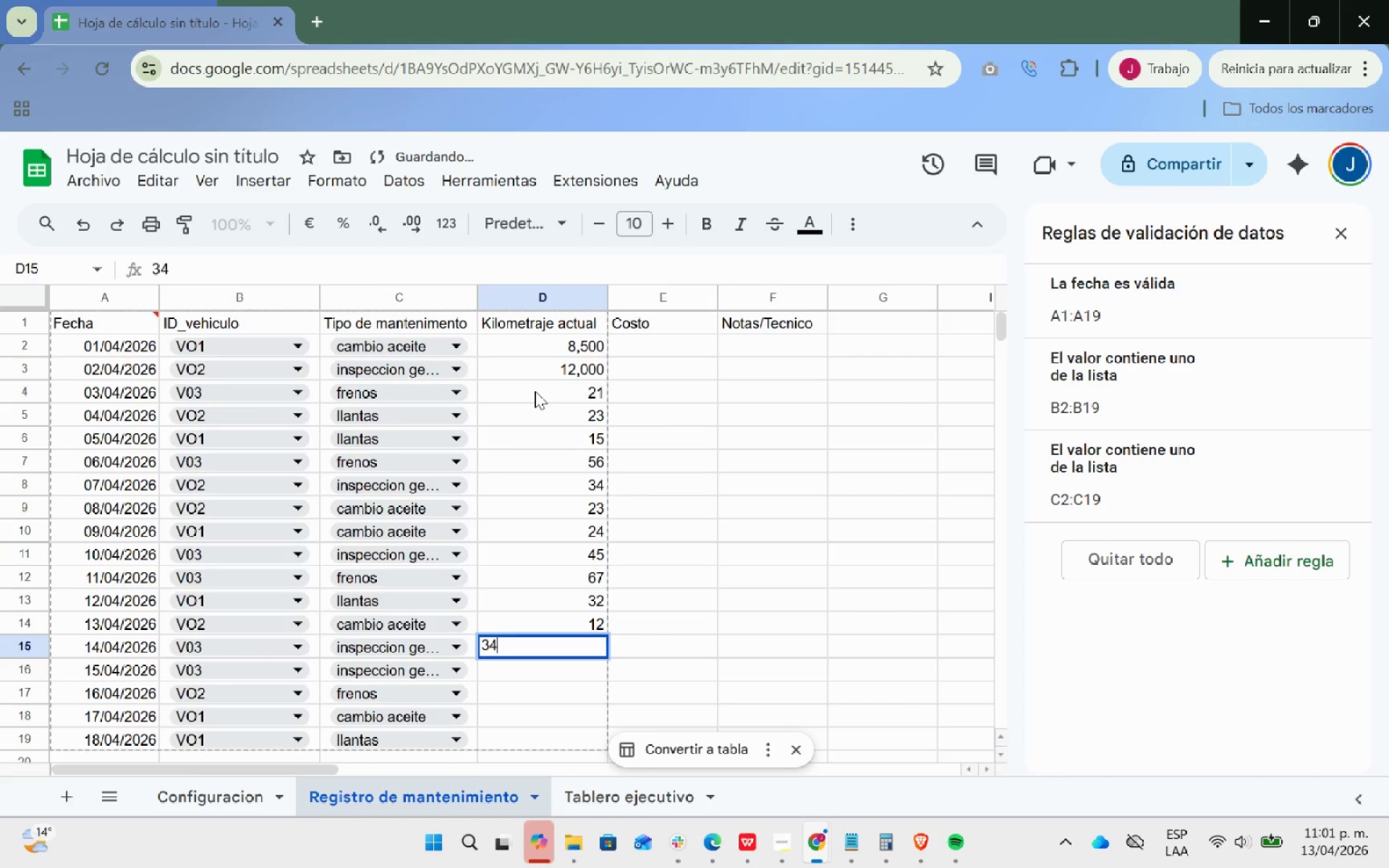 
key(Enter)
 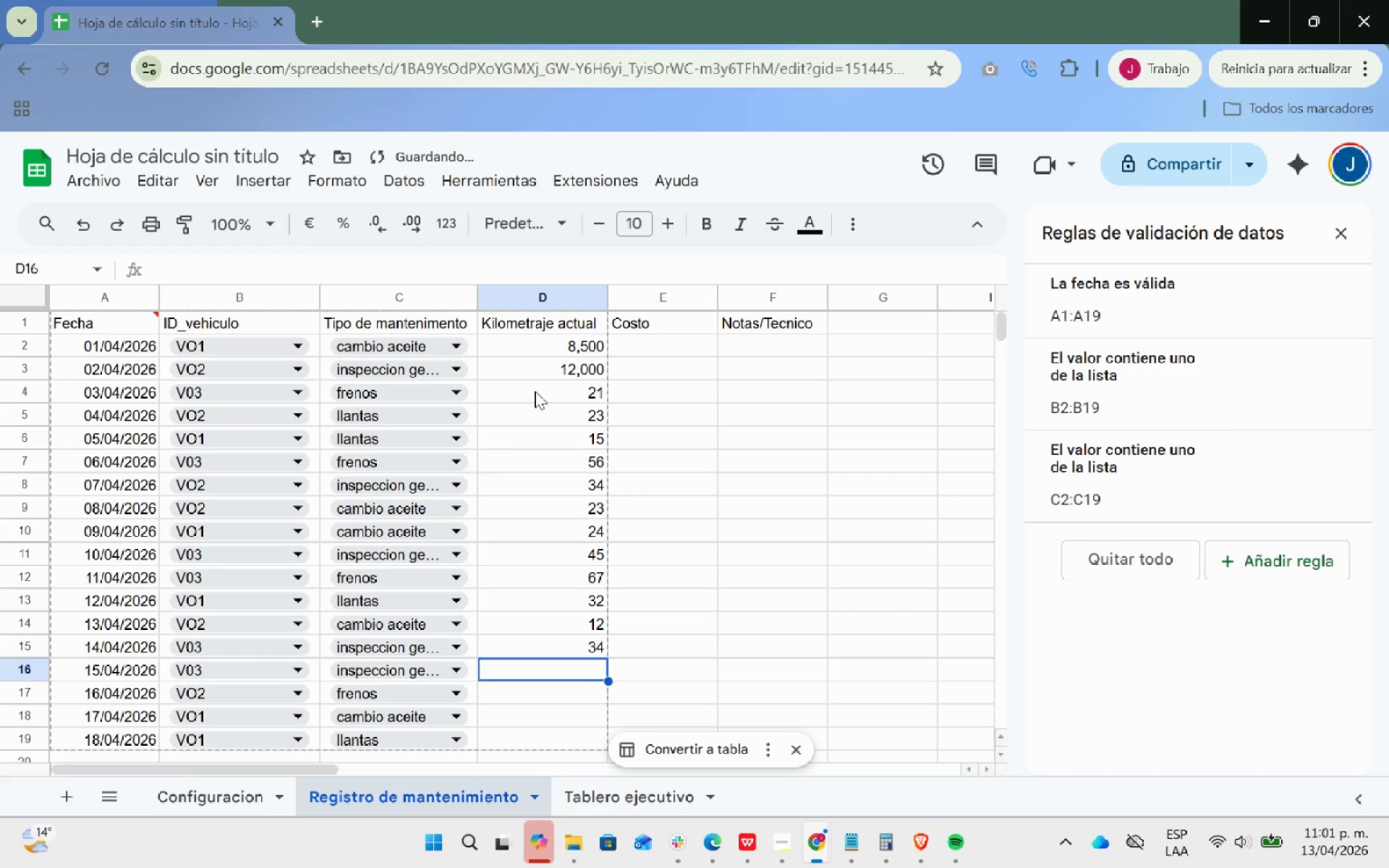 
type(56)
 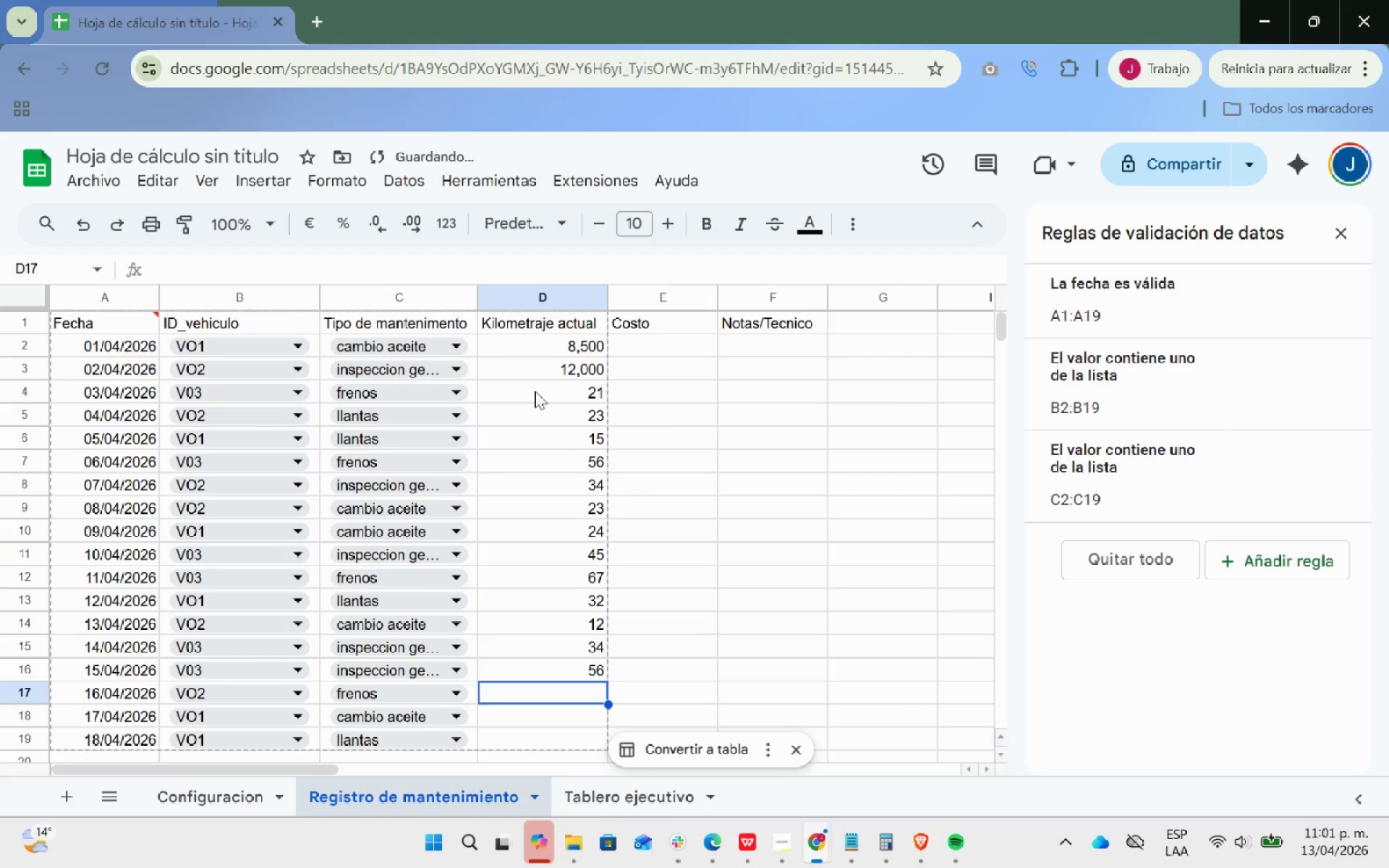 
key(Enter)
 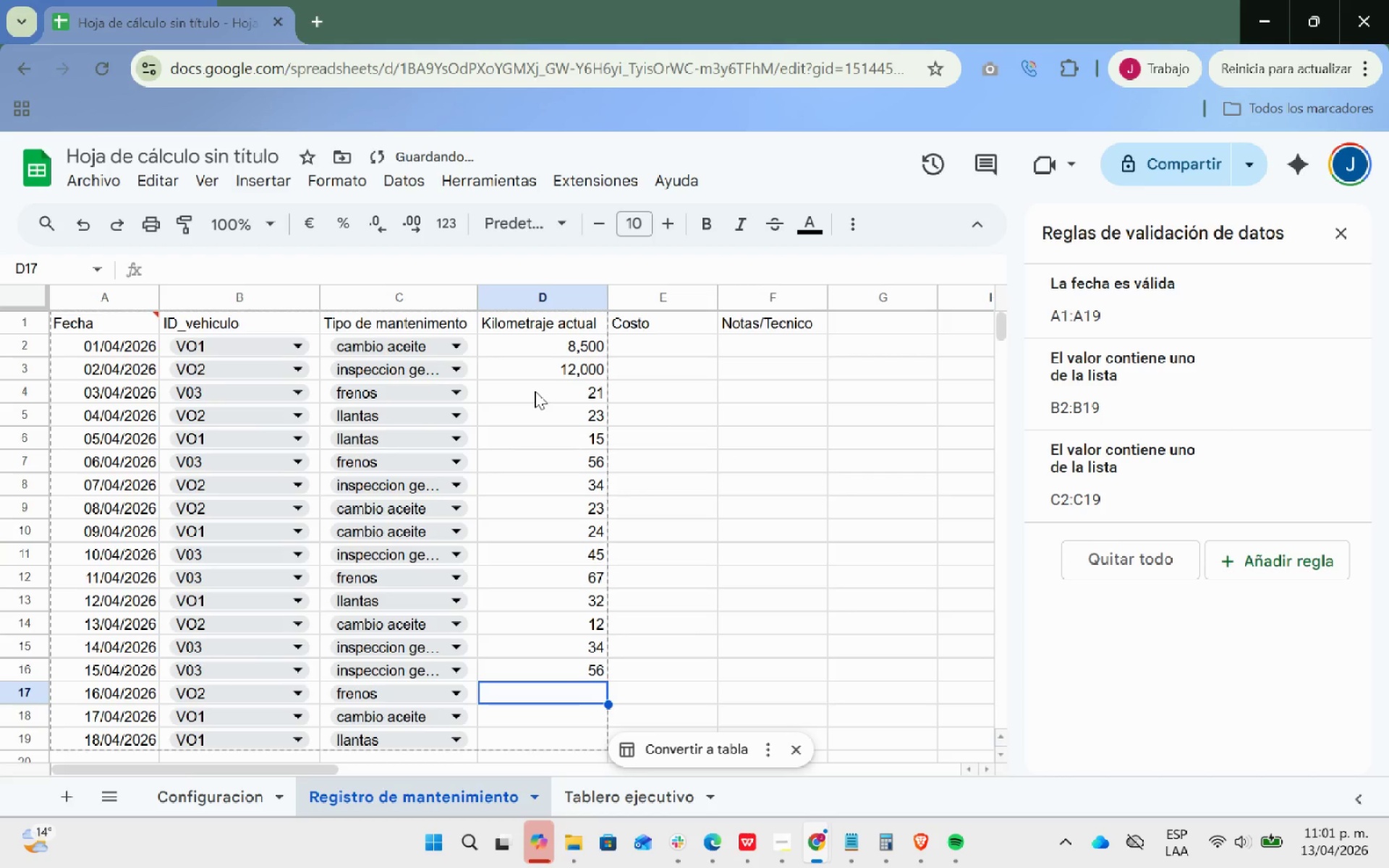 
scroll: coordinate [535, 391], scroll_direction: down, amount: 2.0
 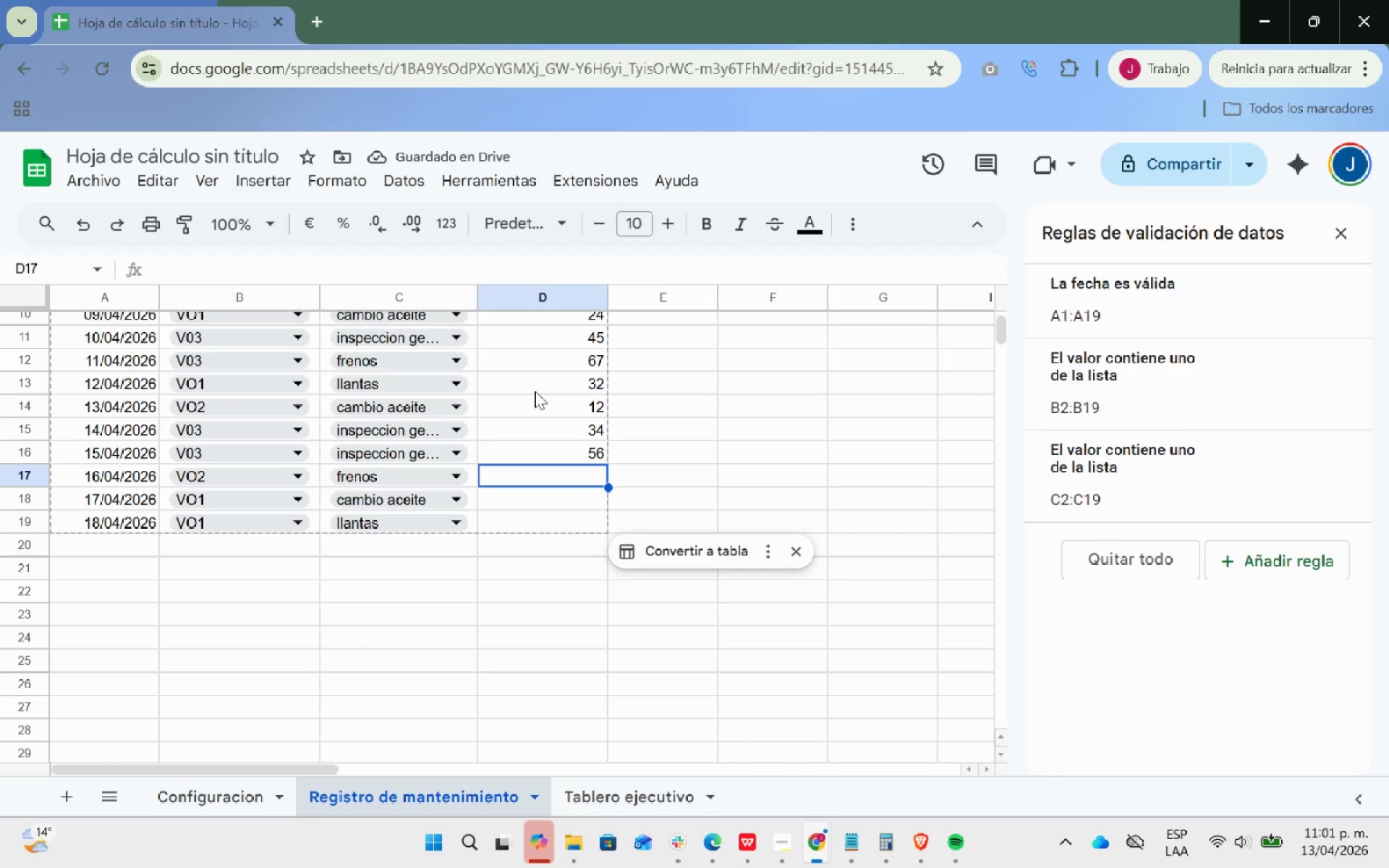 
type(57)
 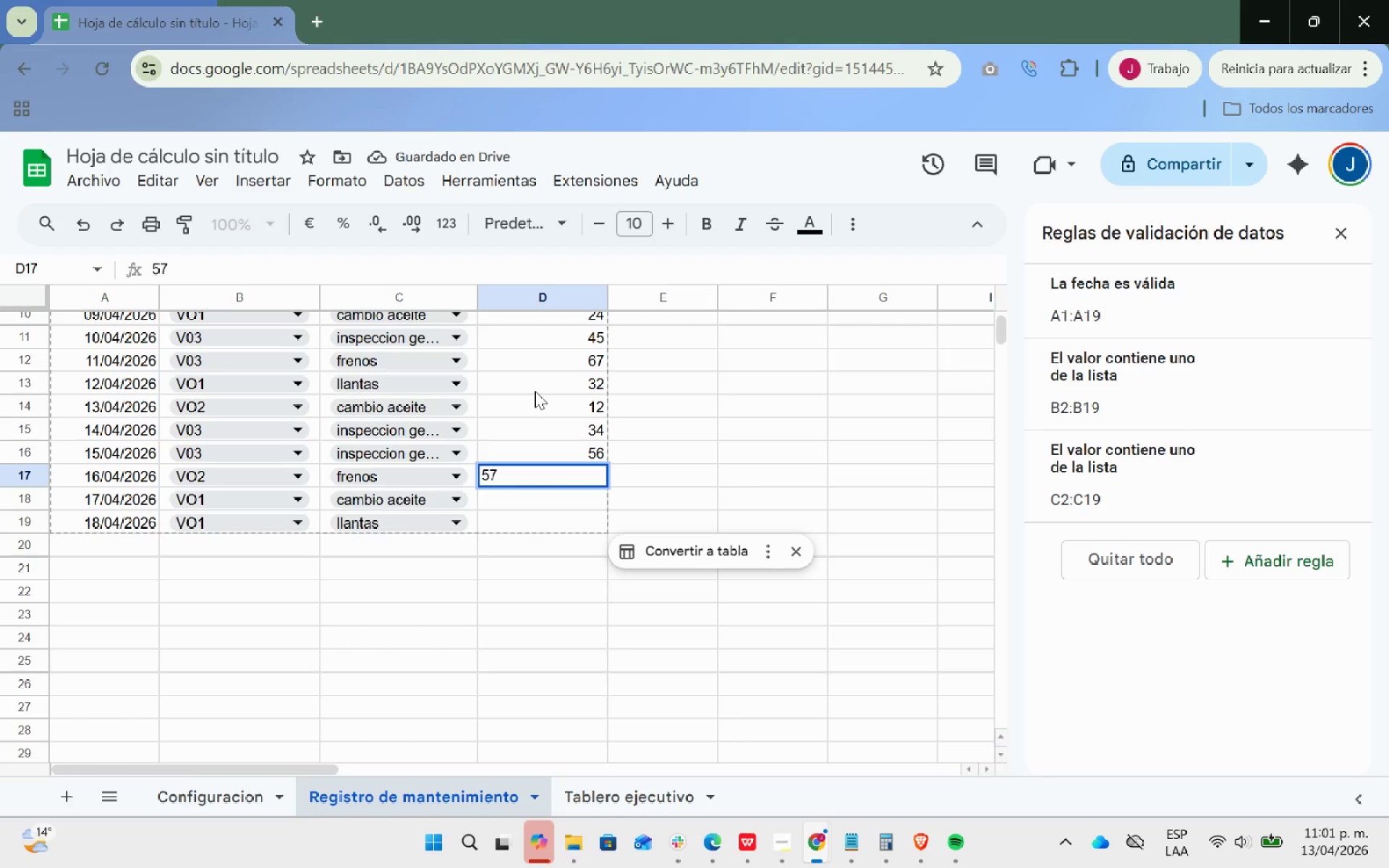 
key(Enter)
 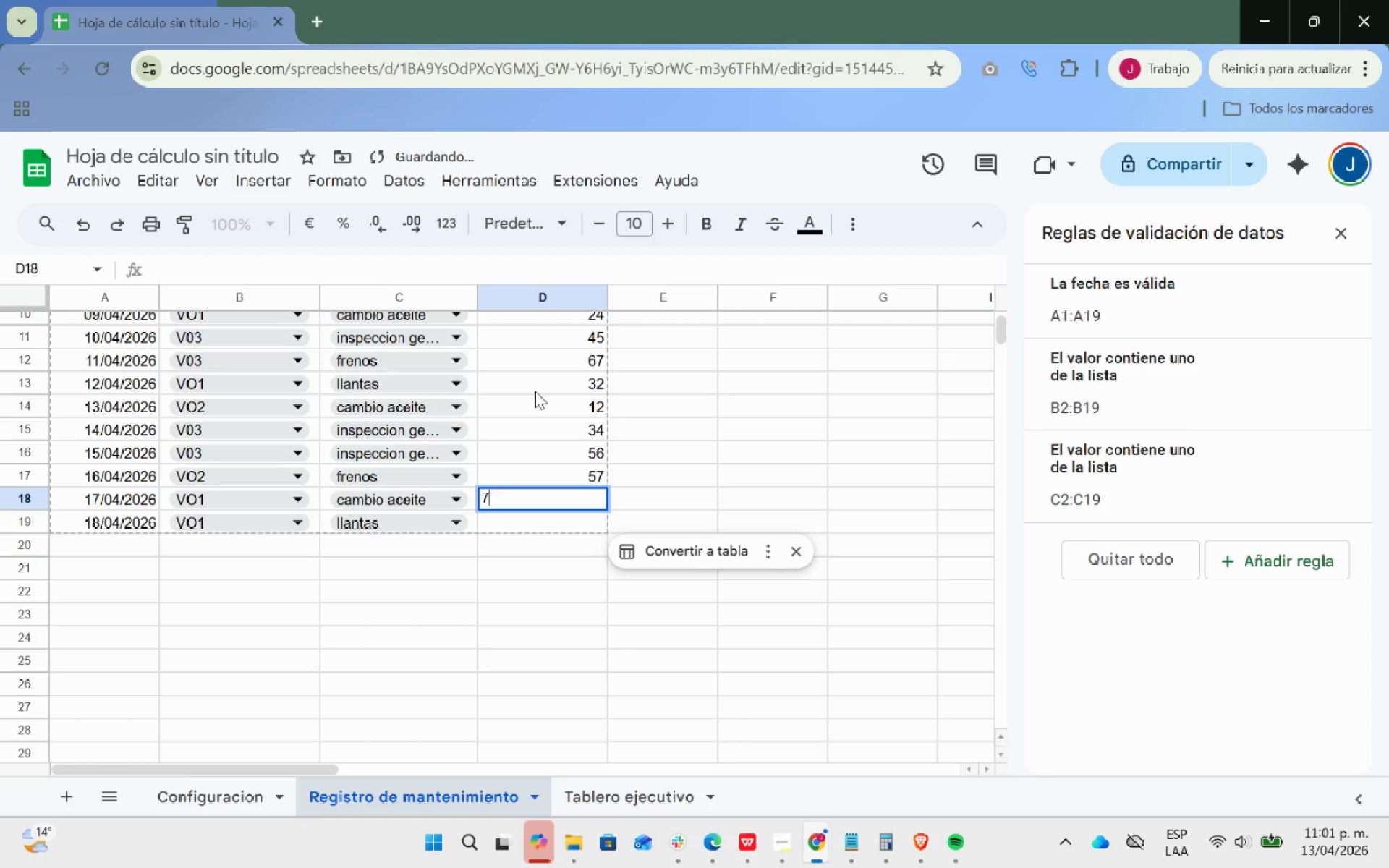 
type(78)
 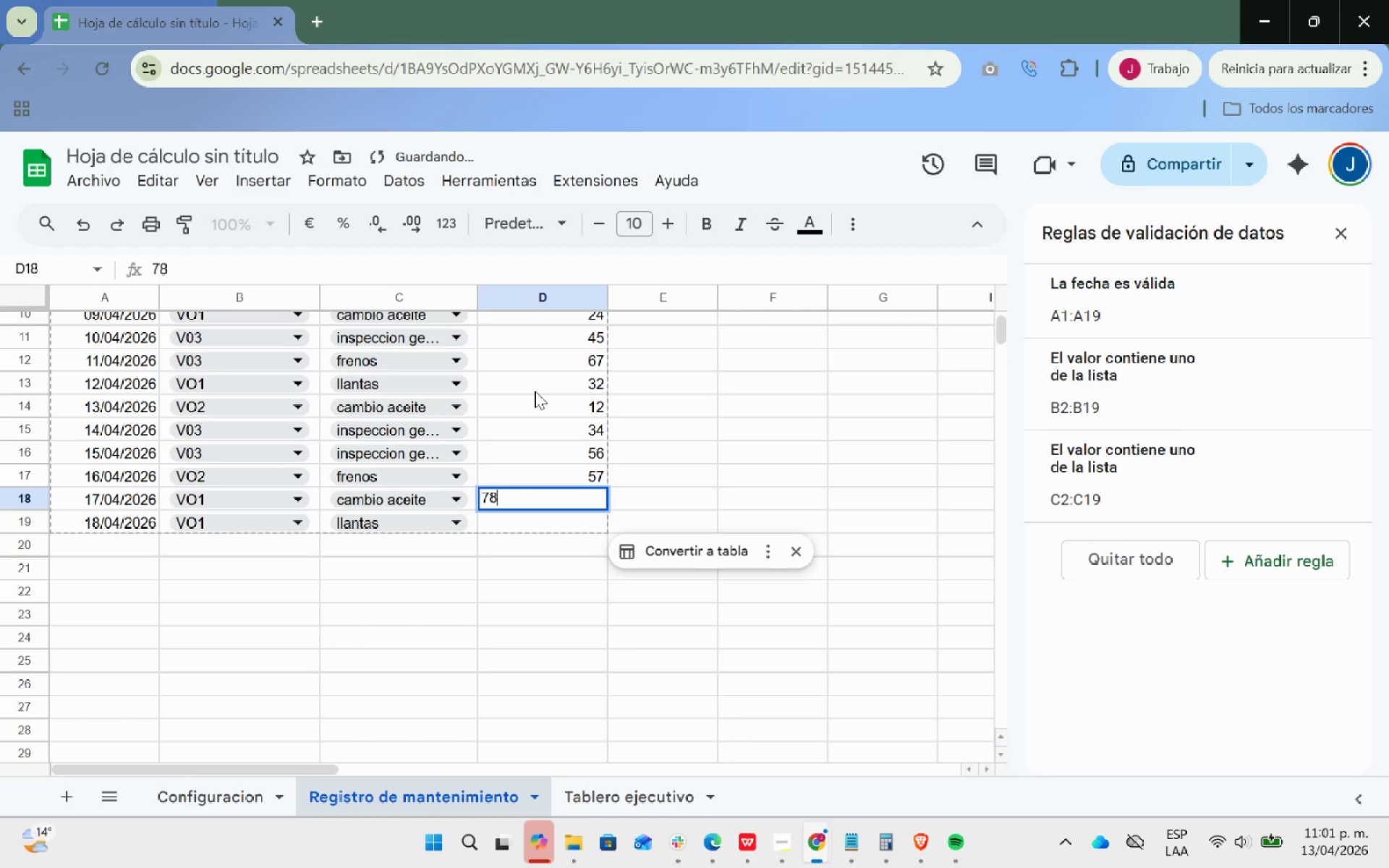 
key(Enter)
 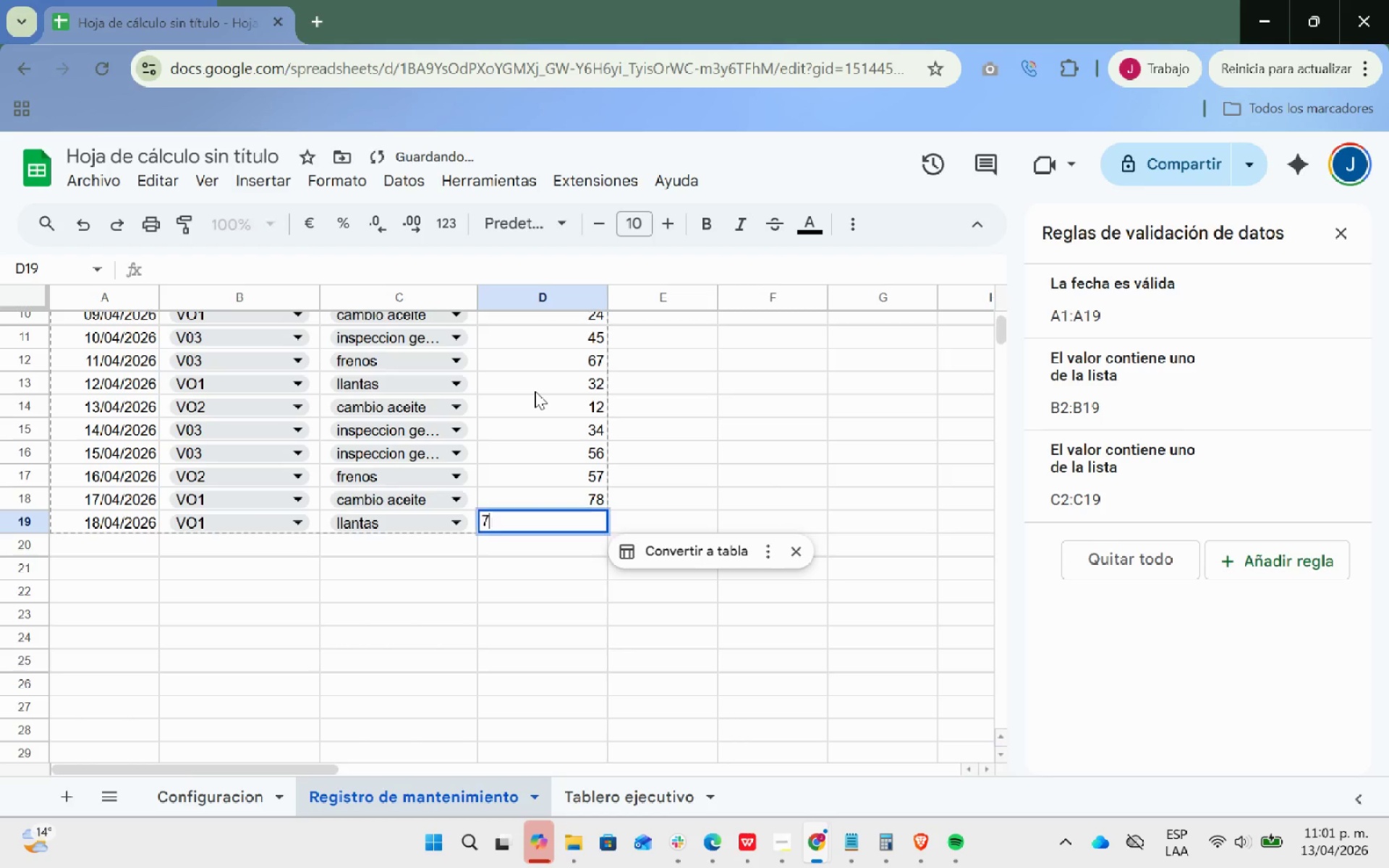 
type(78)
 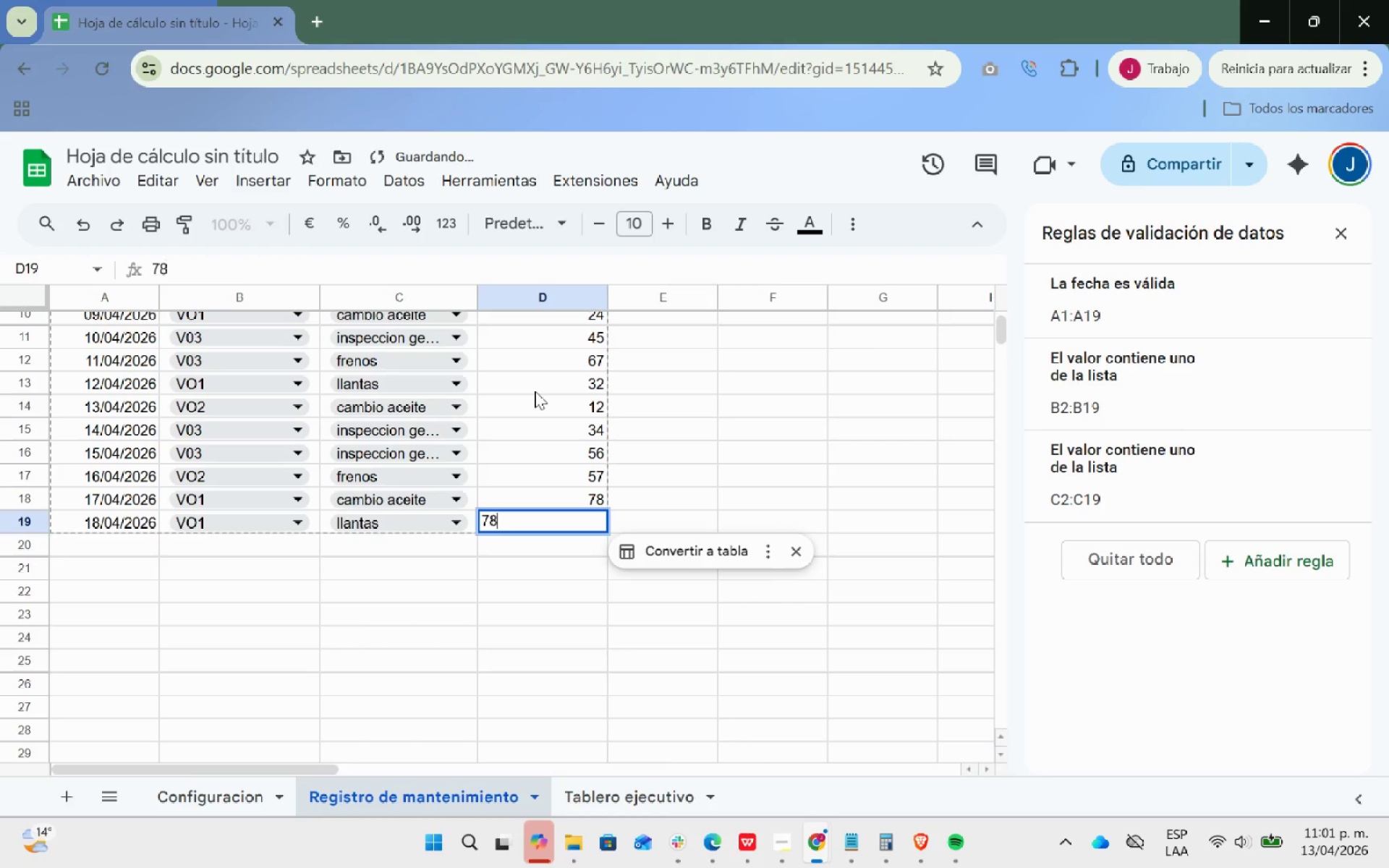 
key(Enter)
 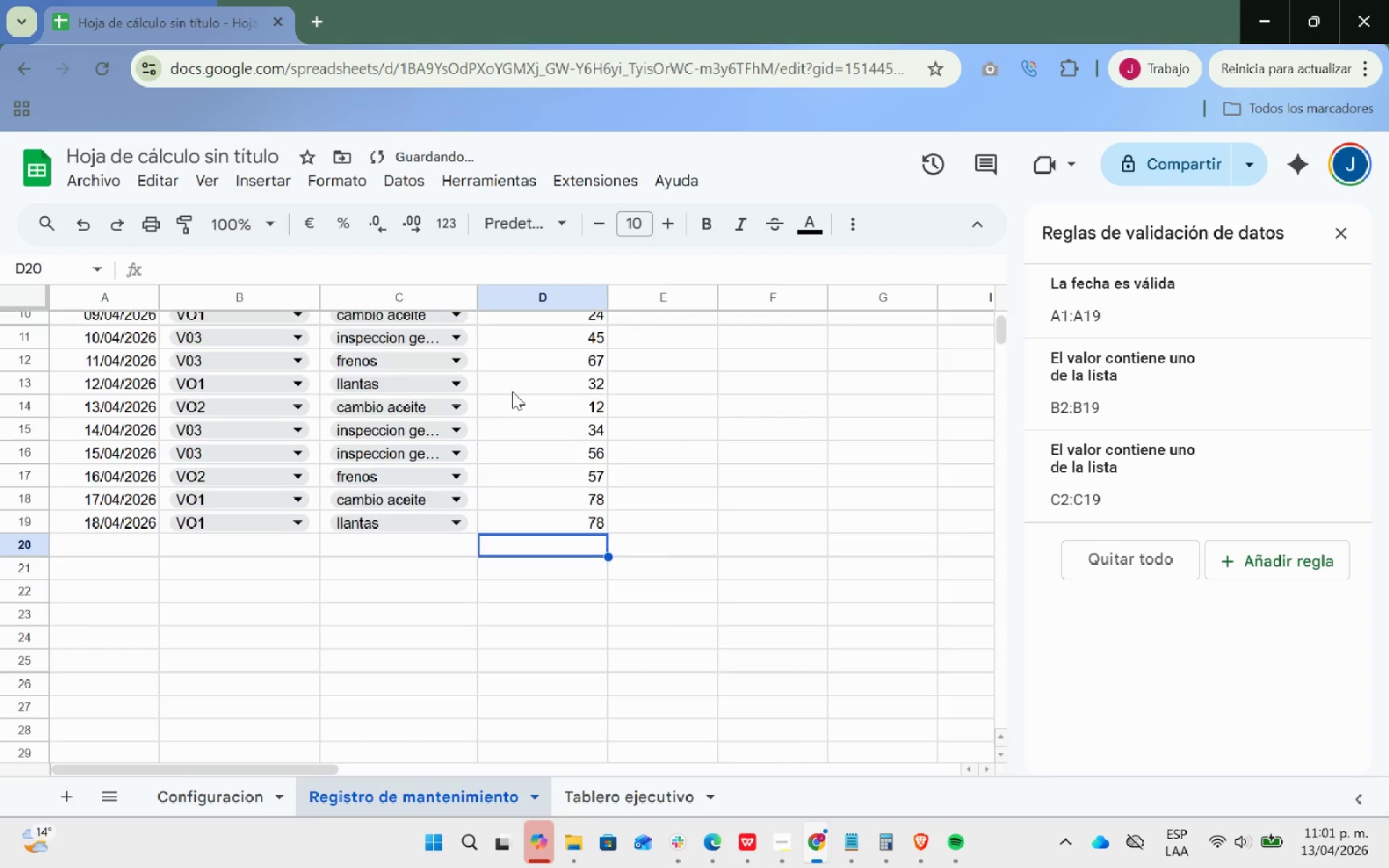 
scroll: coordinate [514, 391], scroll_direction: up, amount: 7.0
 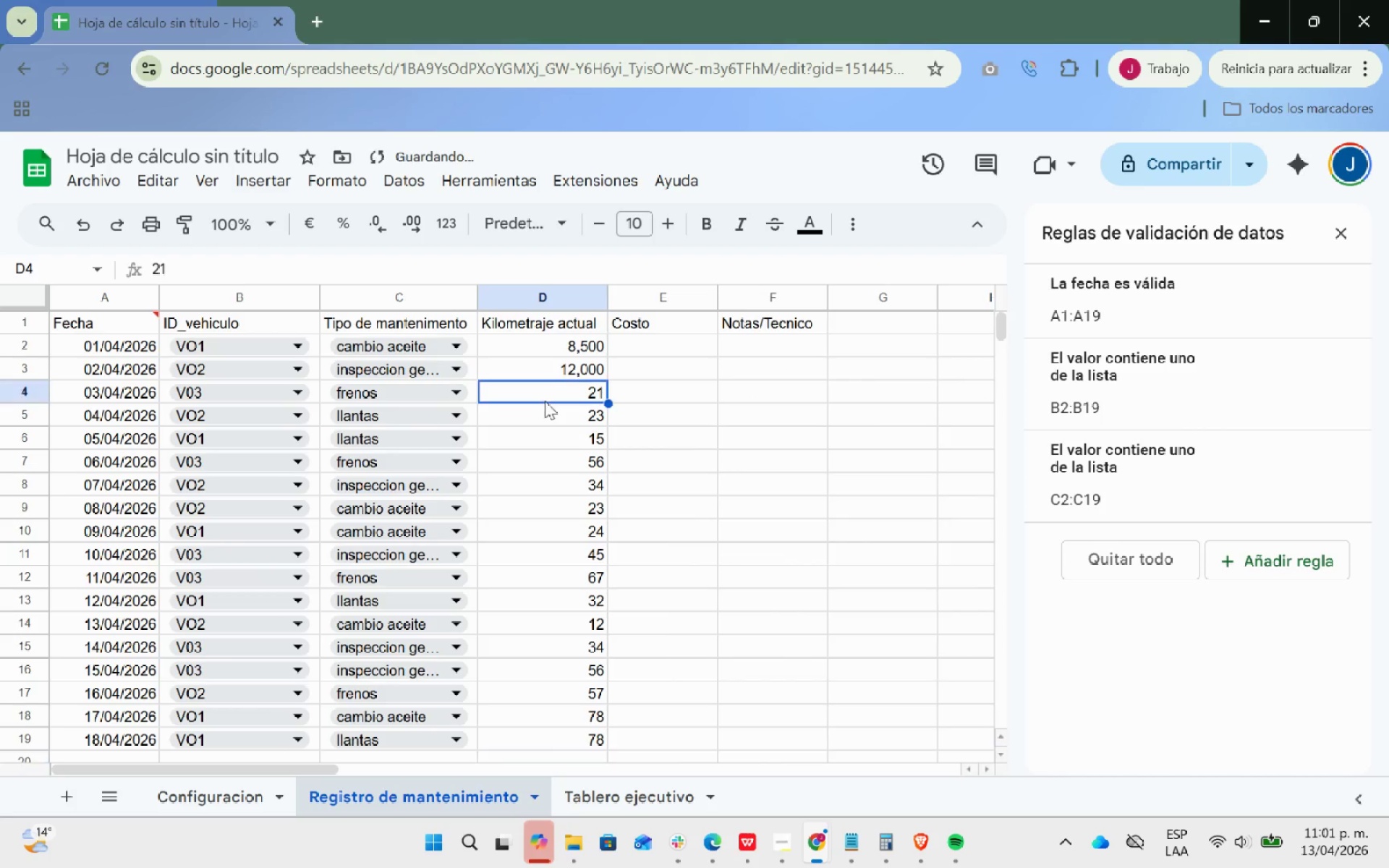 
left_click([545, 401])
 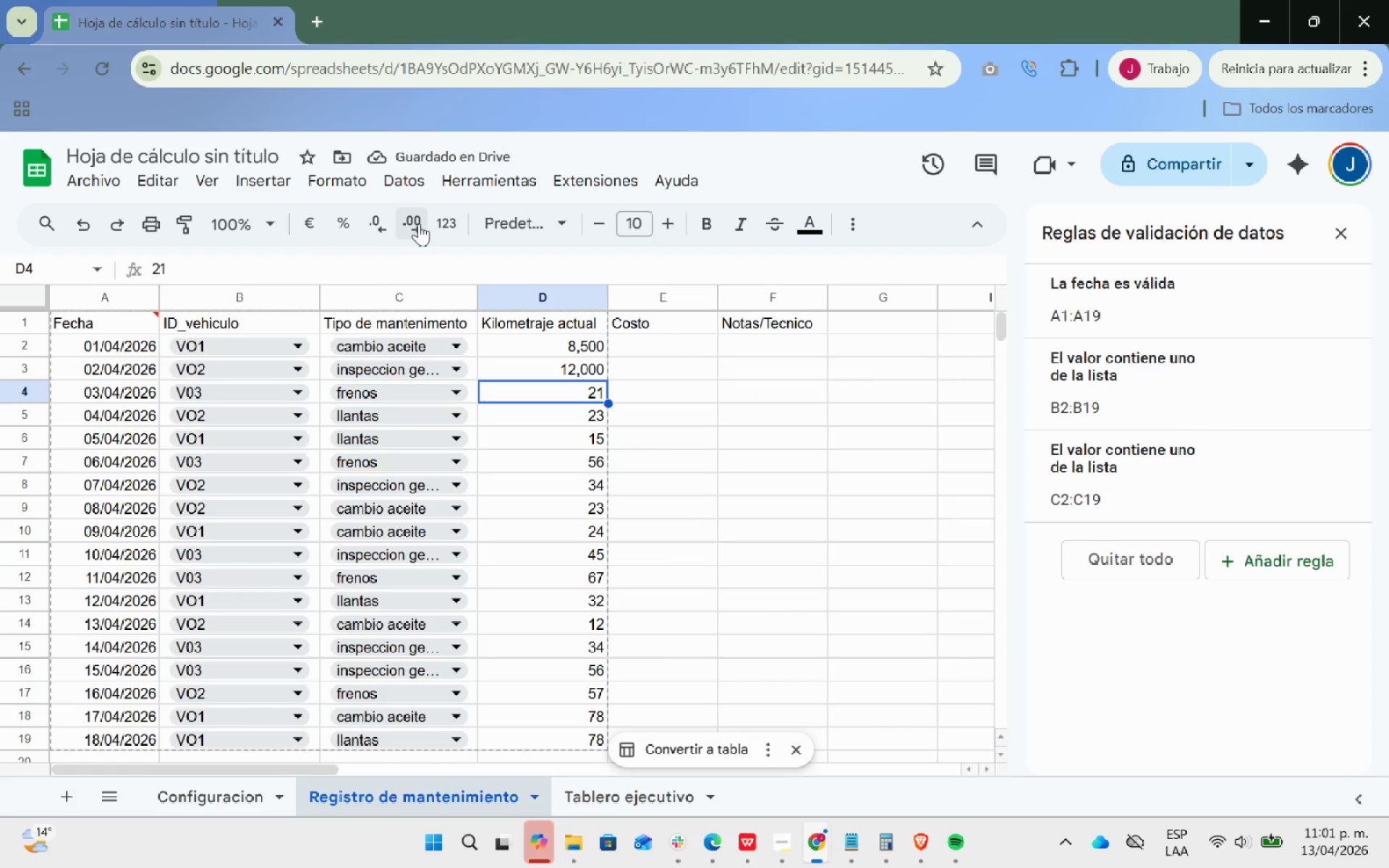 
double_click([419, 224])
 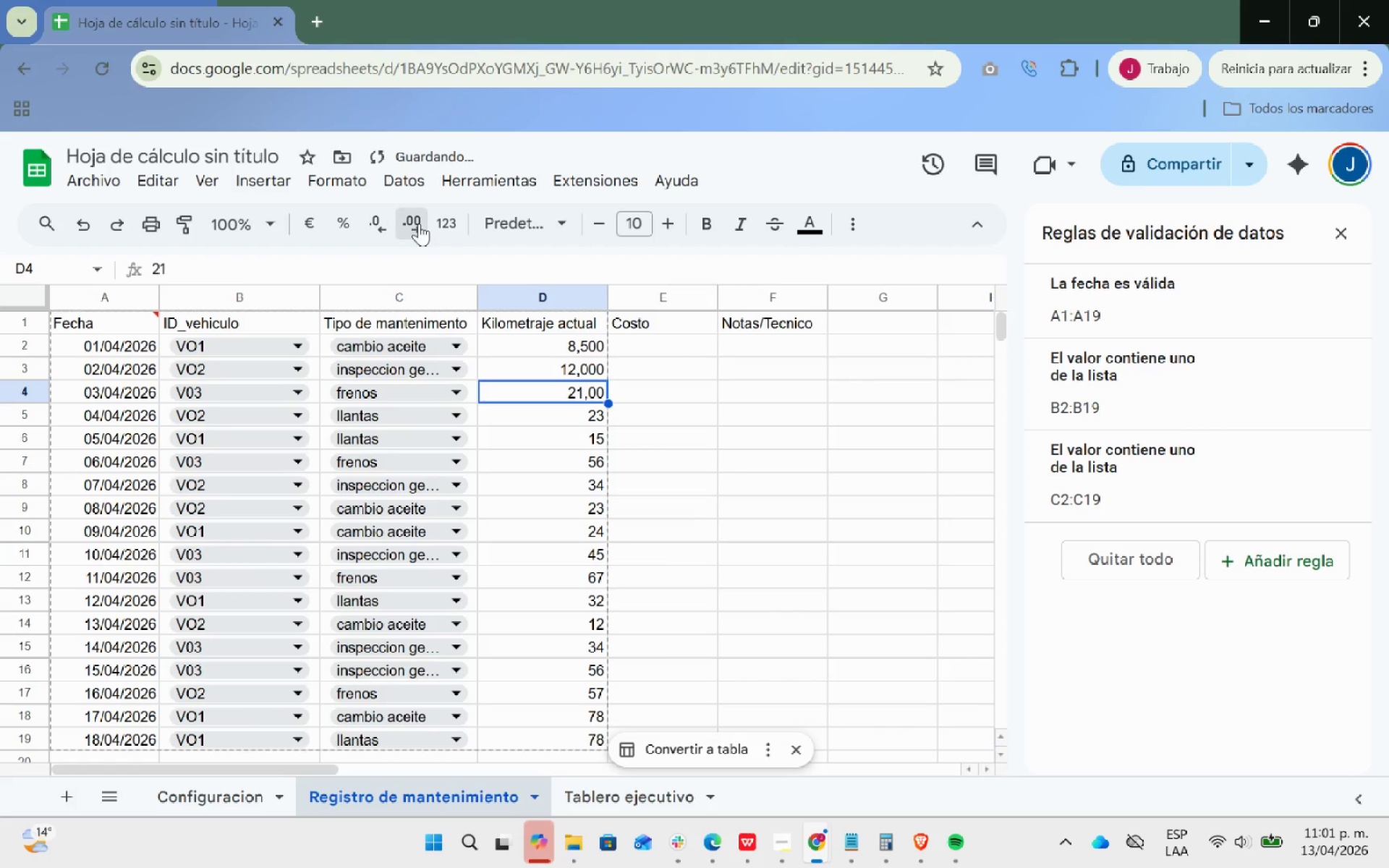 
triple_click([419, 224])
 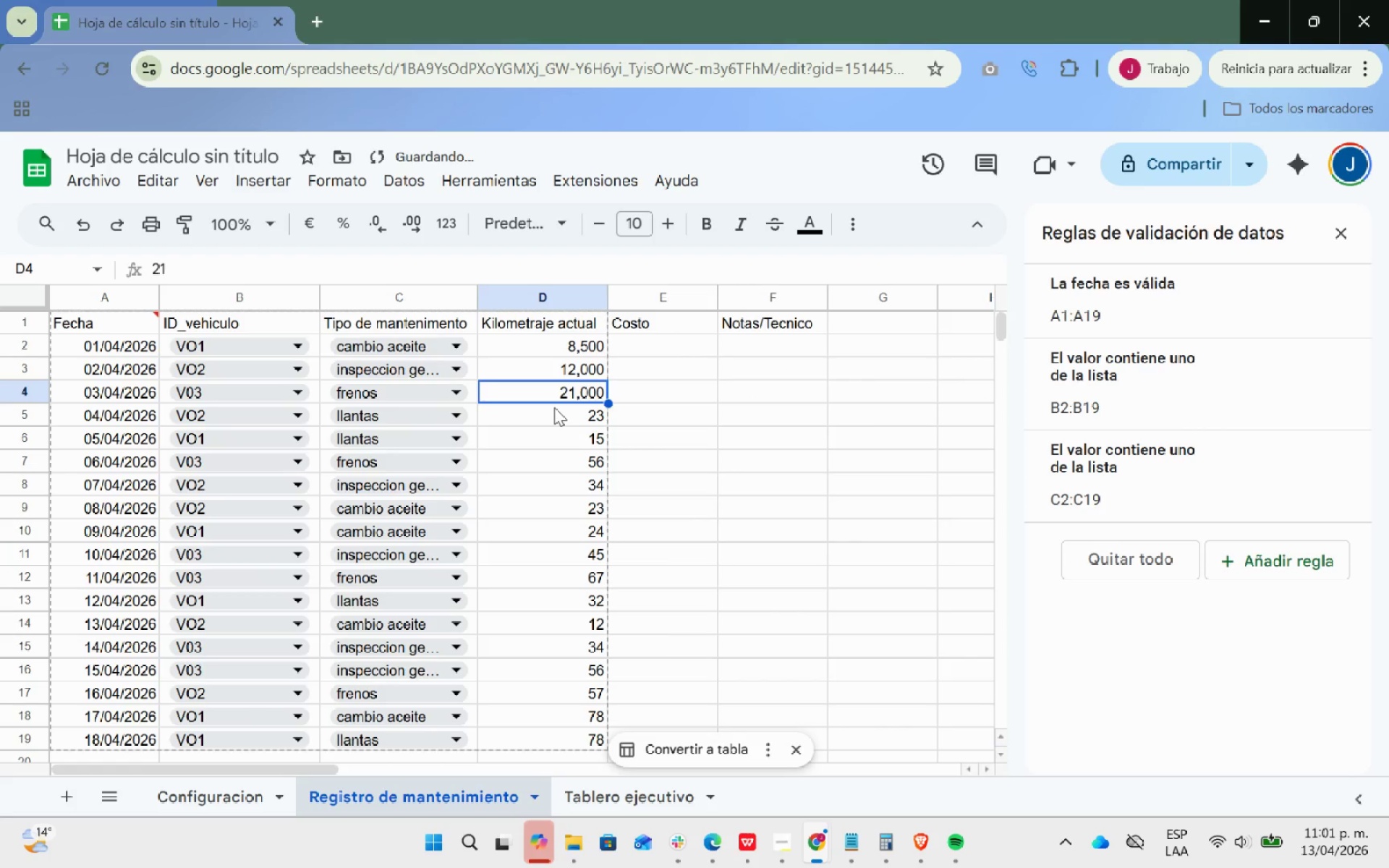 
key(ArrowDown)
 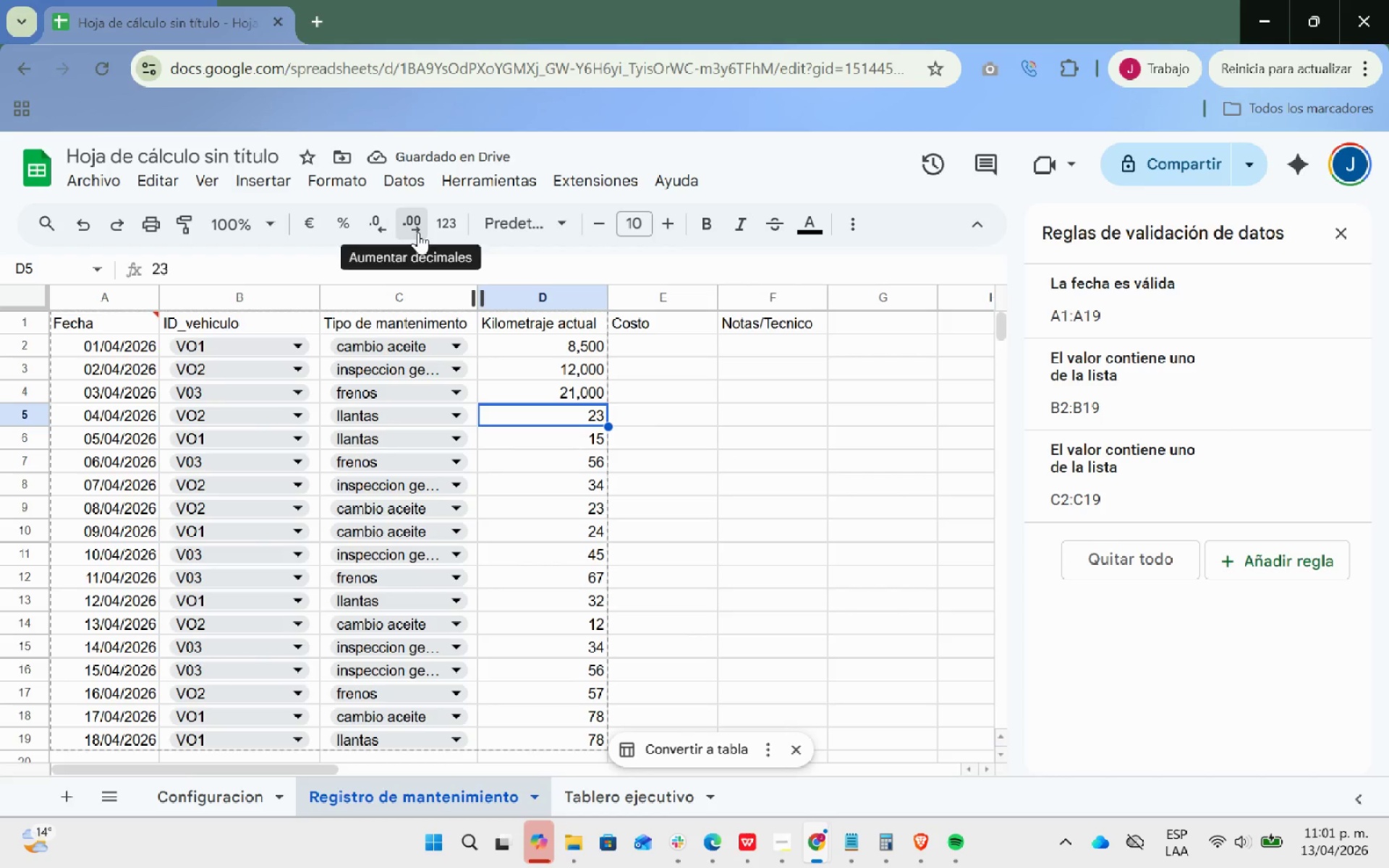 
double_click([418, 232])
 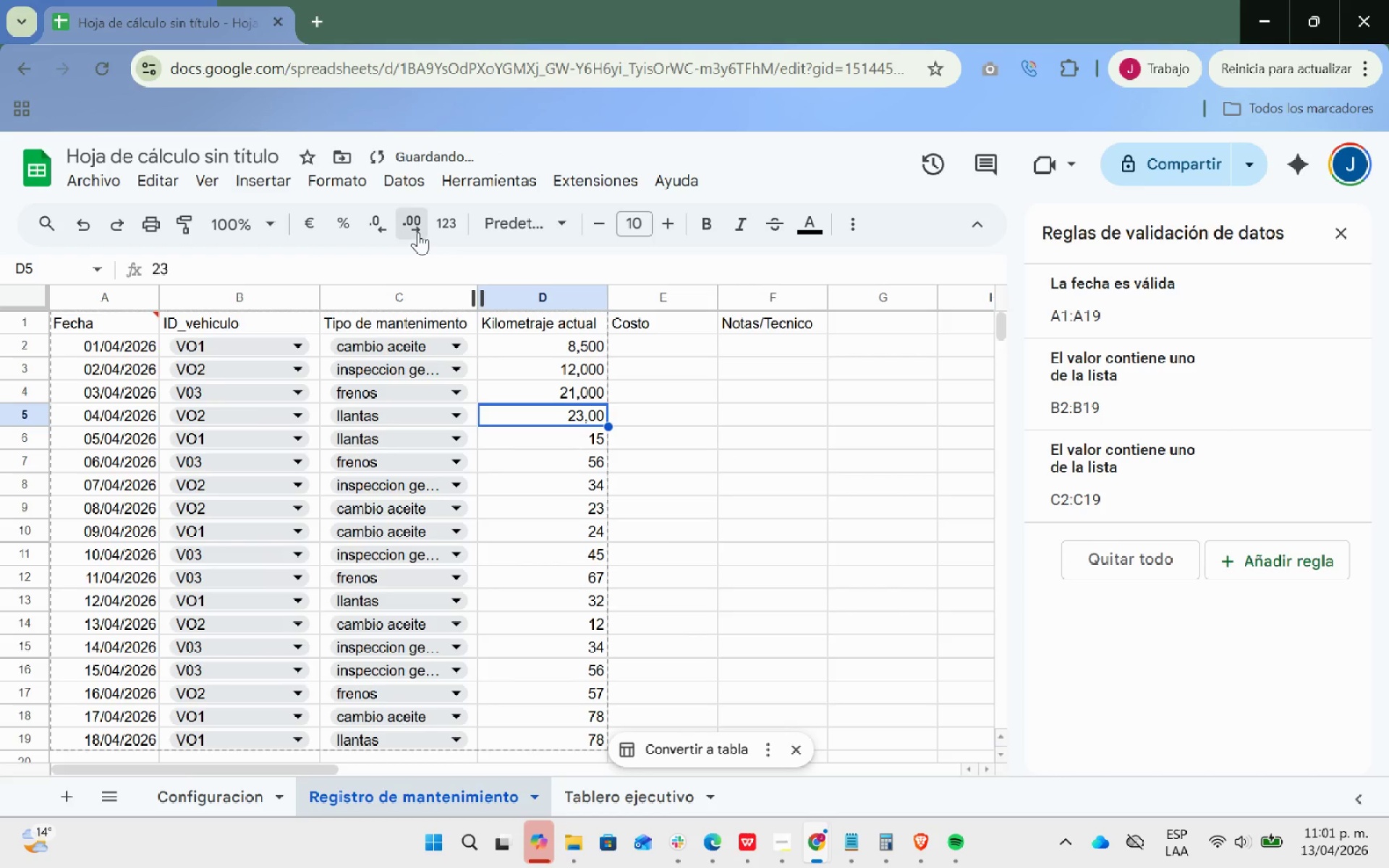 
triple_click([418, 232])
 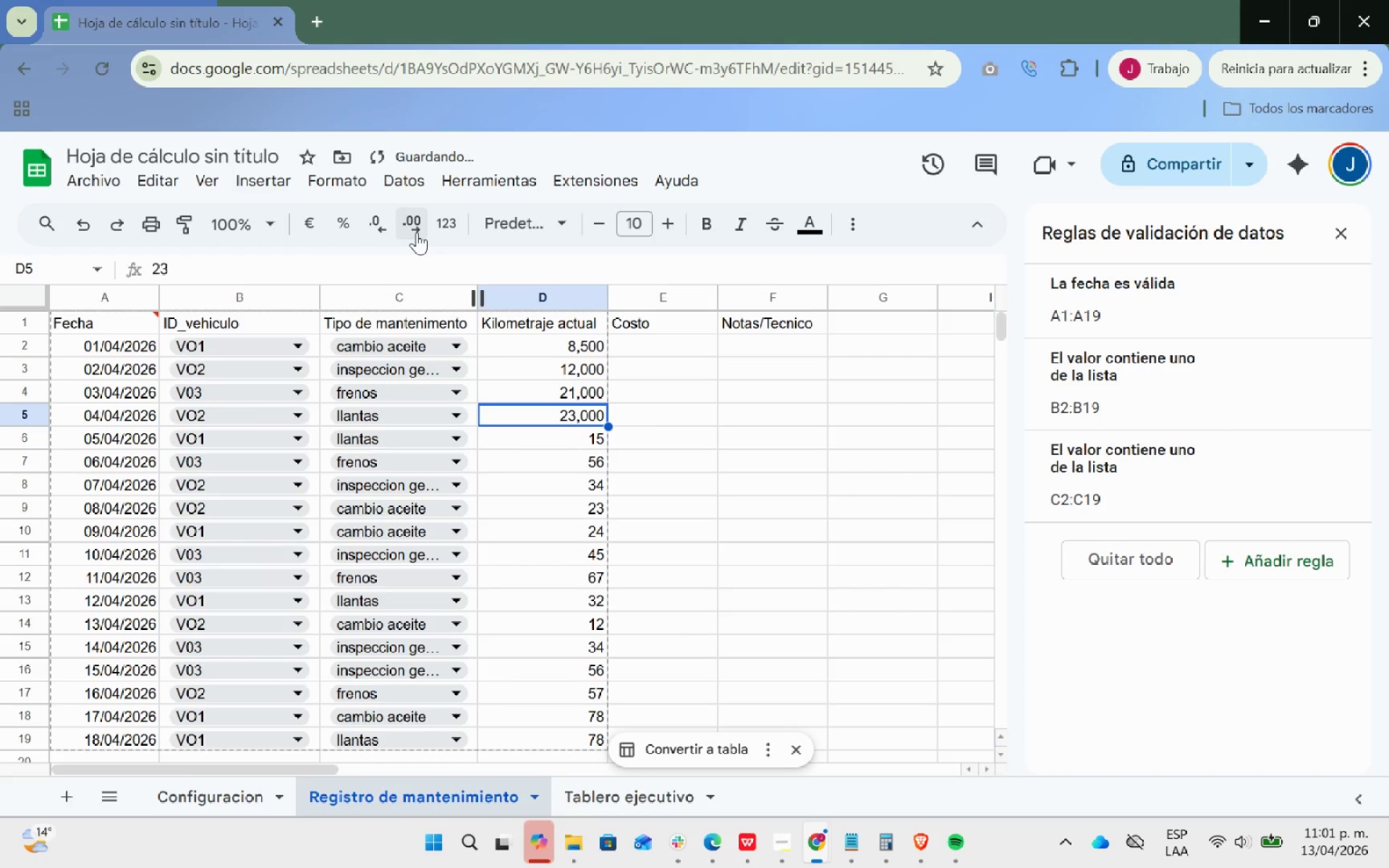 
key(ArrowDown)
 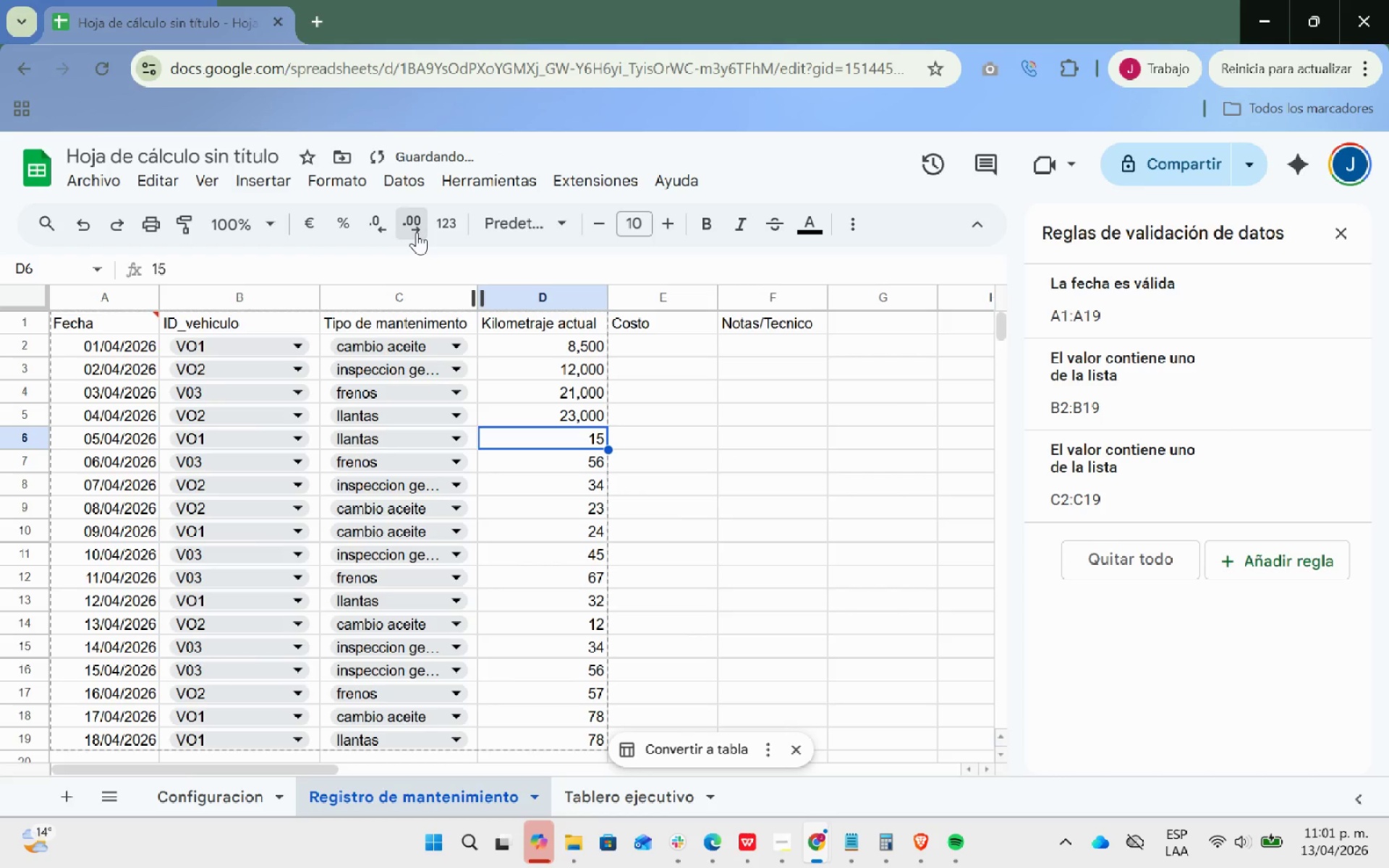 
double_click([417, 232])
 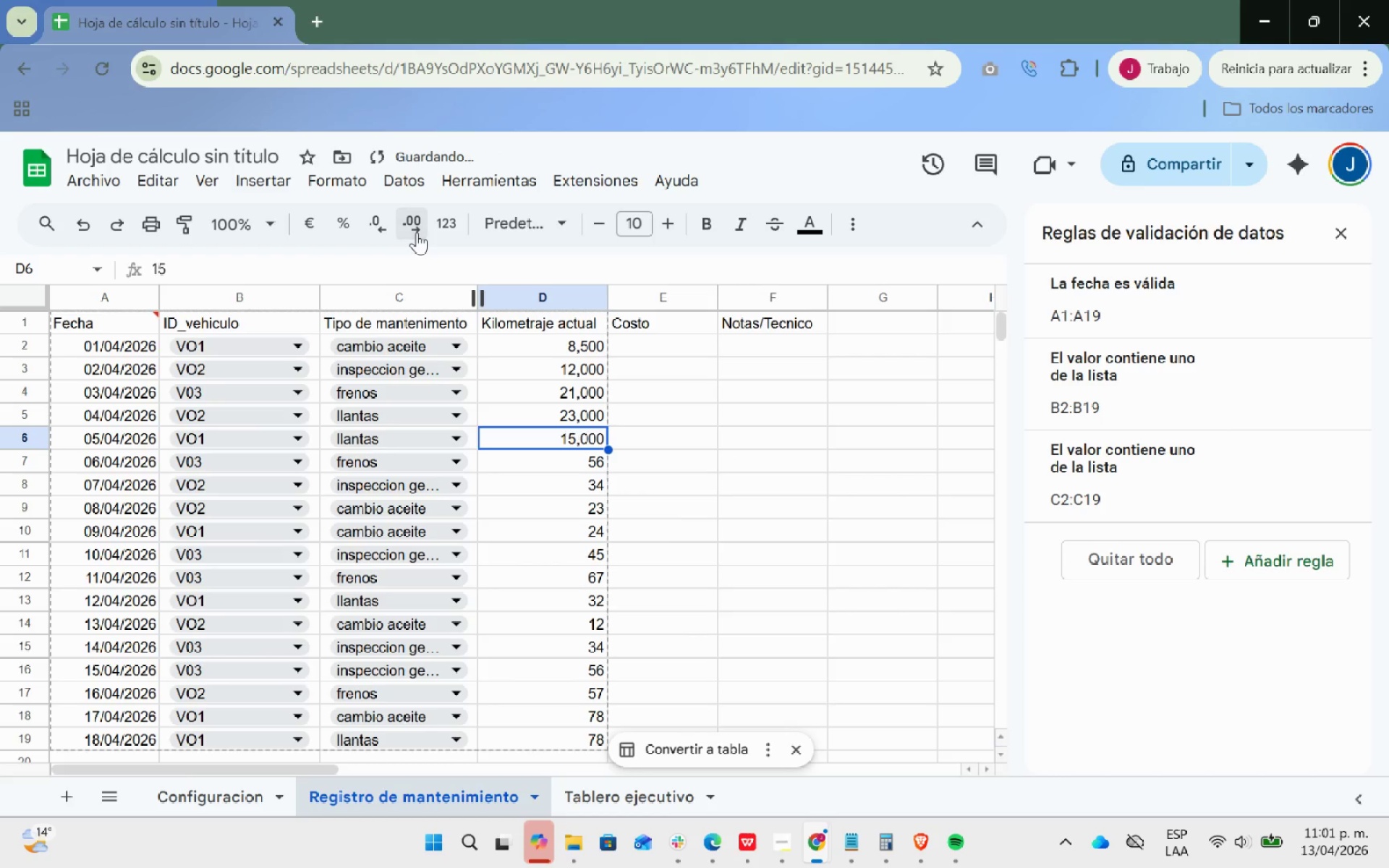 
triple_click([417, 232])
 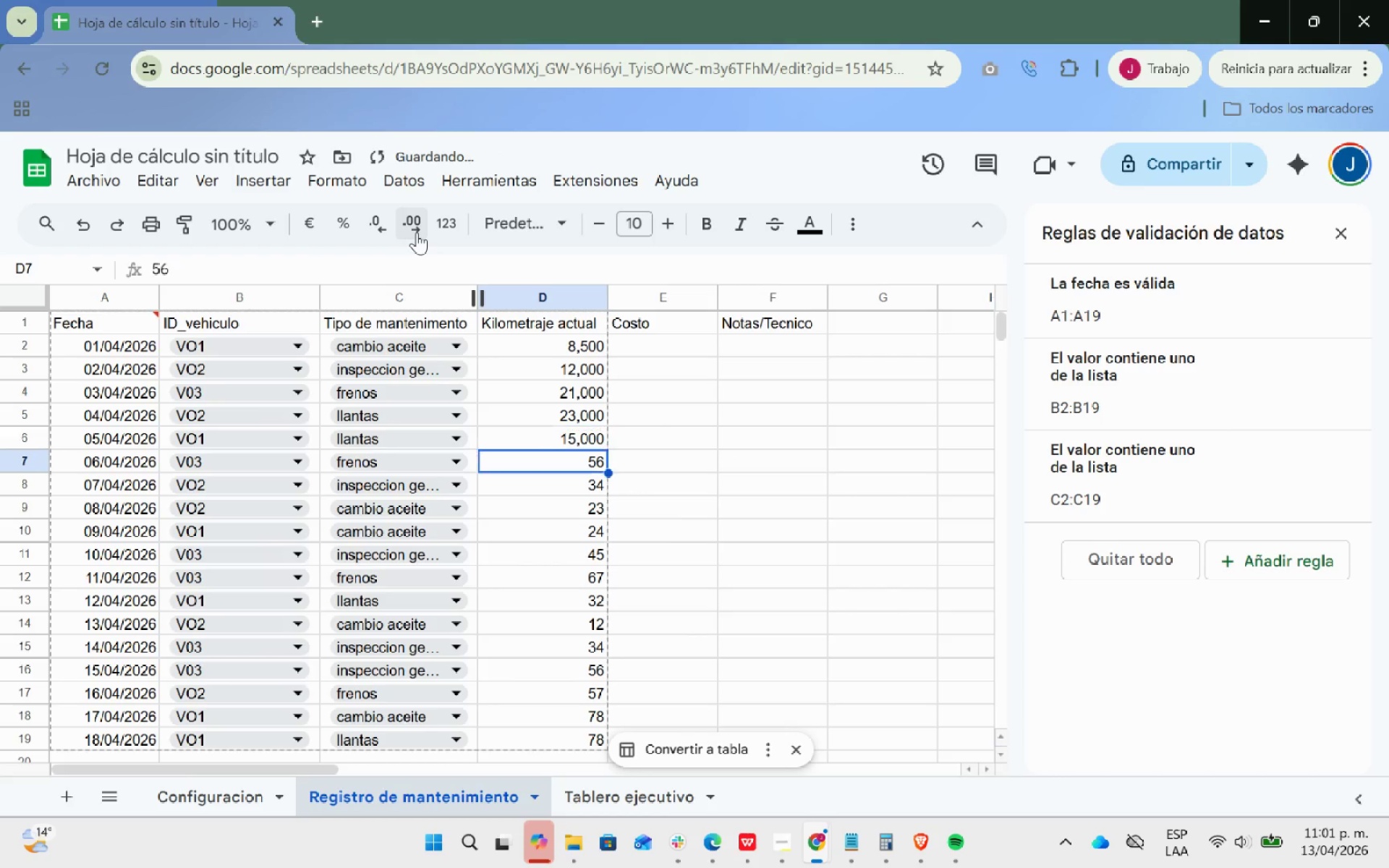 
key(ArrowDown)
 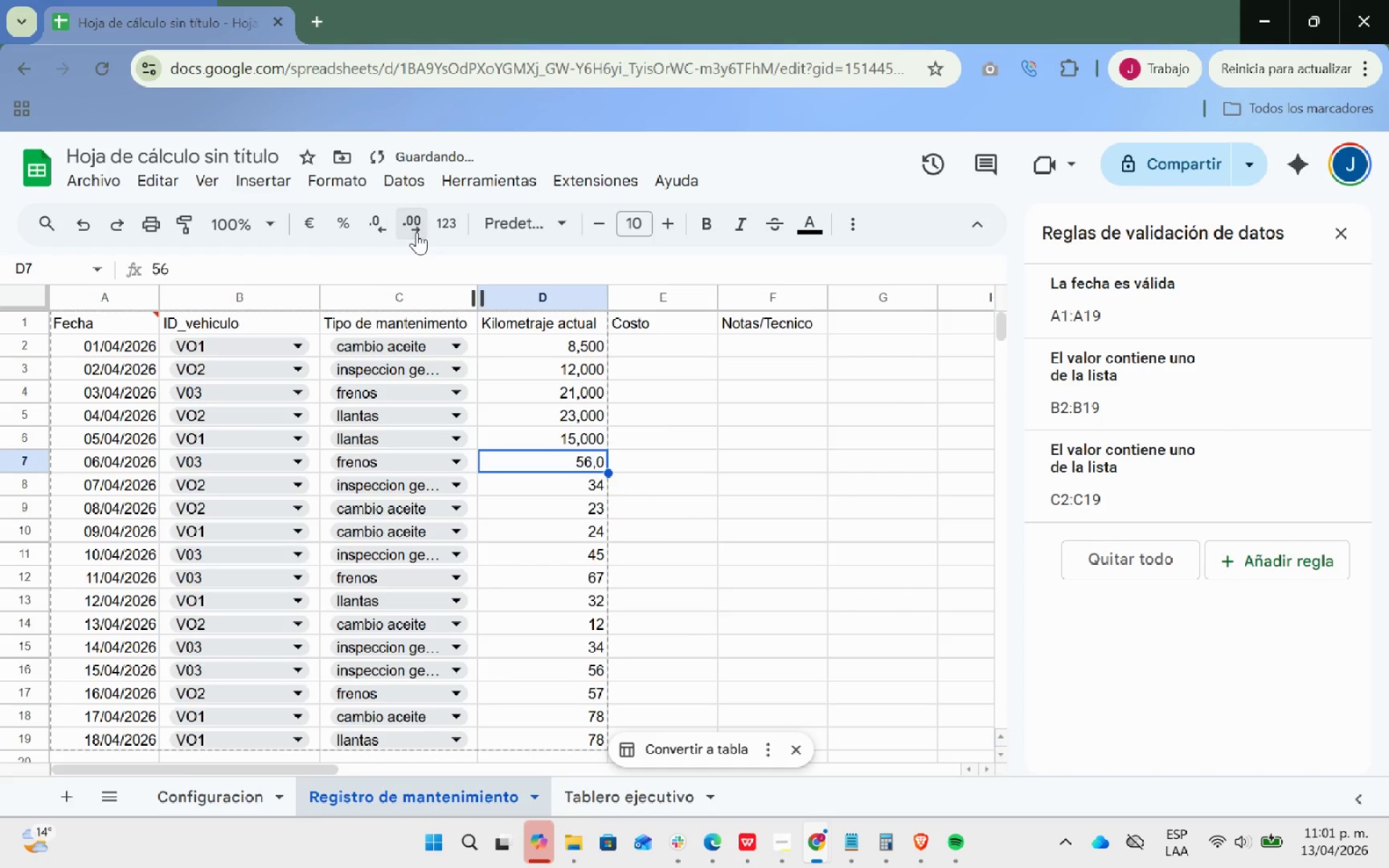 
double_click([417, 232])
 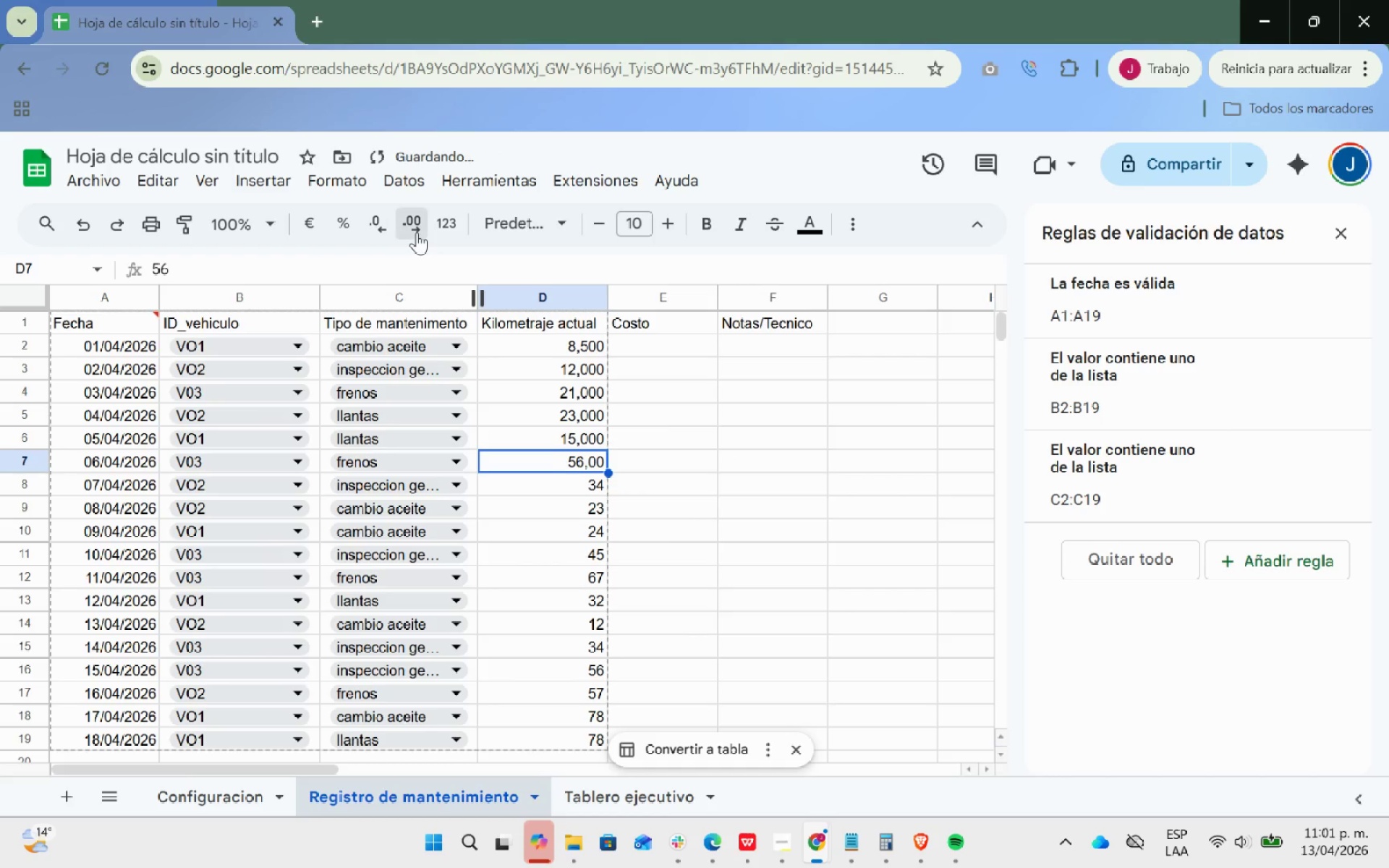 
triple_click([417, 232])
 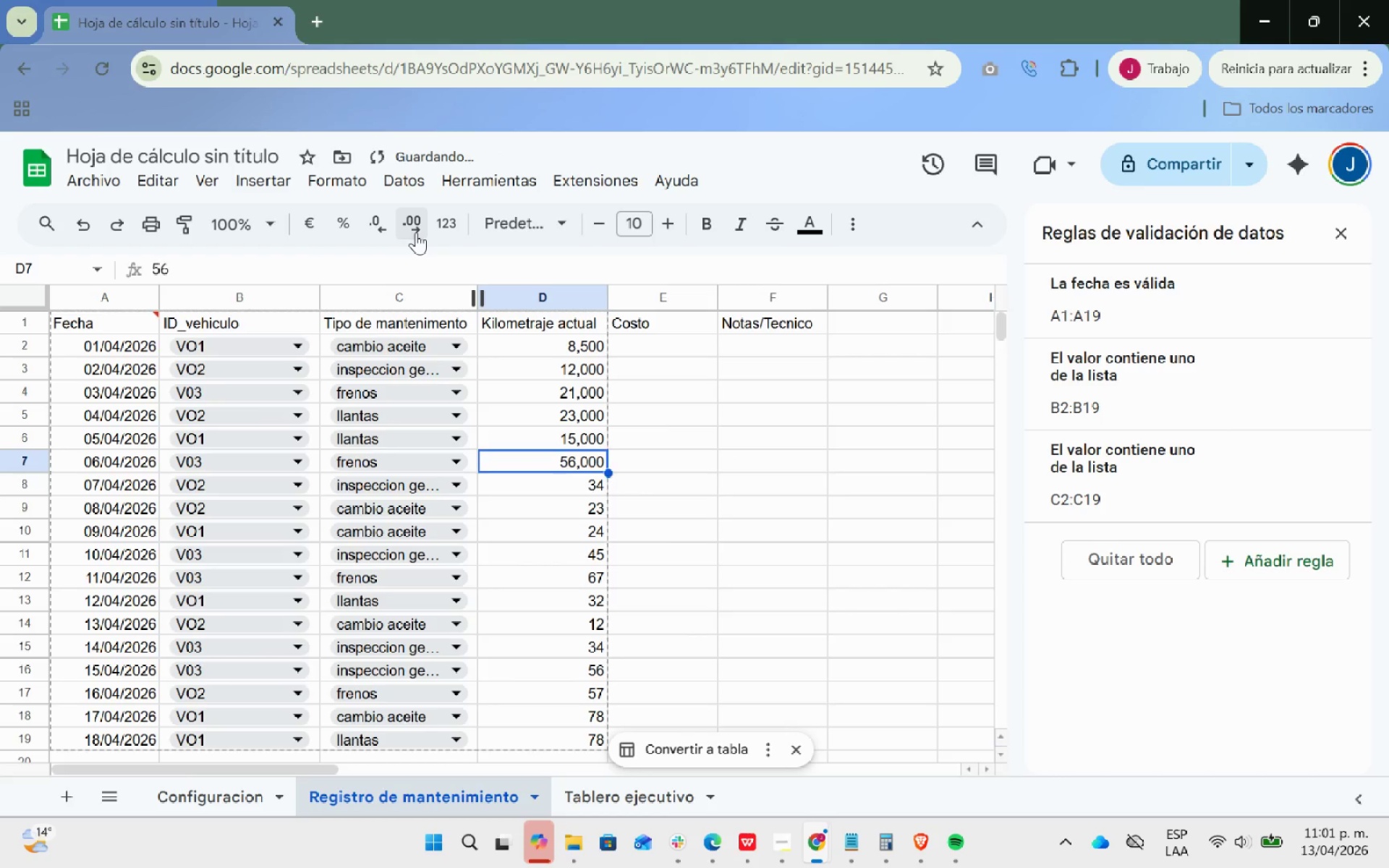 
key(ArrowDown)
 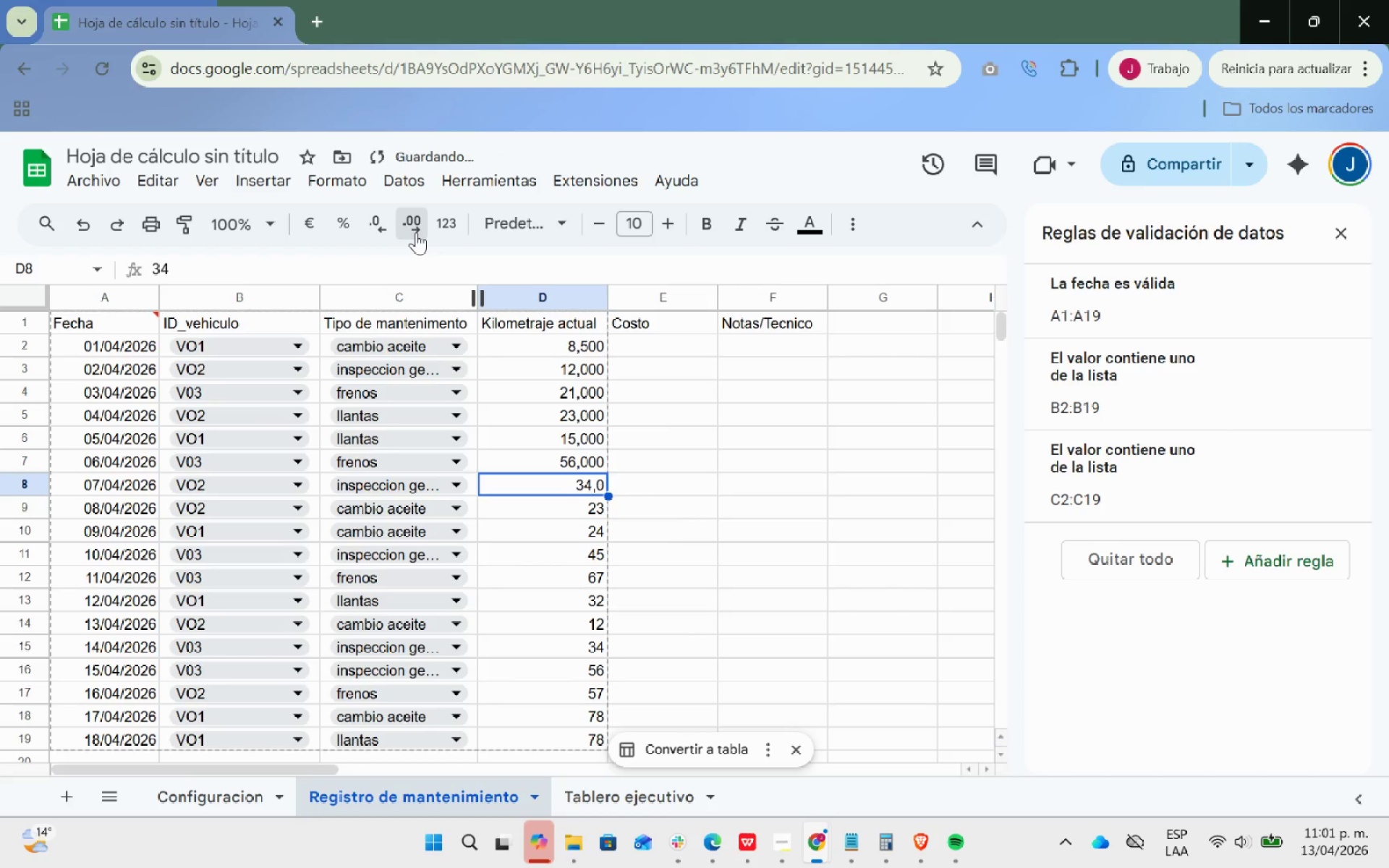 
double_click([416, 232])
 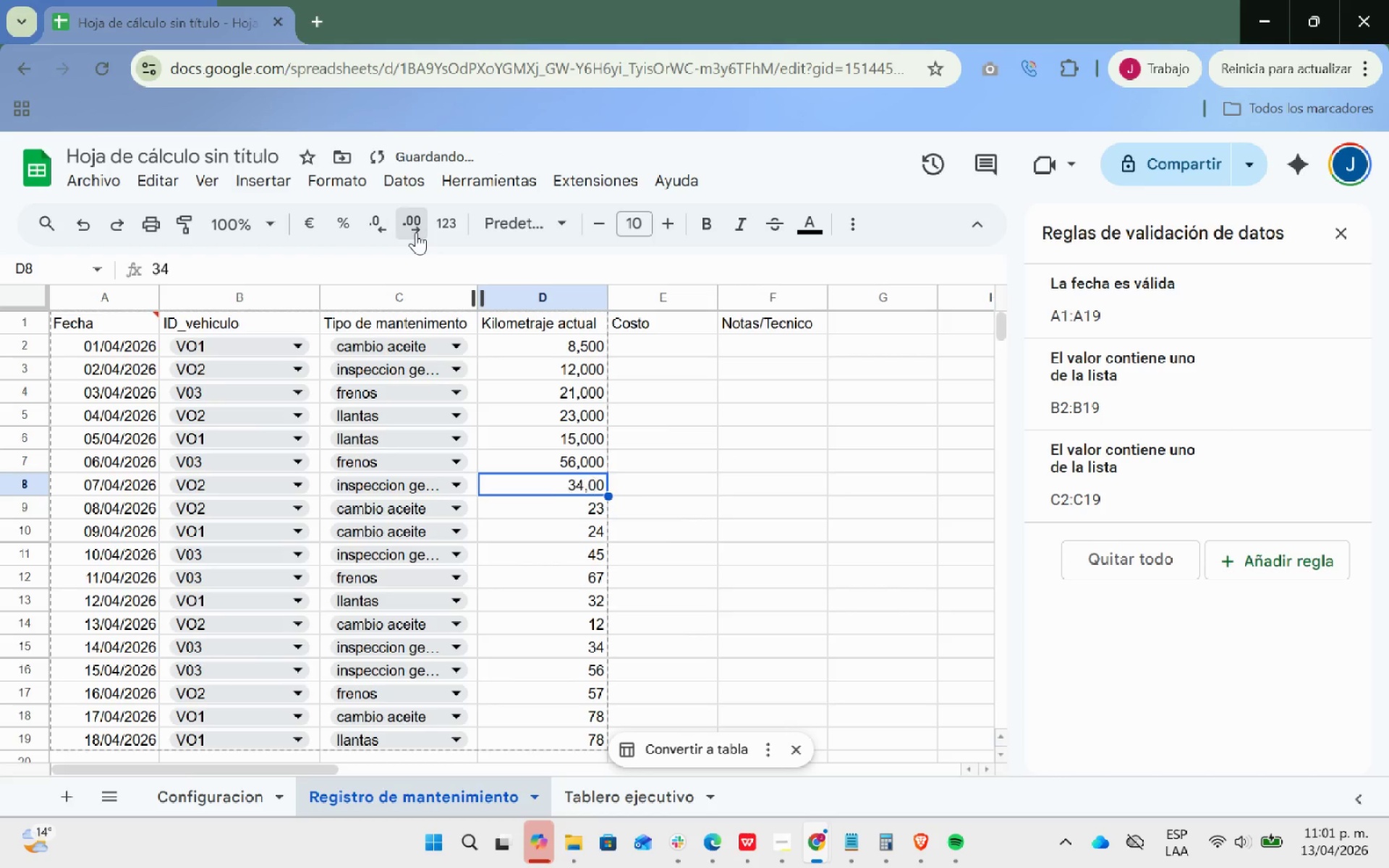 
triple_click([416, 232])
 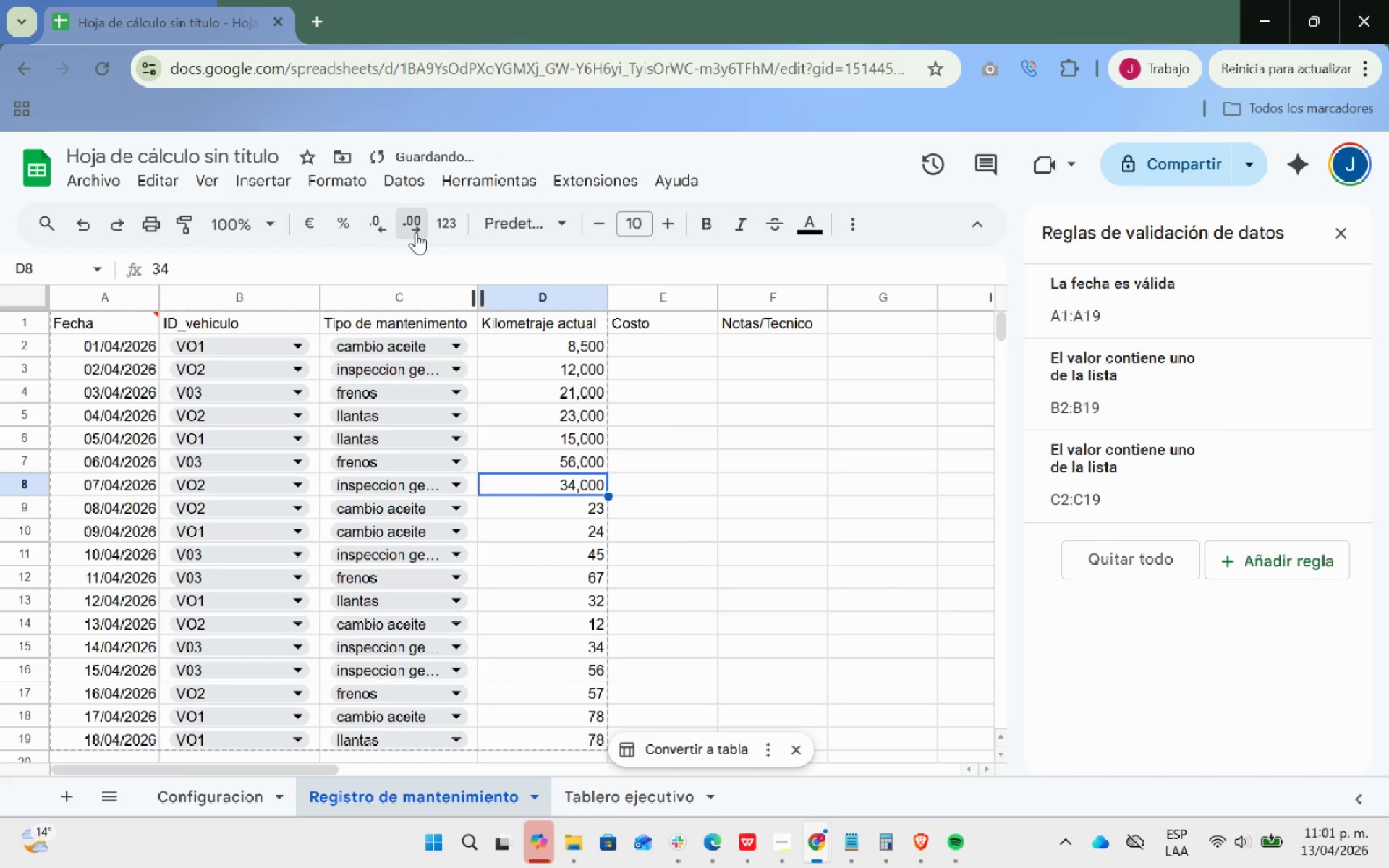 
triple_click([416, 232])
 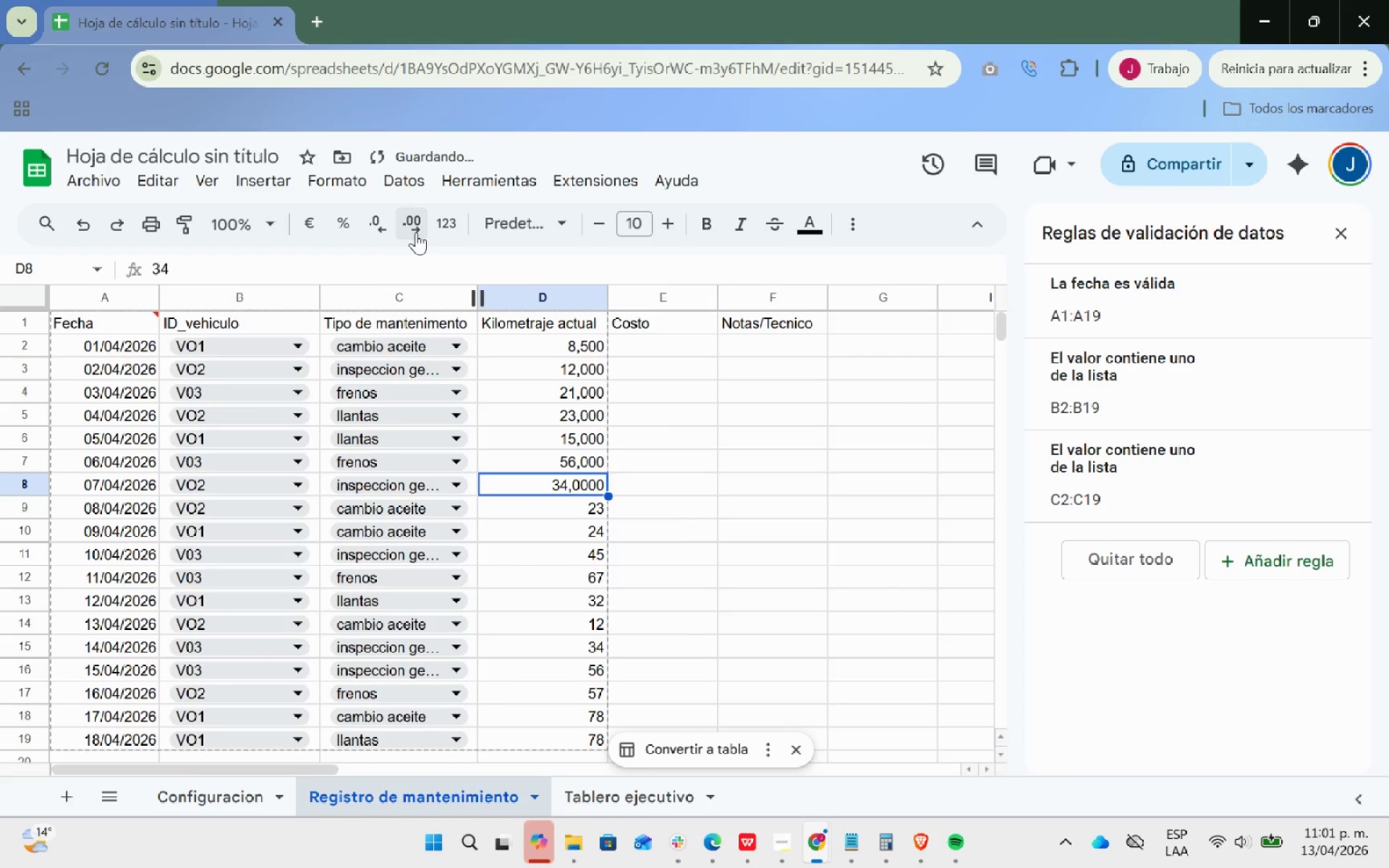 
key(ArrowDown)
 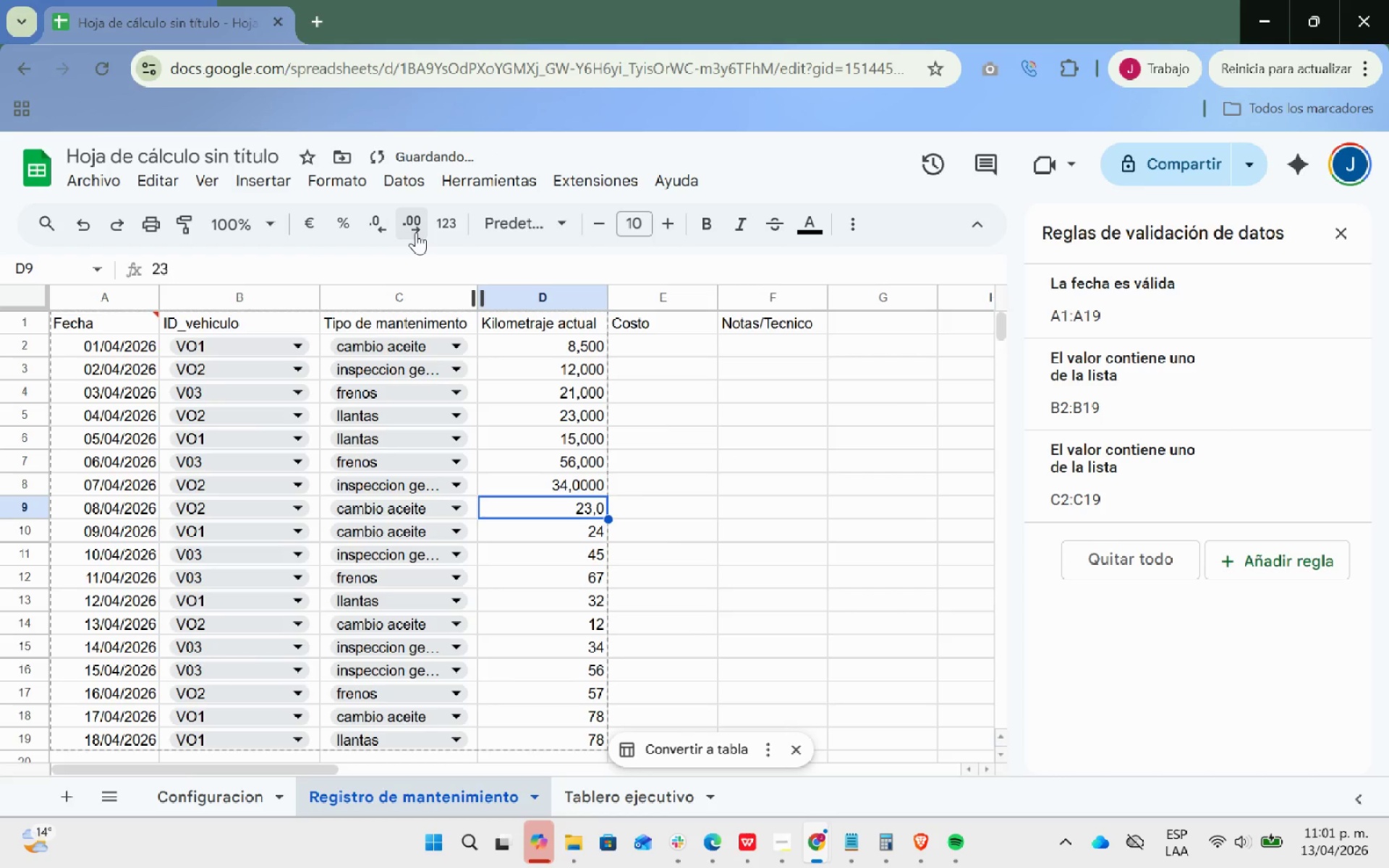 
double_click([416, 232])
 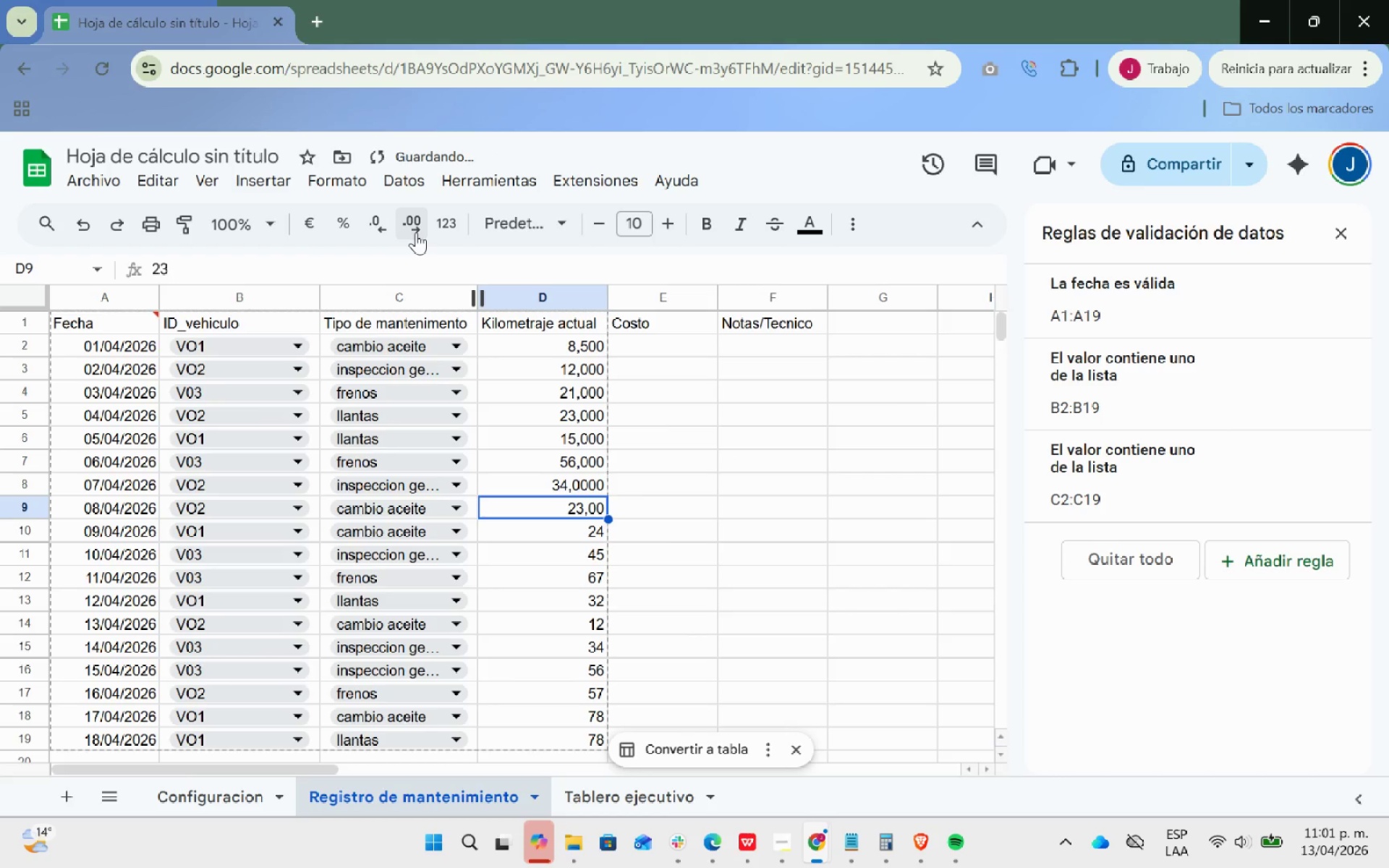 
triple_click([416, 232])
 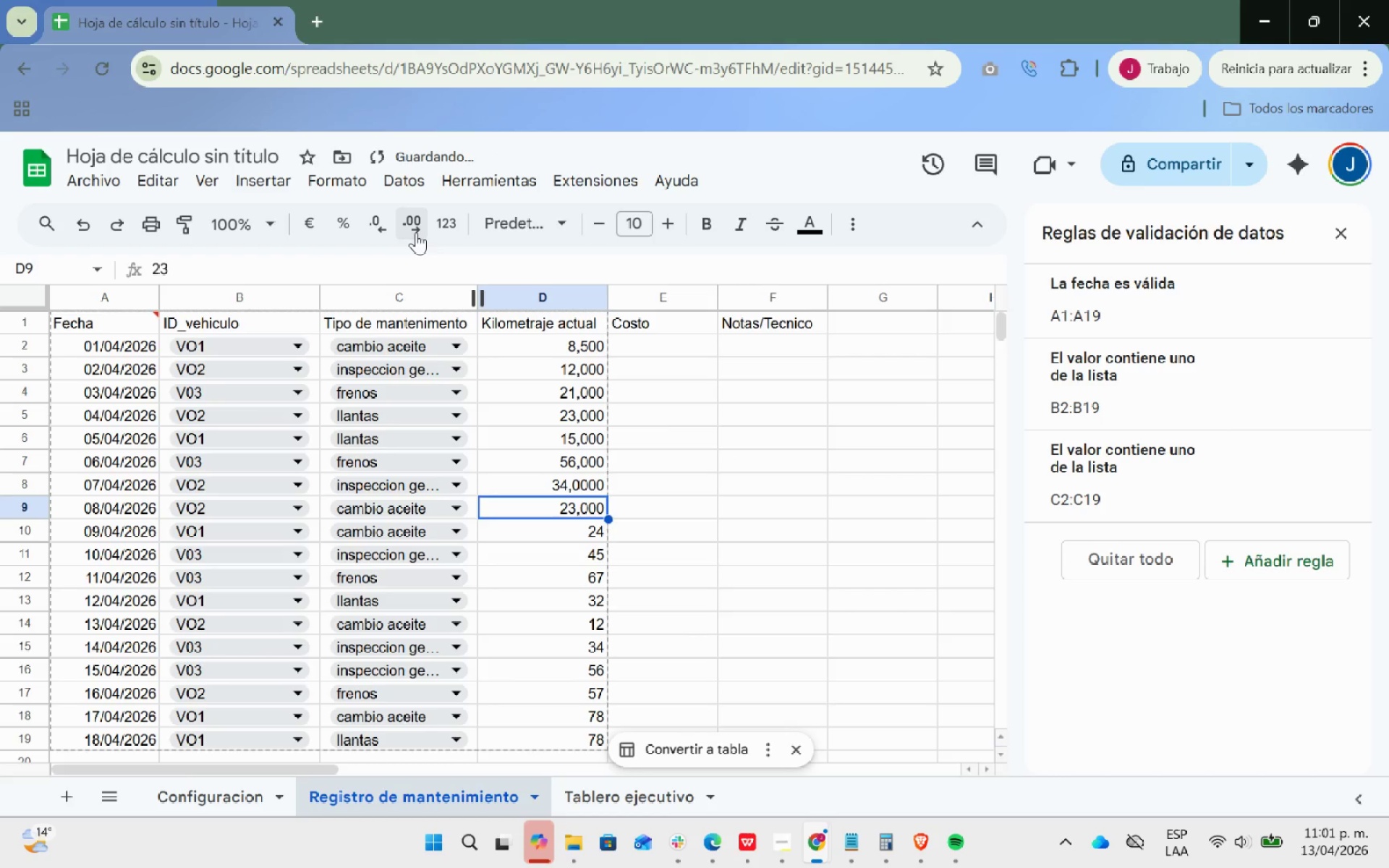 
key(ArrowDown)
 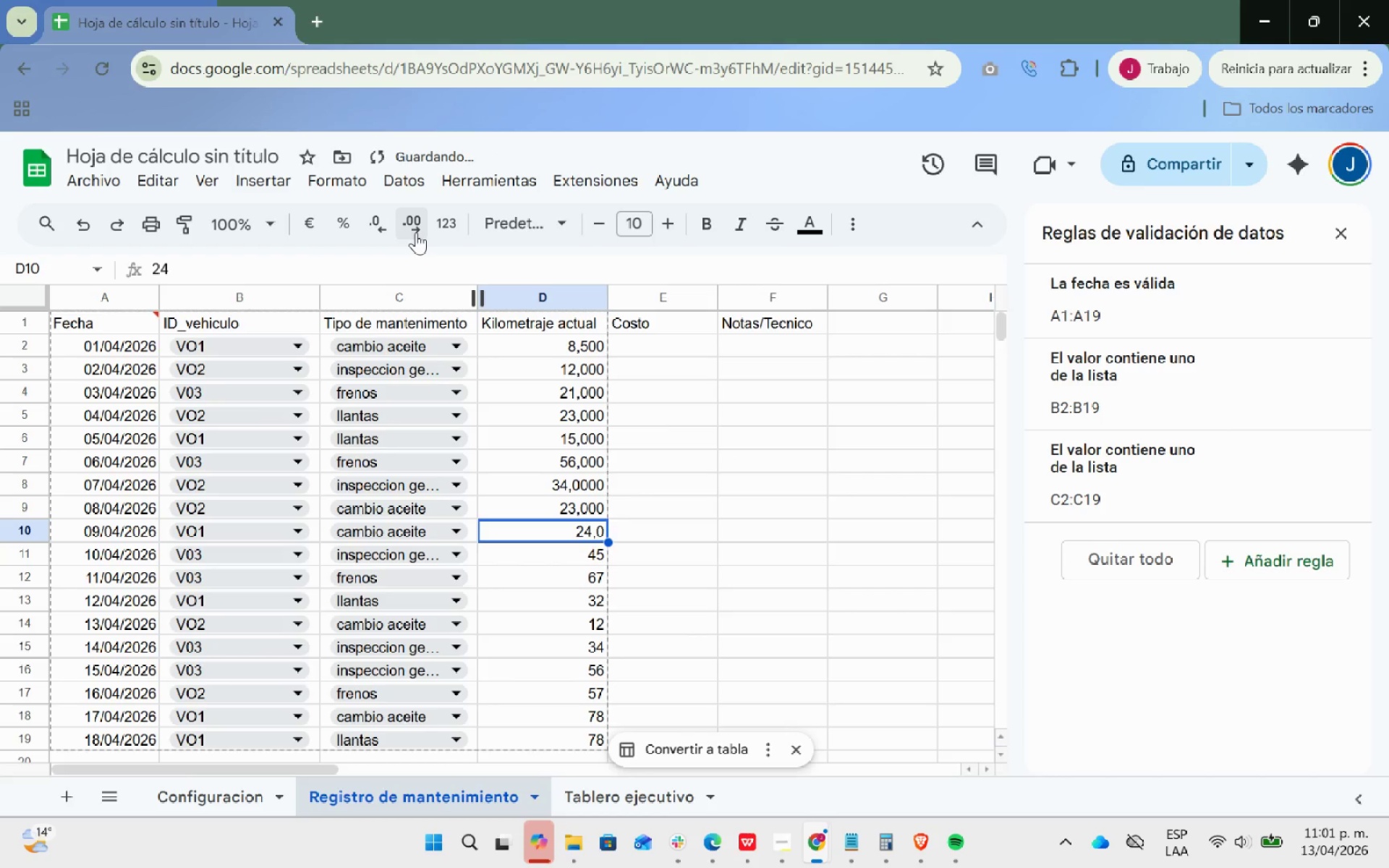 
double_click([416, 232])
 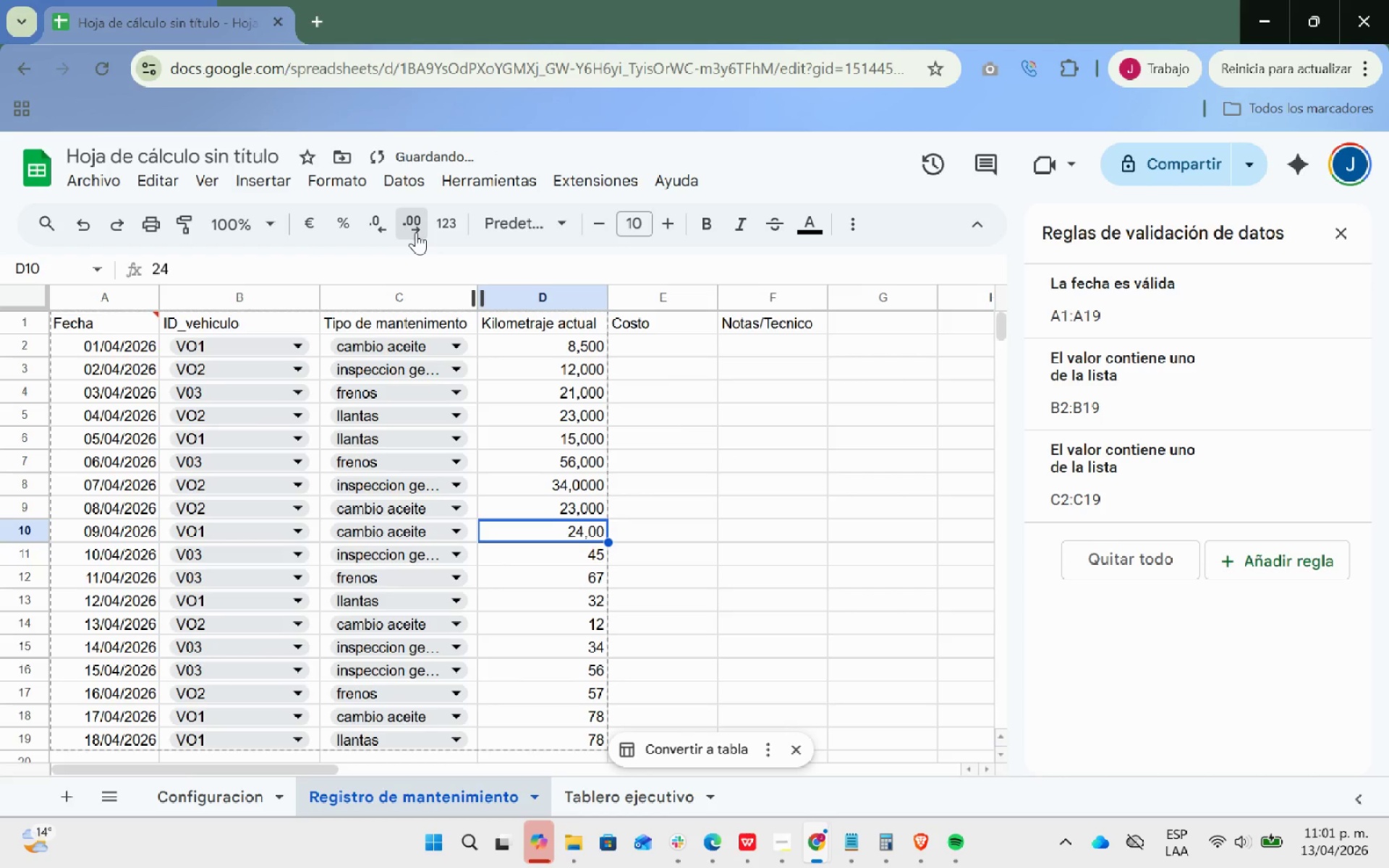 
triple_click([416, 232])
 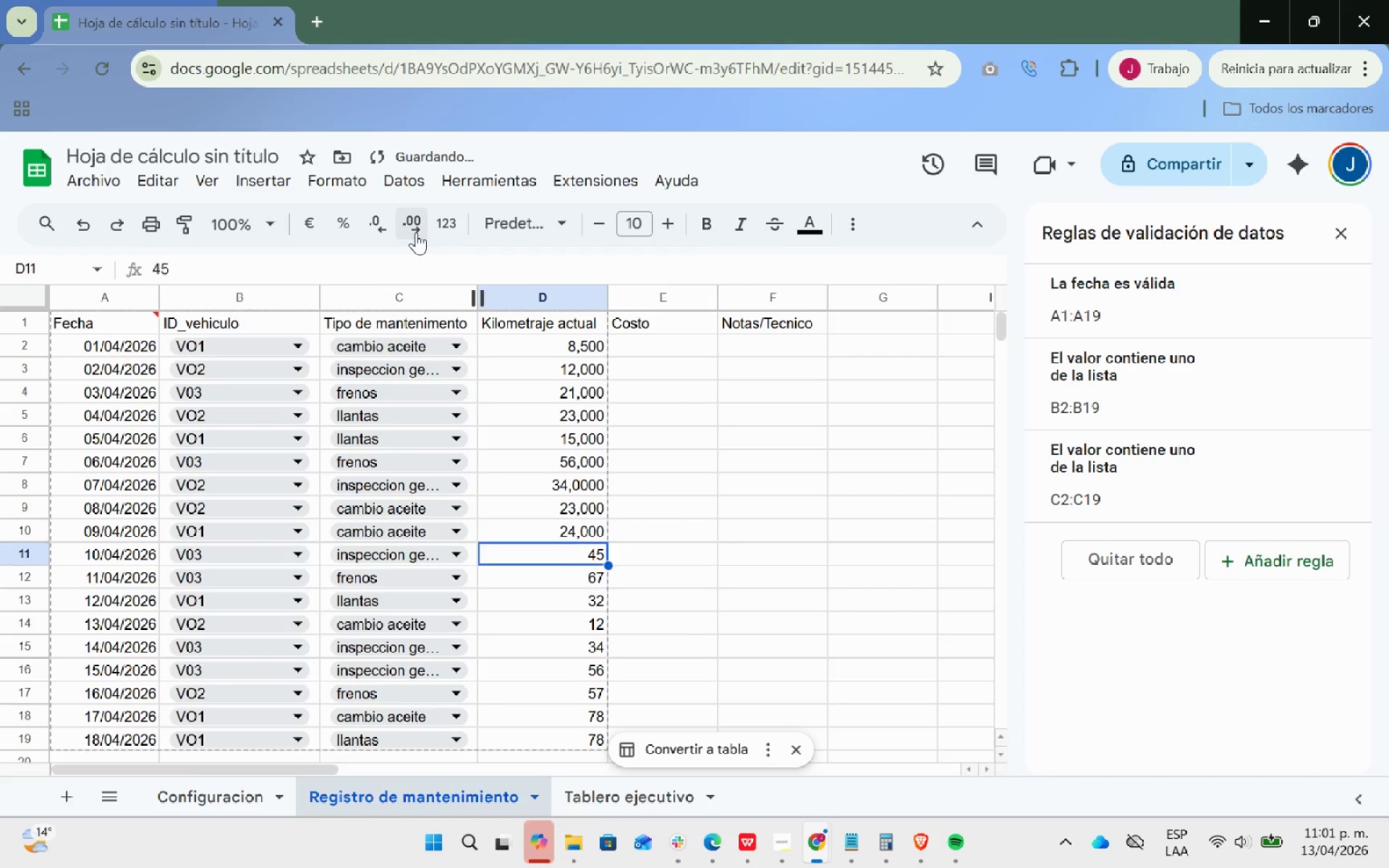 
key(ArrowDown)
 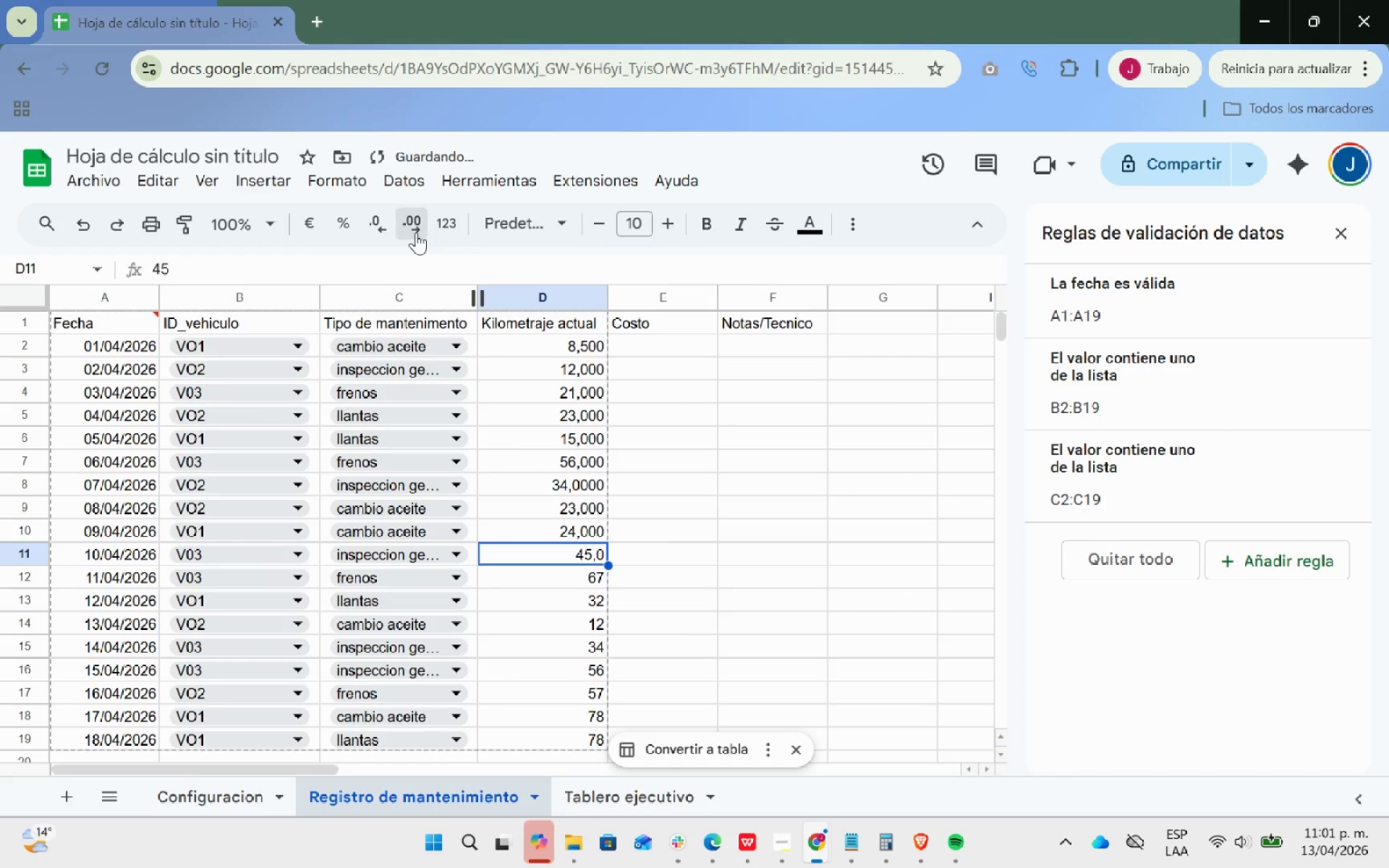 
double_click([416, 232])
 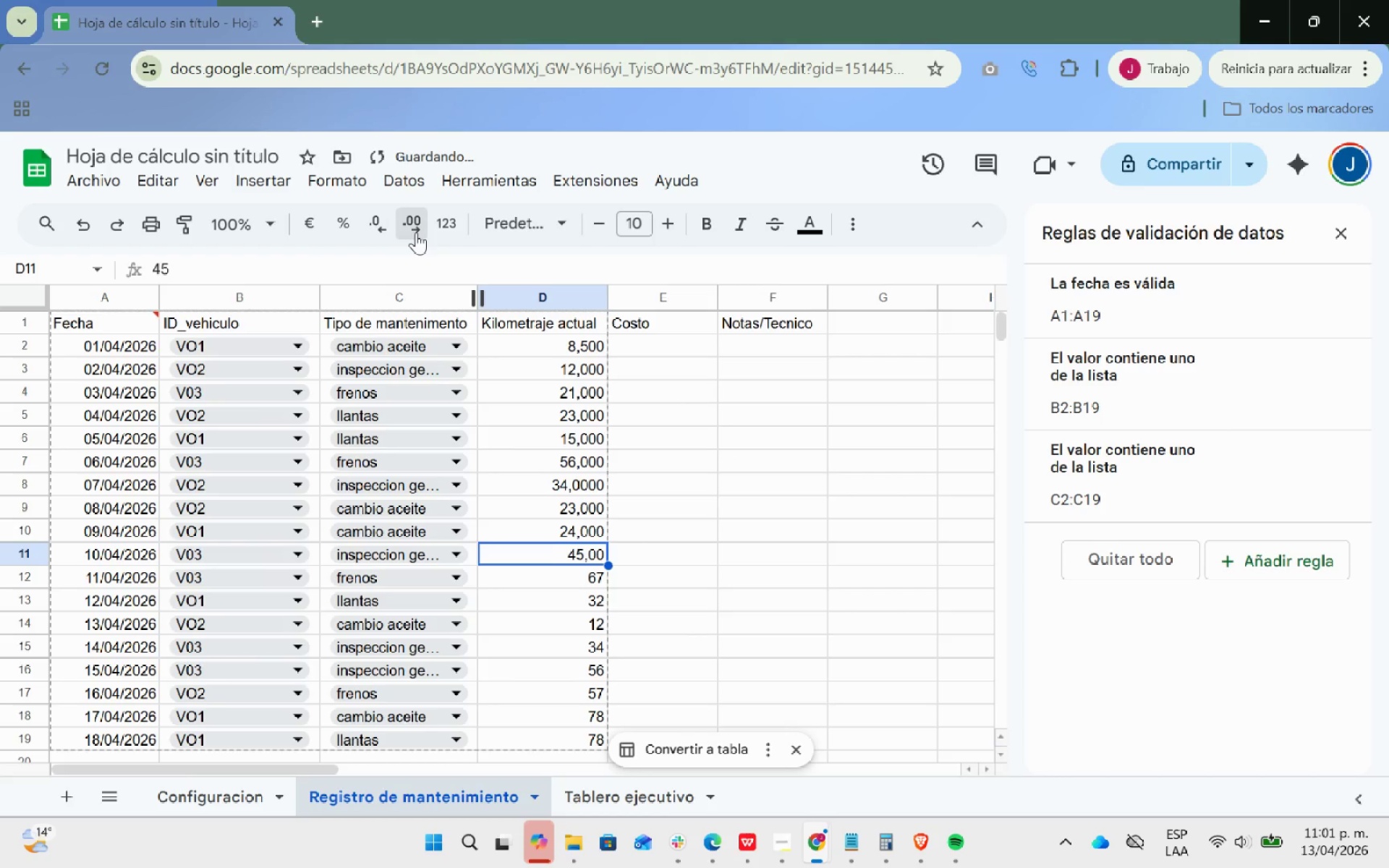 
triple_click([416, 232])
 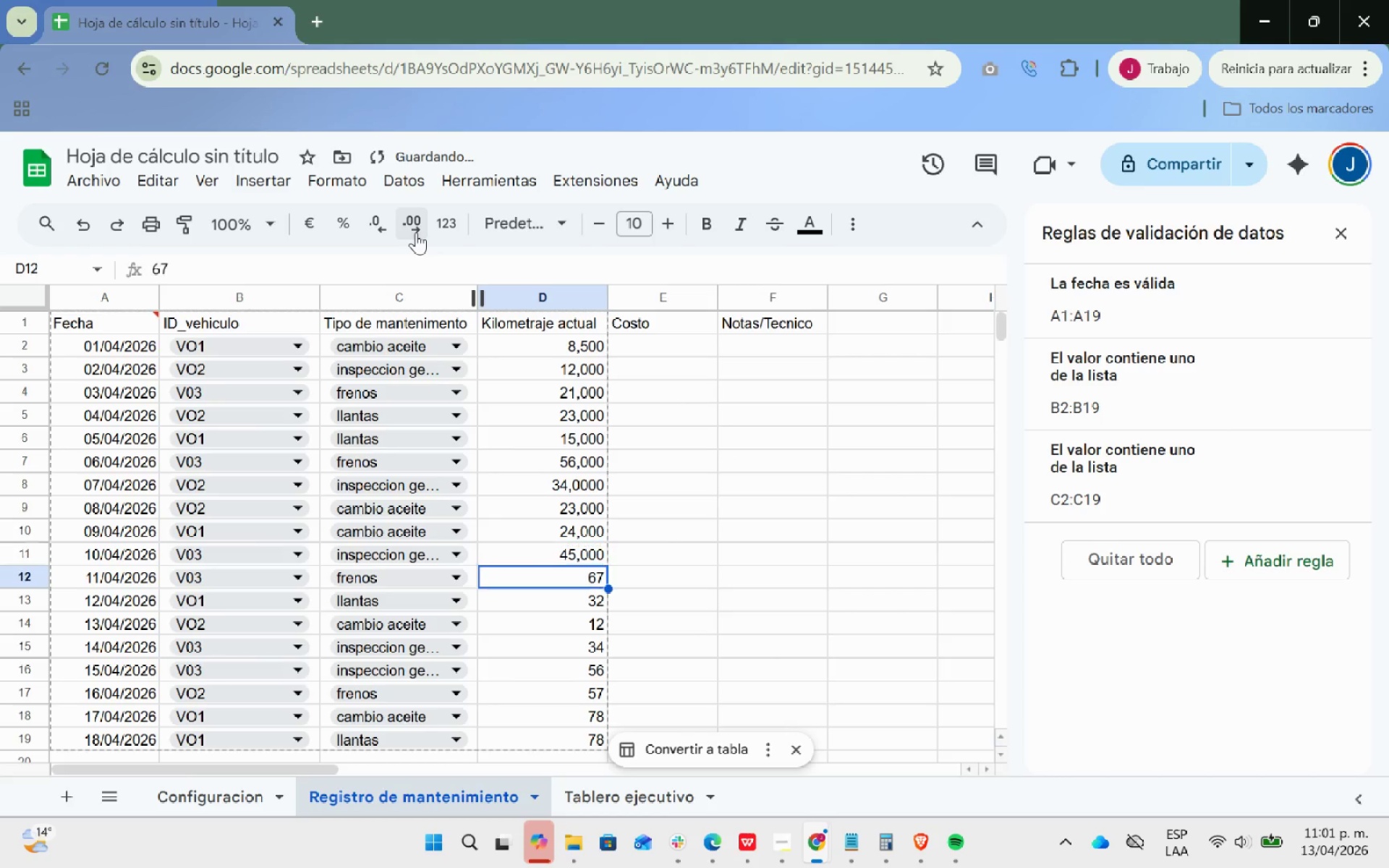 
key(ArrowDown)
 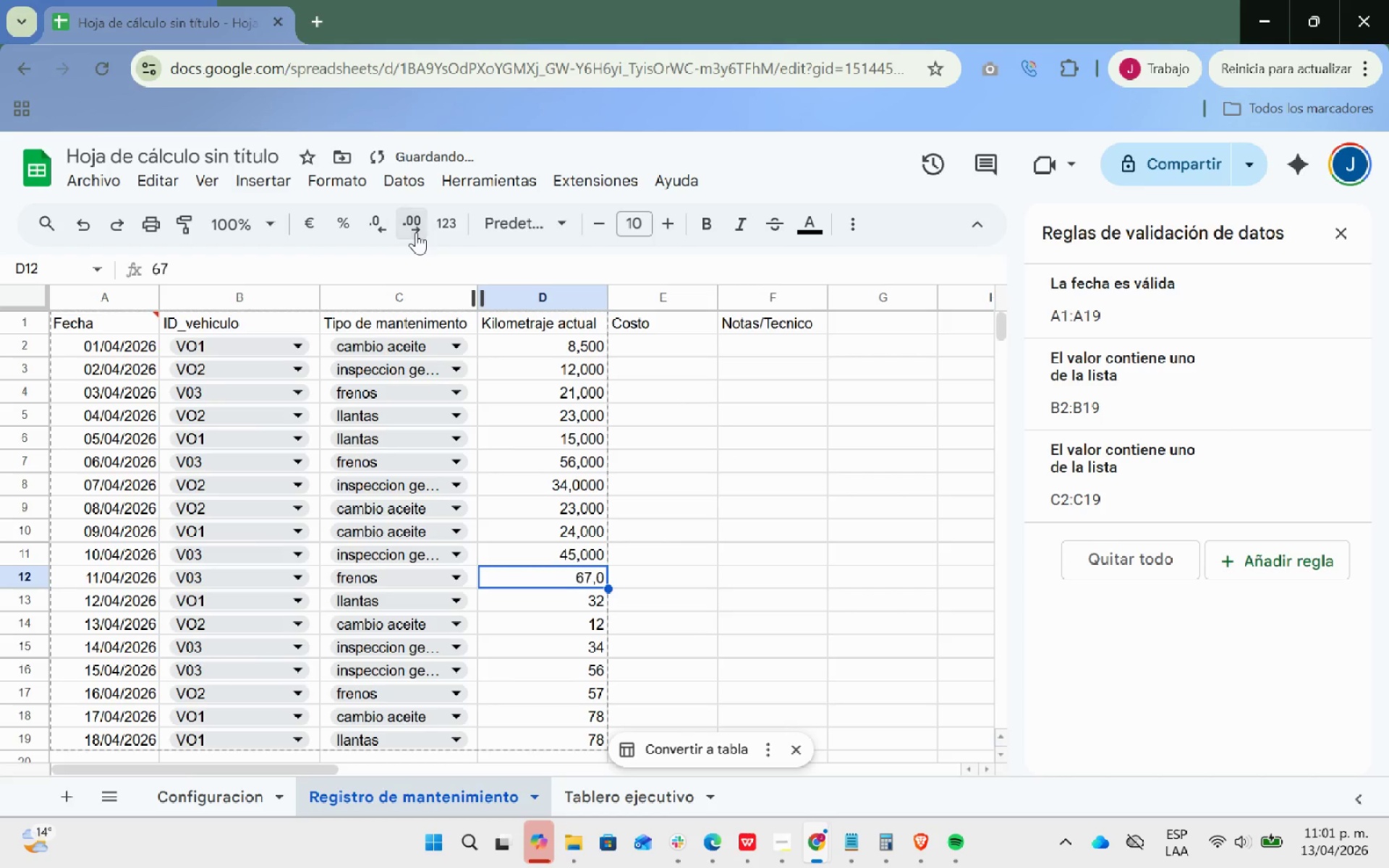 
double_click([416, 232])
 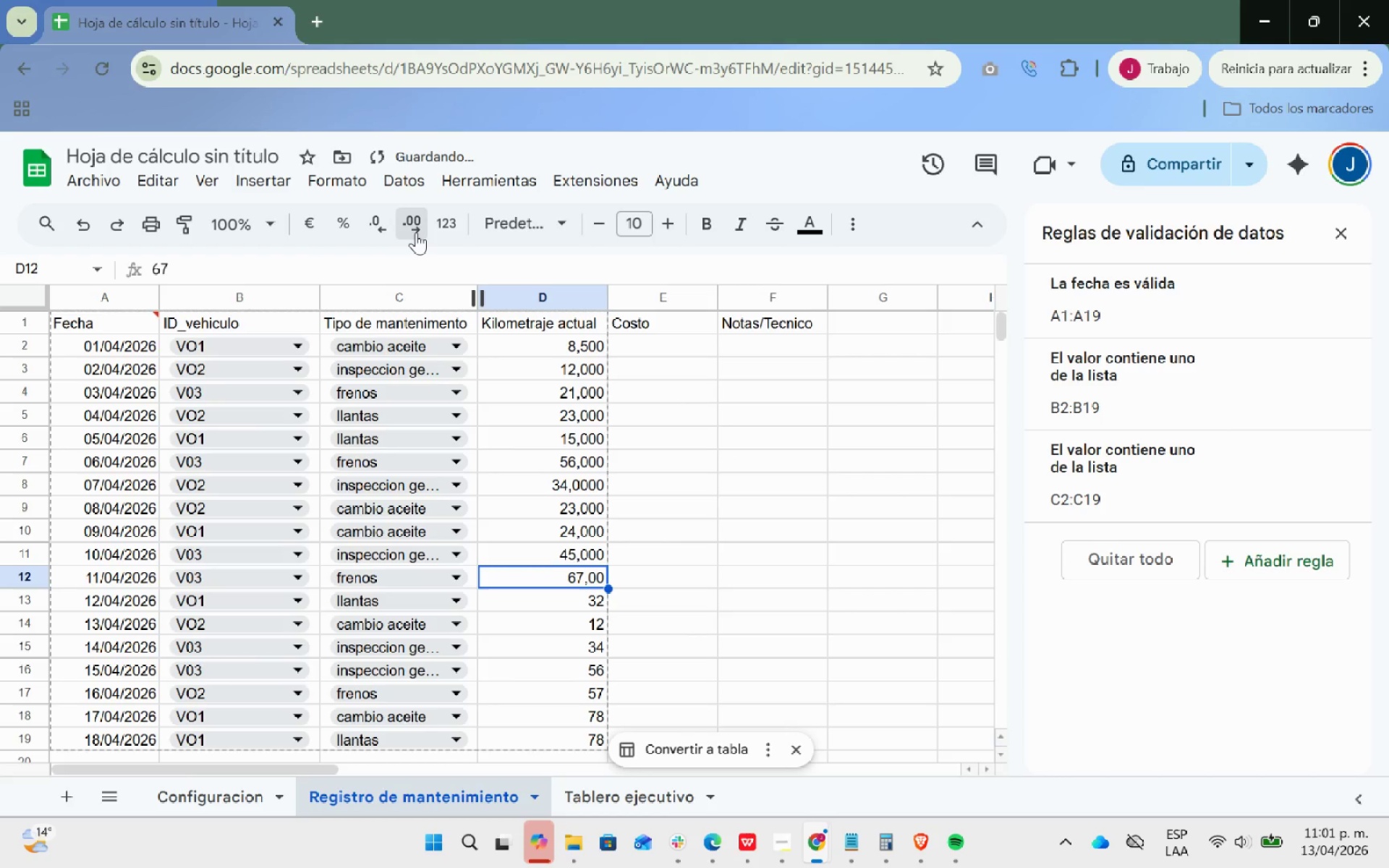 
triple_click([416, 232])
 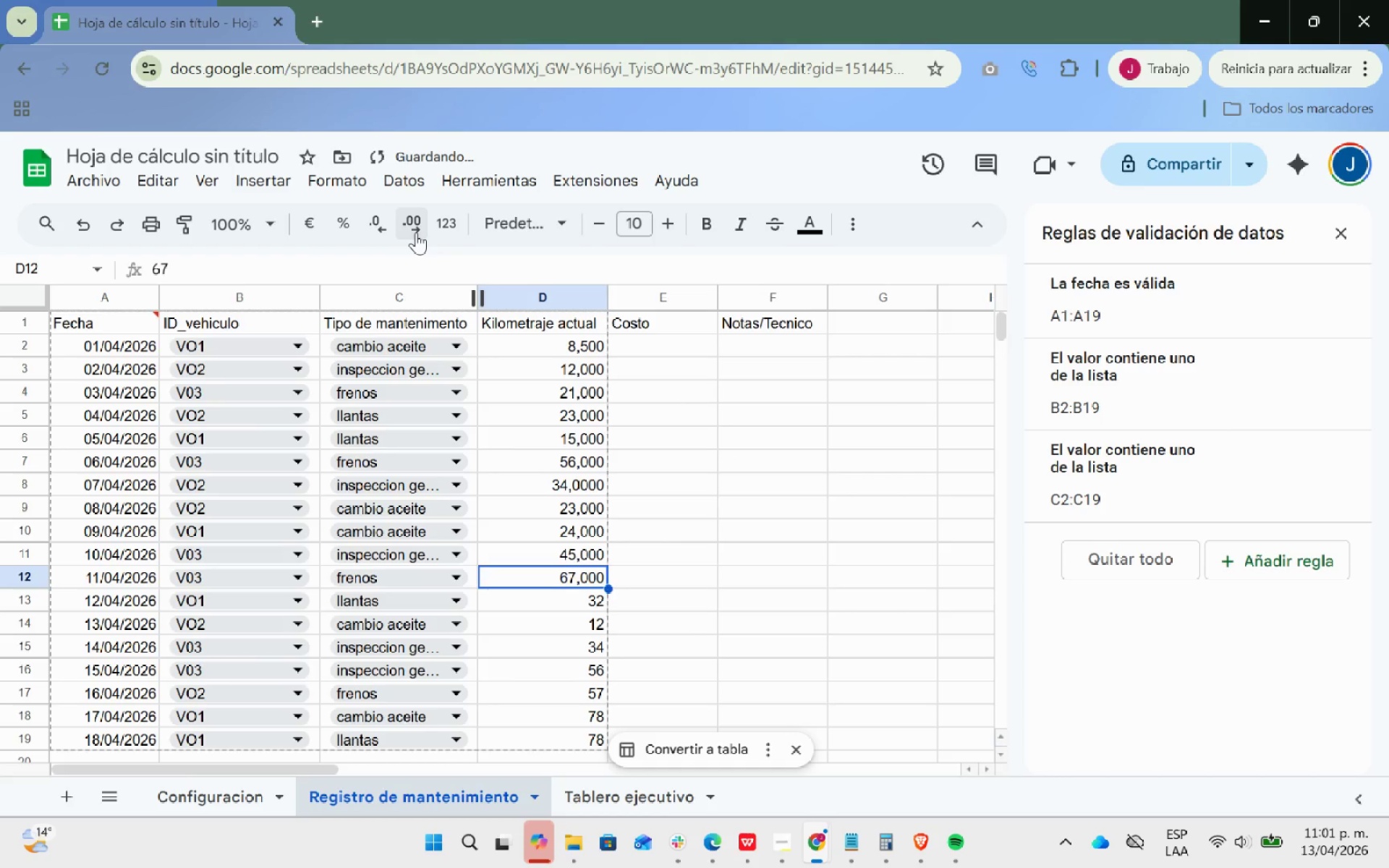 
key(ArrowDown)
 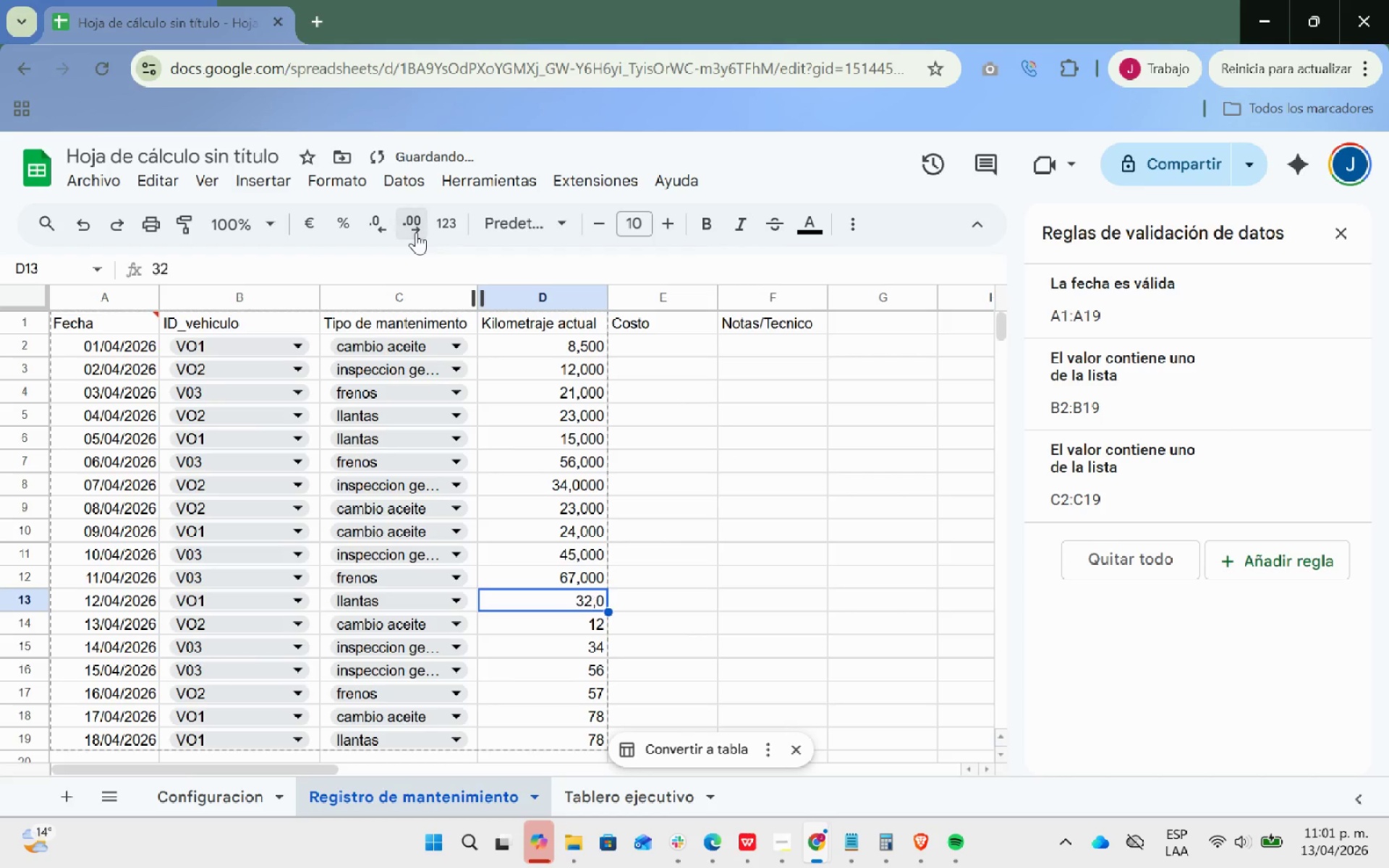 
double_click([416, 232])
 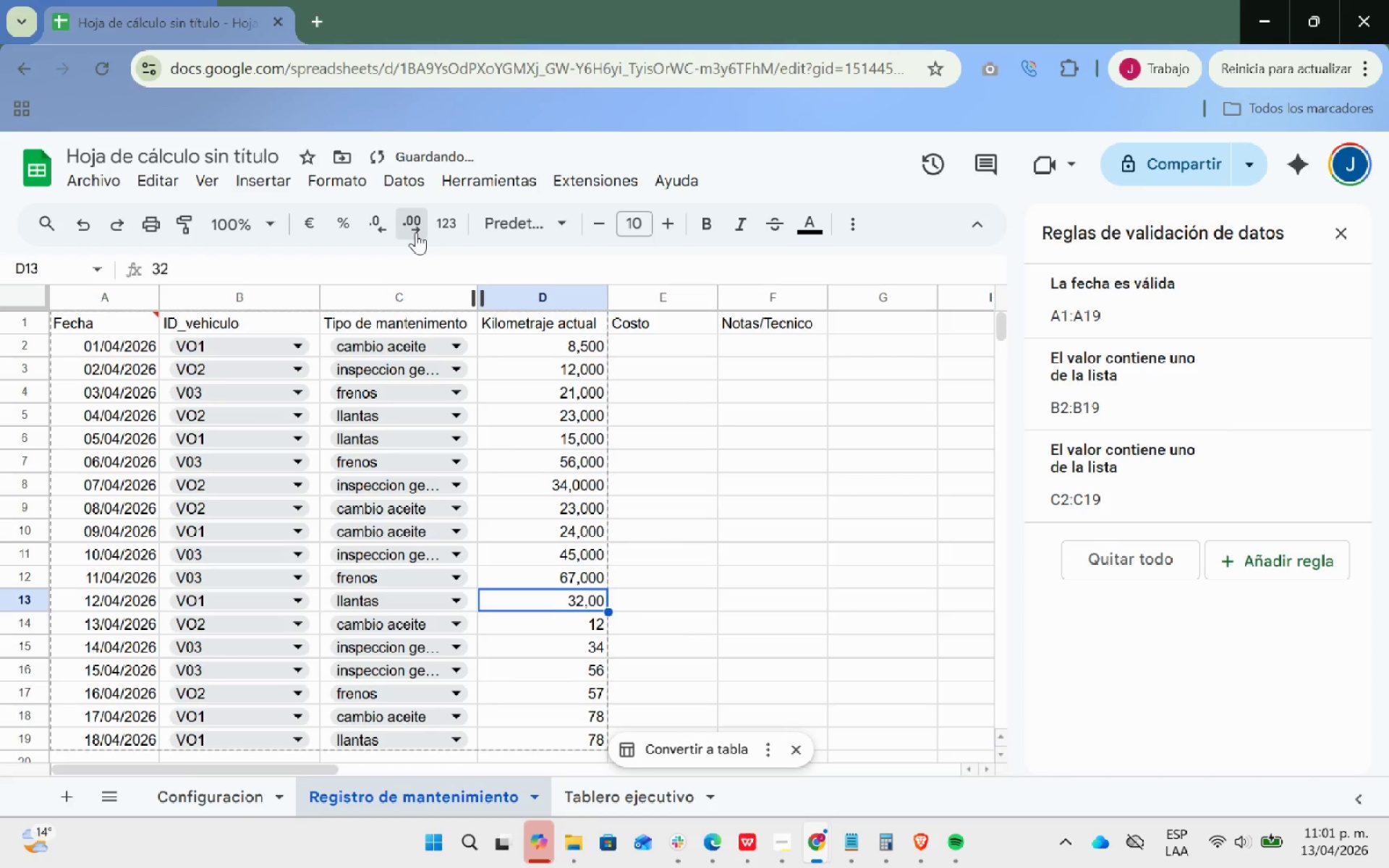 
triple_click([416, 232])
 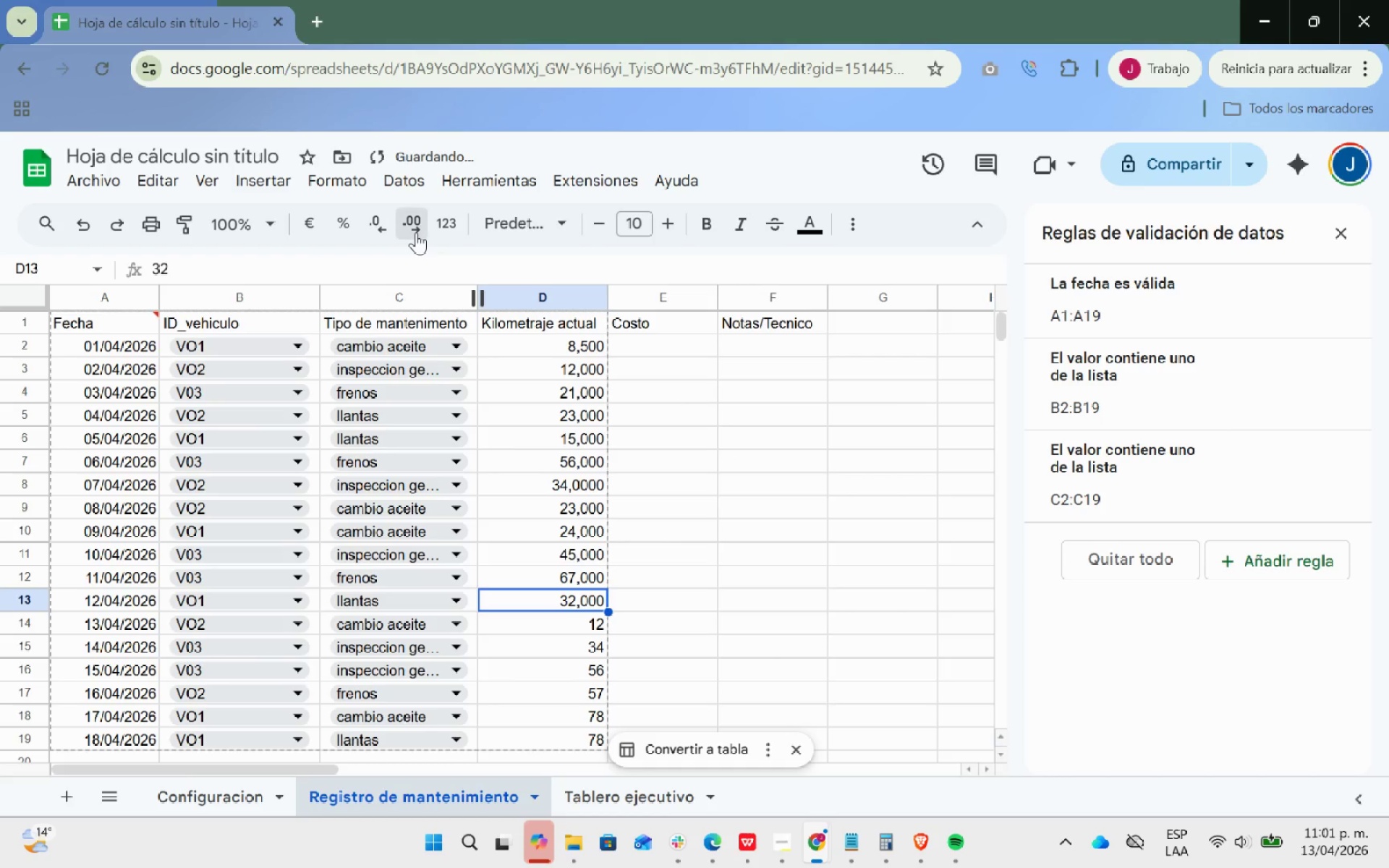 
triple_click([416, 232])
 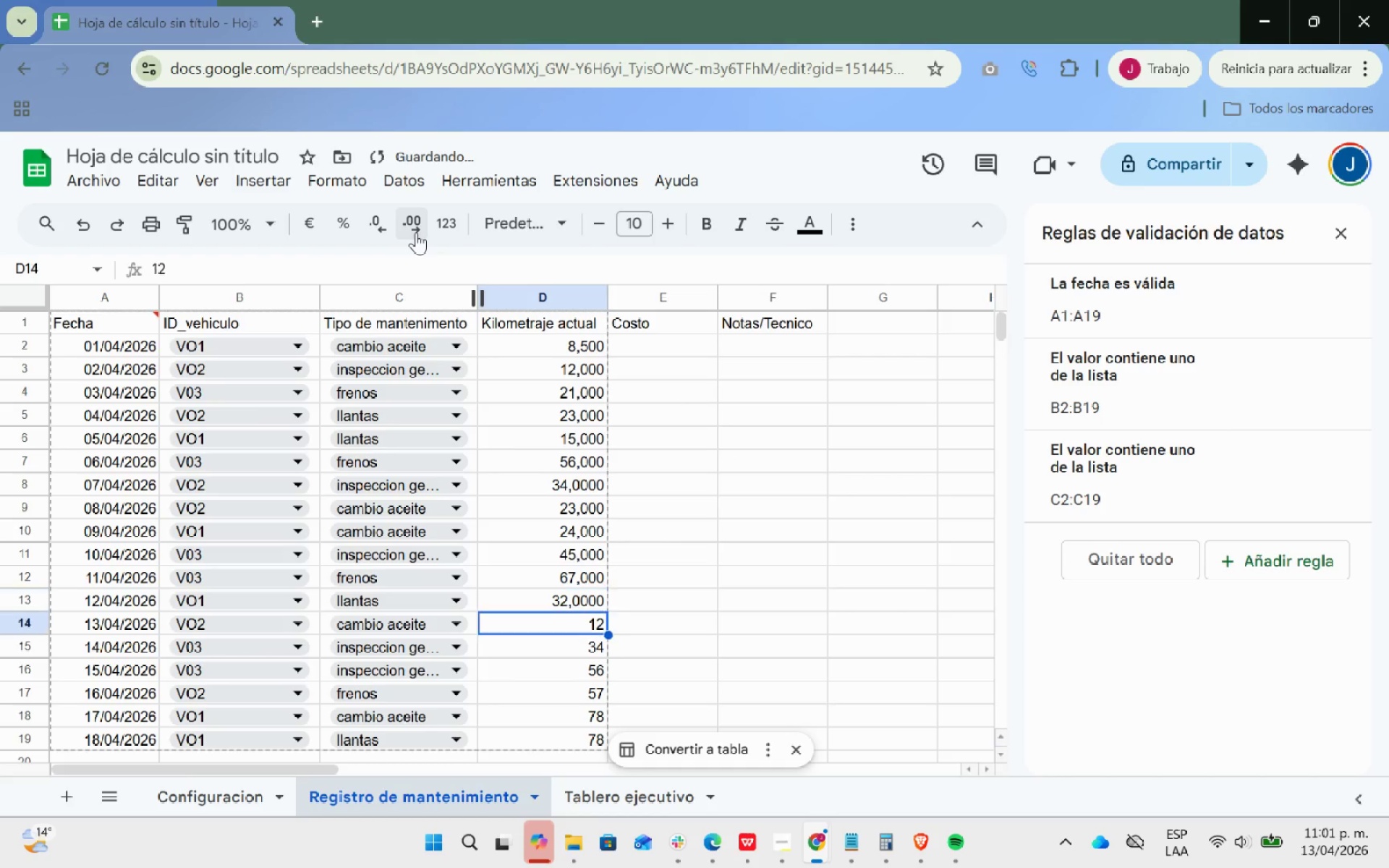 
key(ArrowDown)
 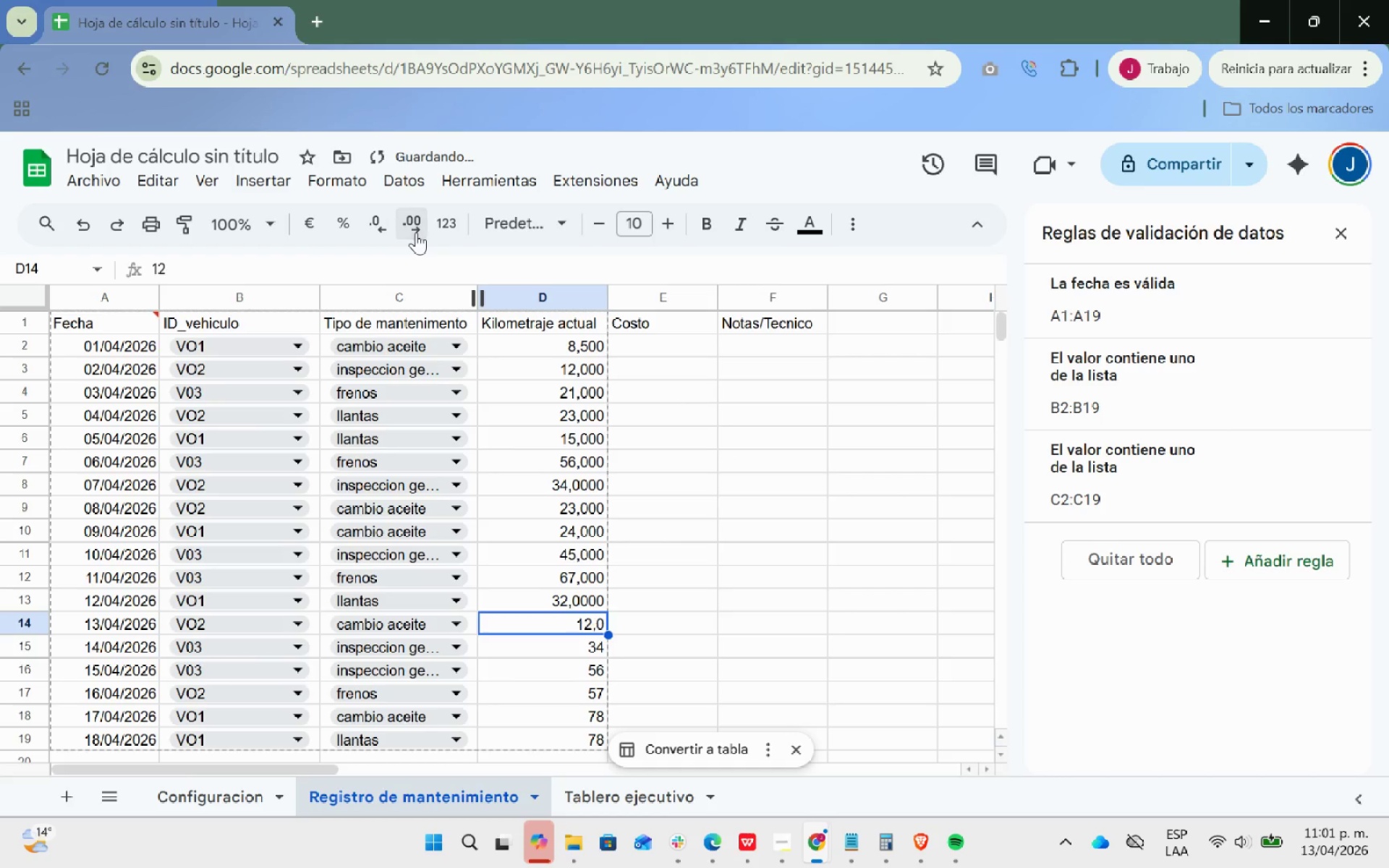 
double_click([416, 232])
 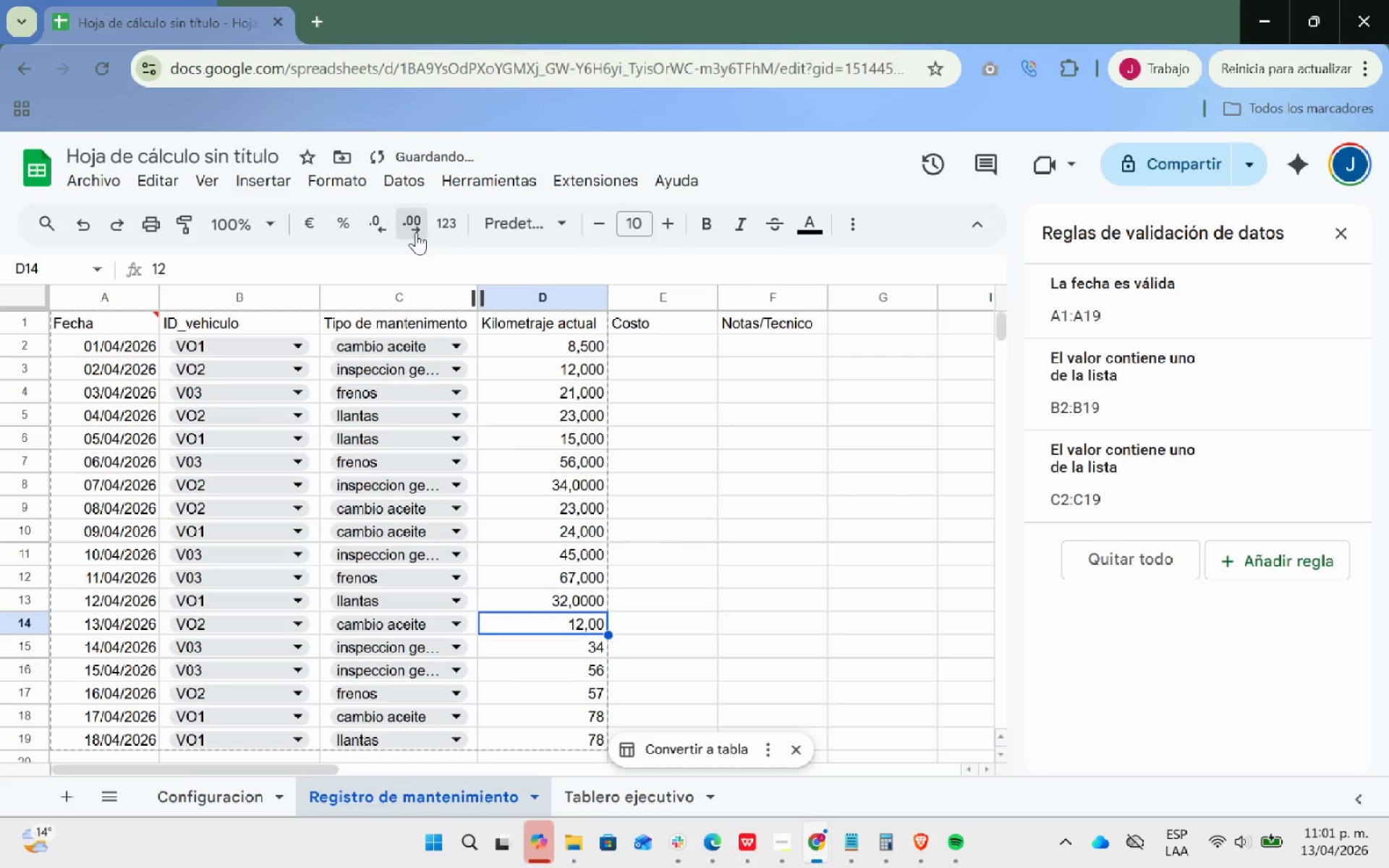 
triple_click([416, 232])
 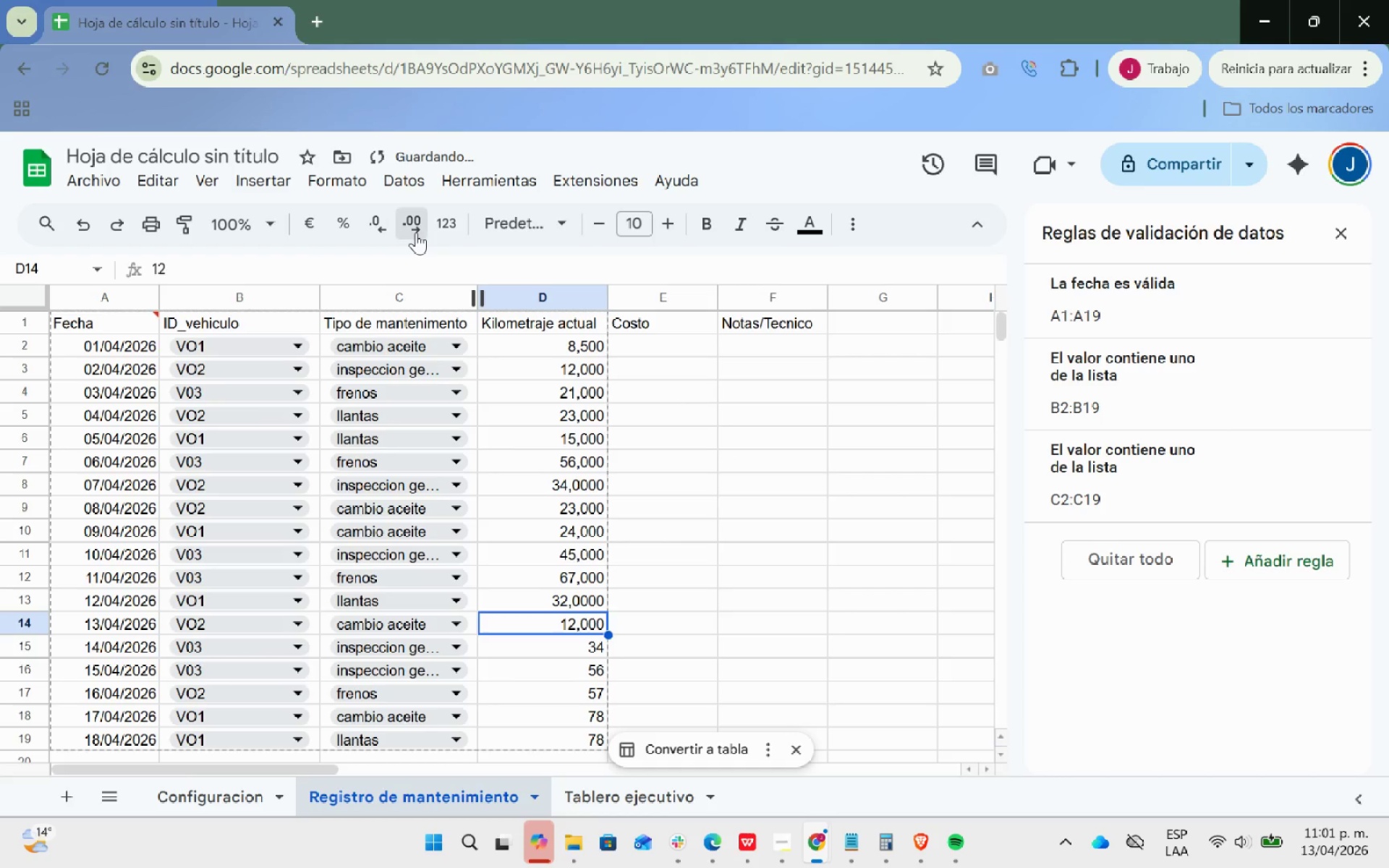 
triple_click([416, 232])
 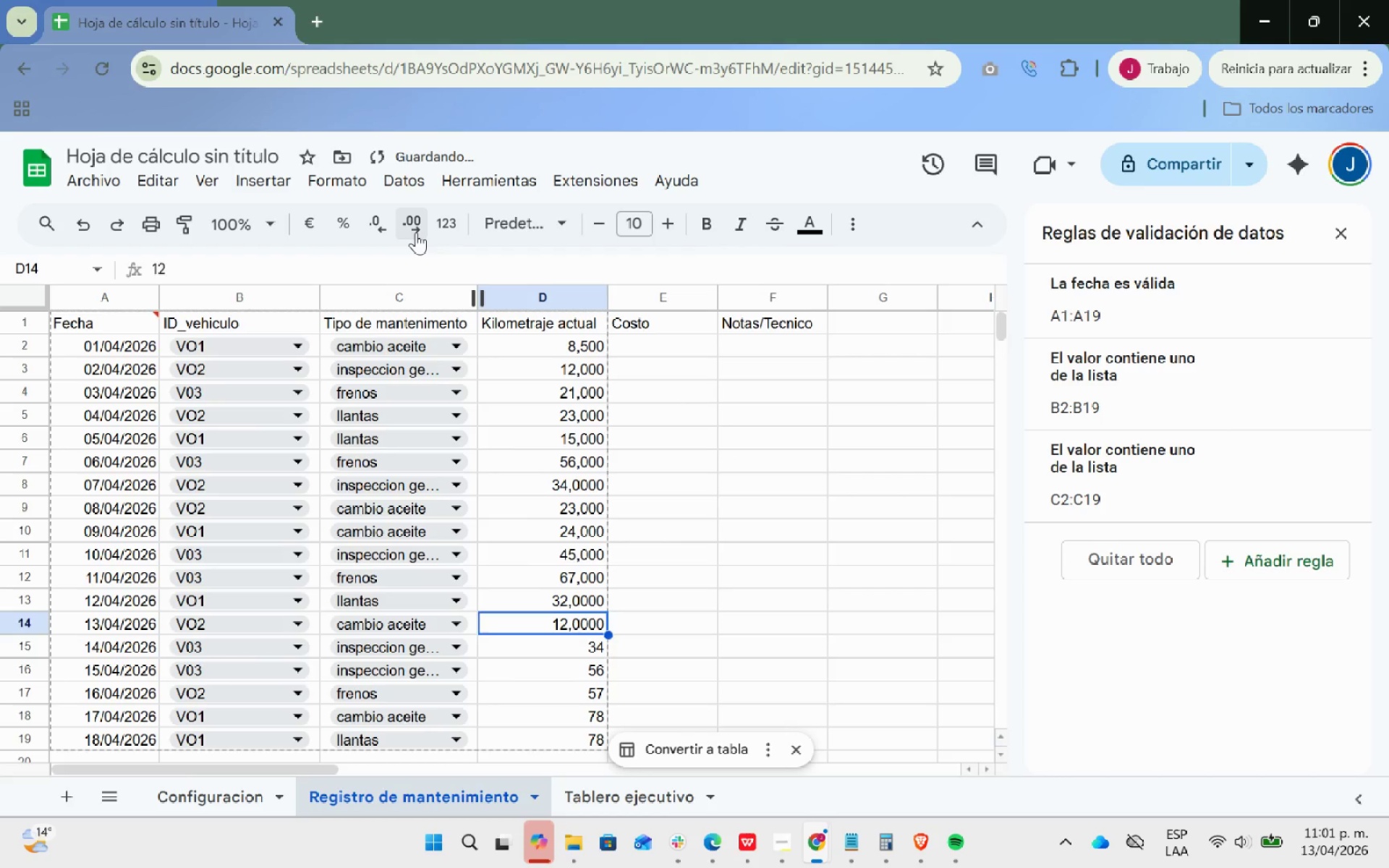 
key(ArrowDown)
 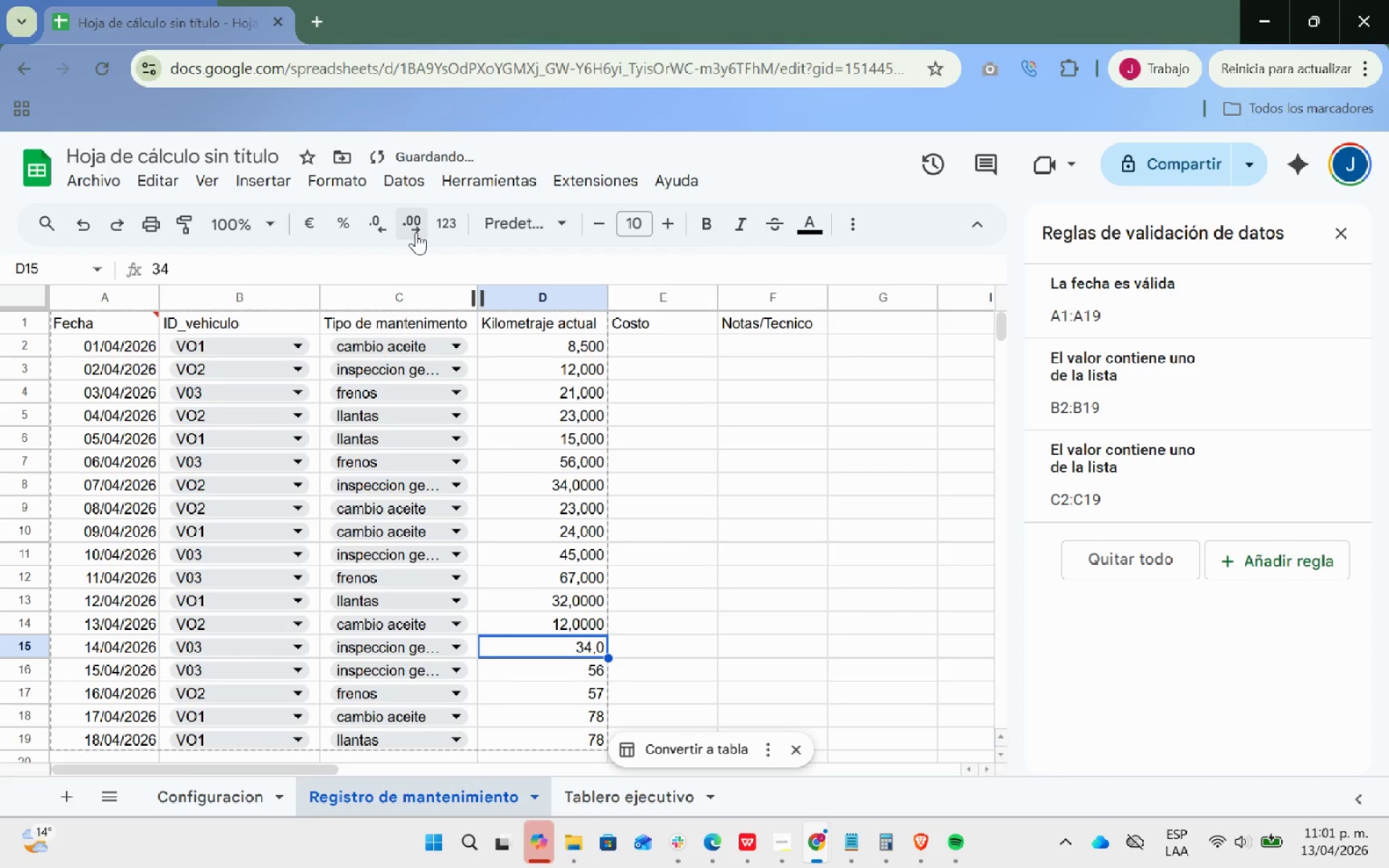 
double_click([416, 232])
 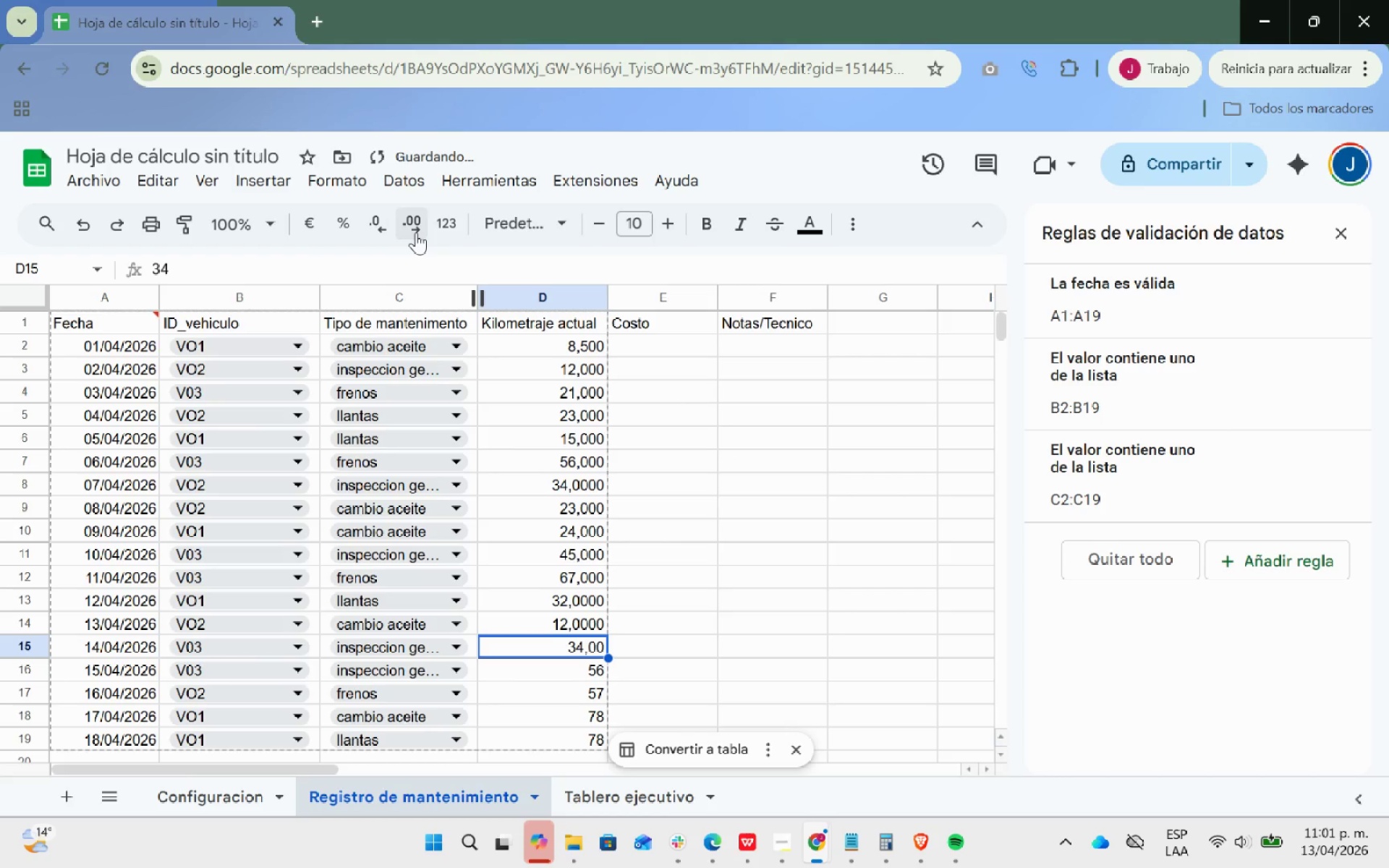 
triple_click([416, 232])
 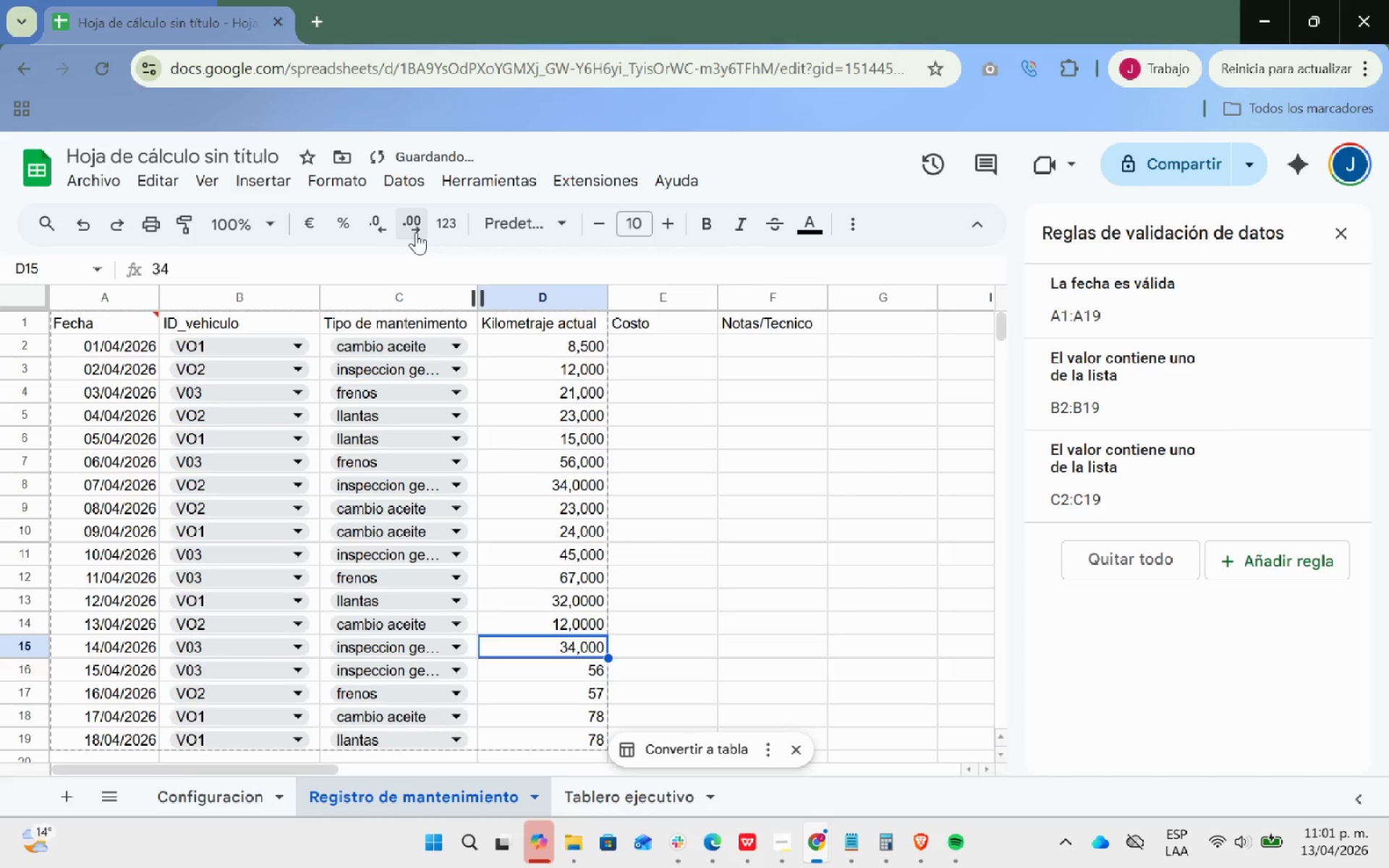 
key(ArrowDown)
 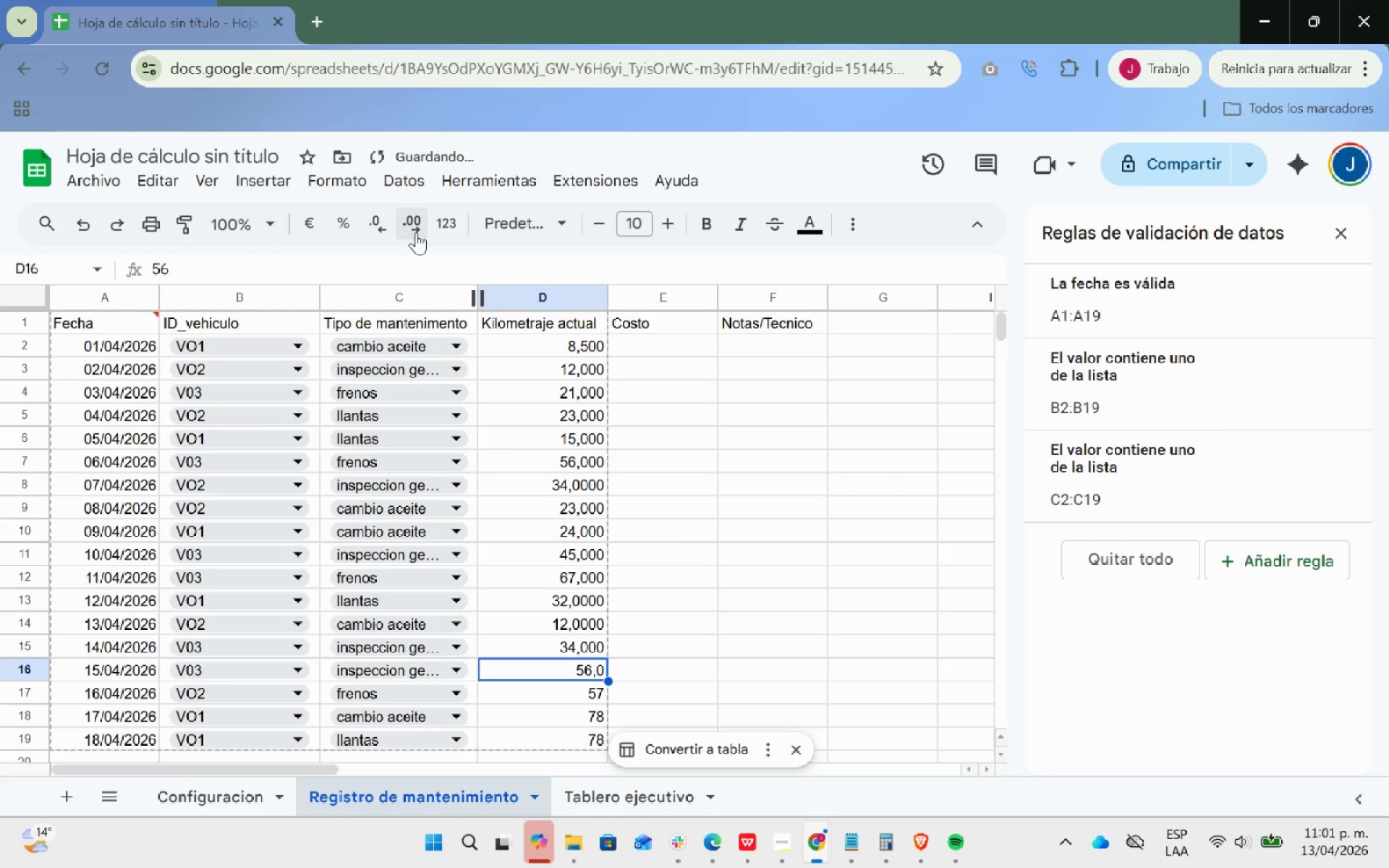 
double_click([416, 232])
 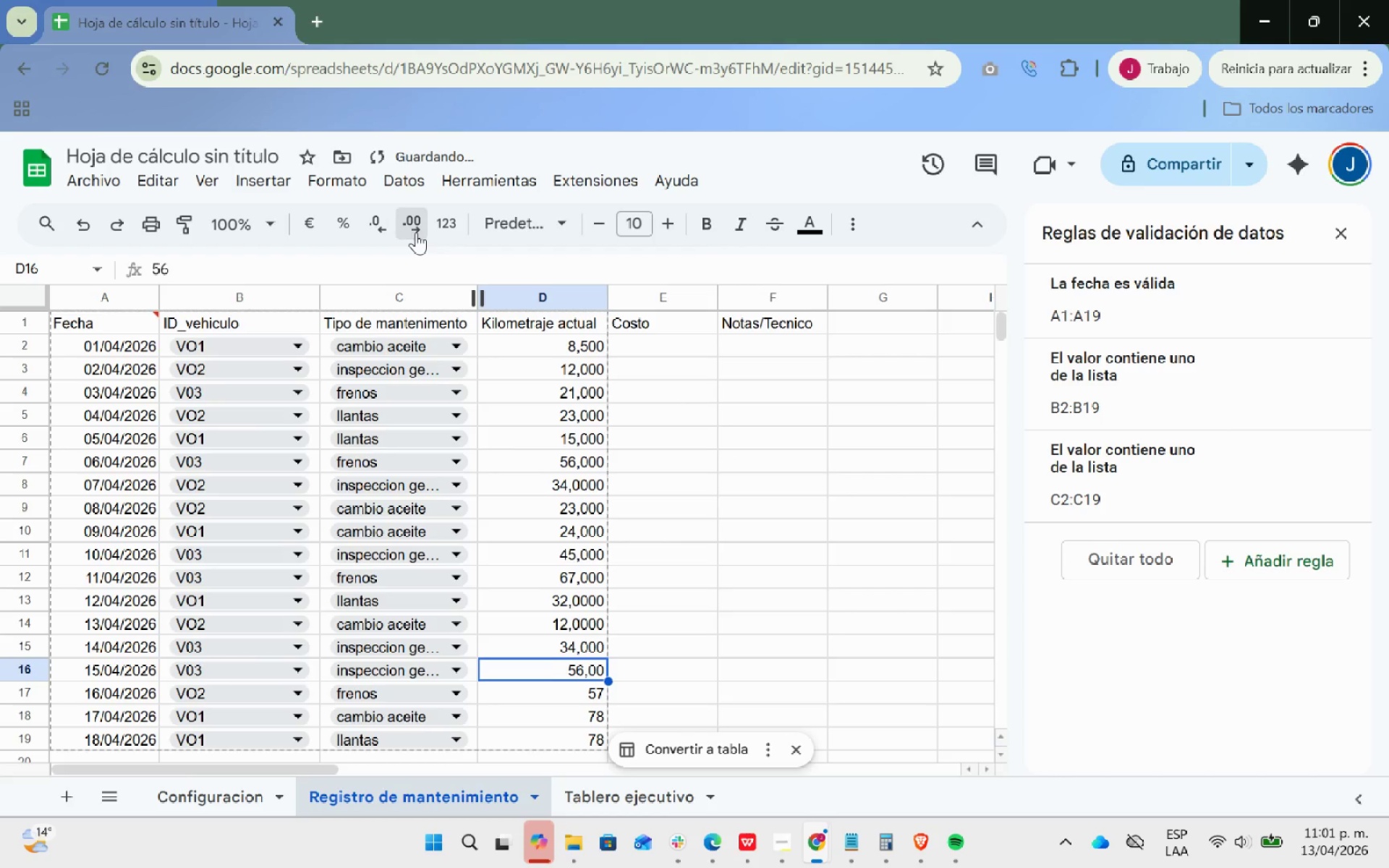 
left_click([416, 232])
 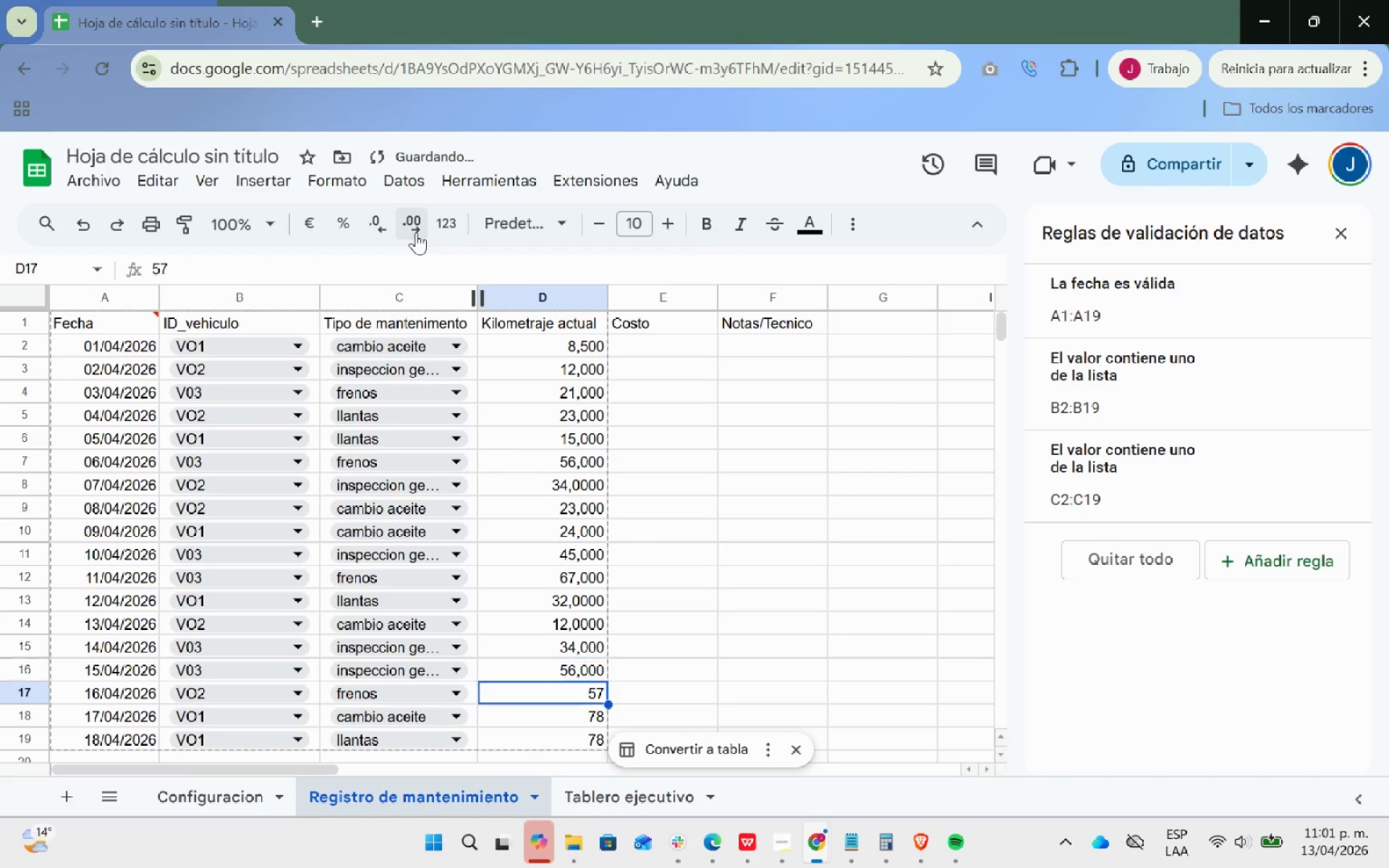 
key(ArrowDown)
 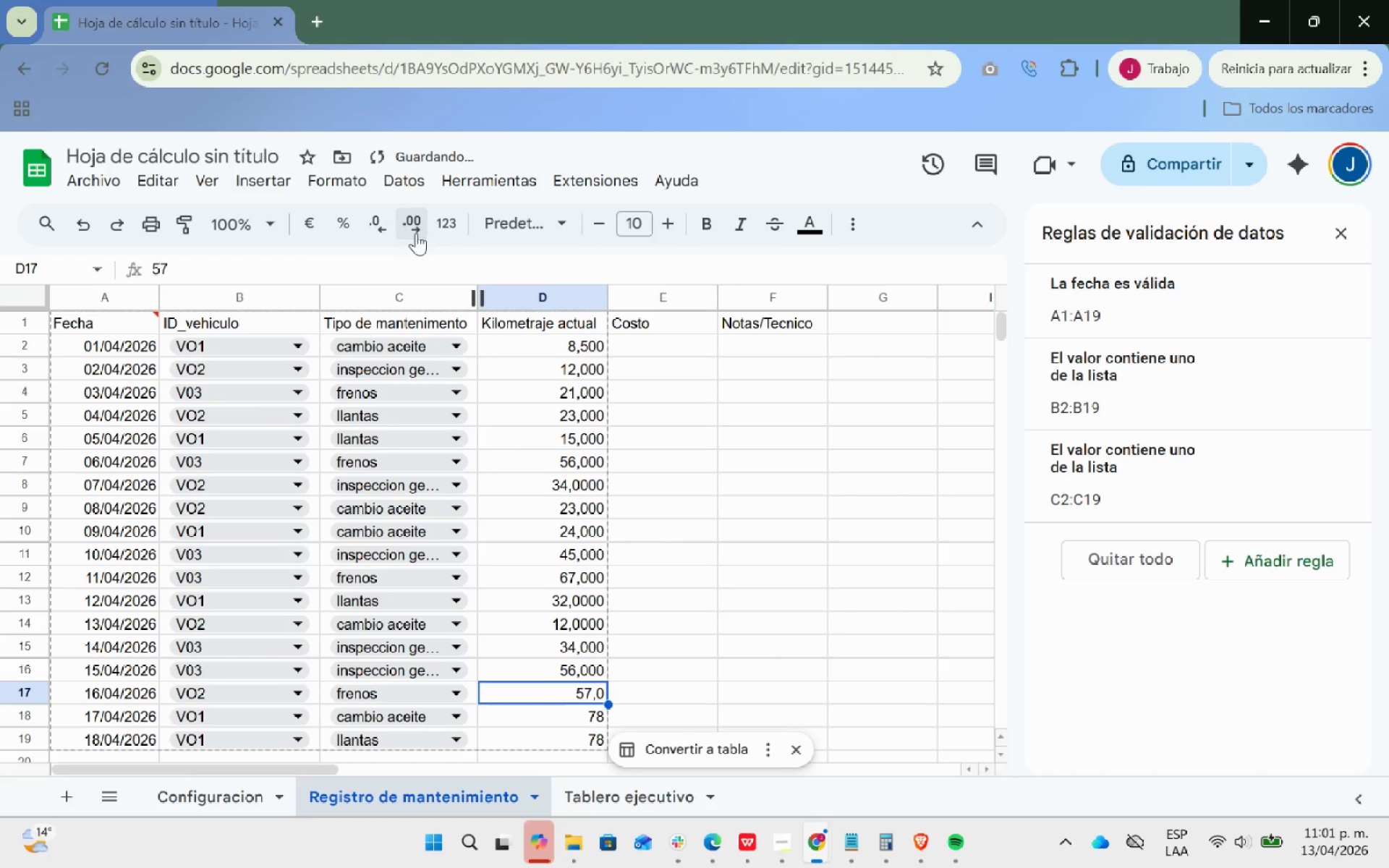 
double_click([416, 233])
 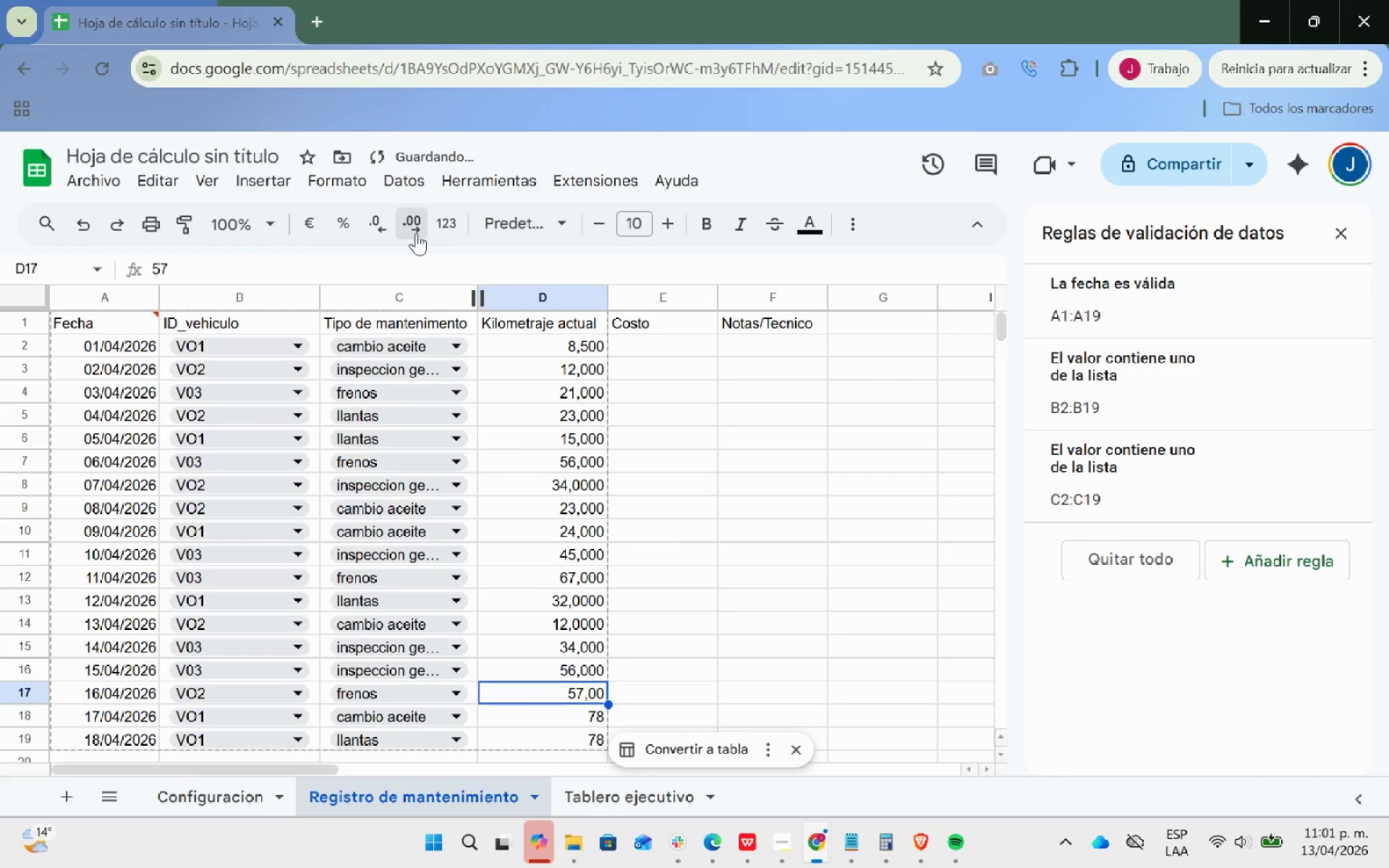 
triple_click([416, 233])
 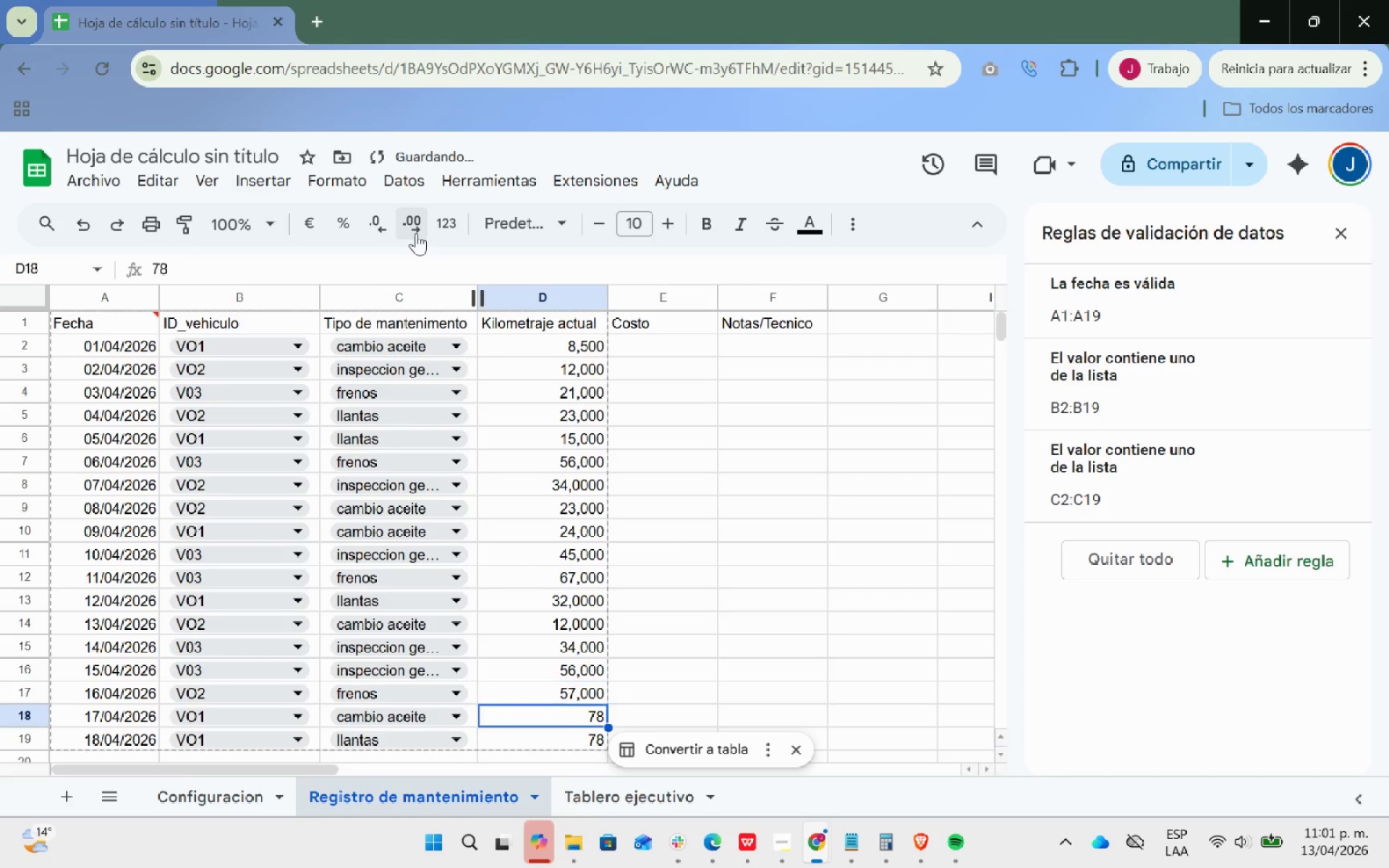 
key(ArrowDown)
 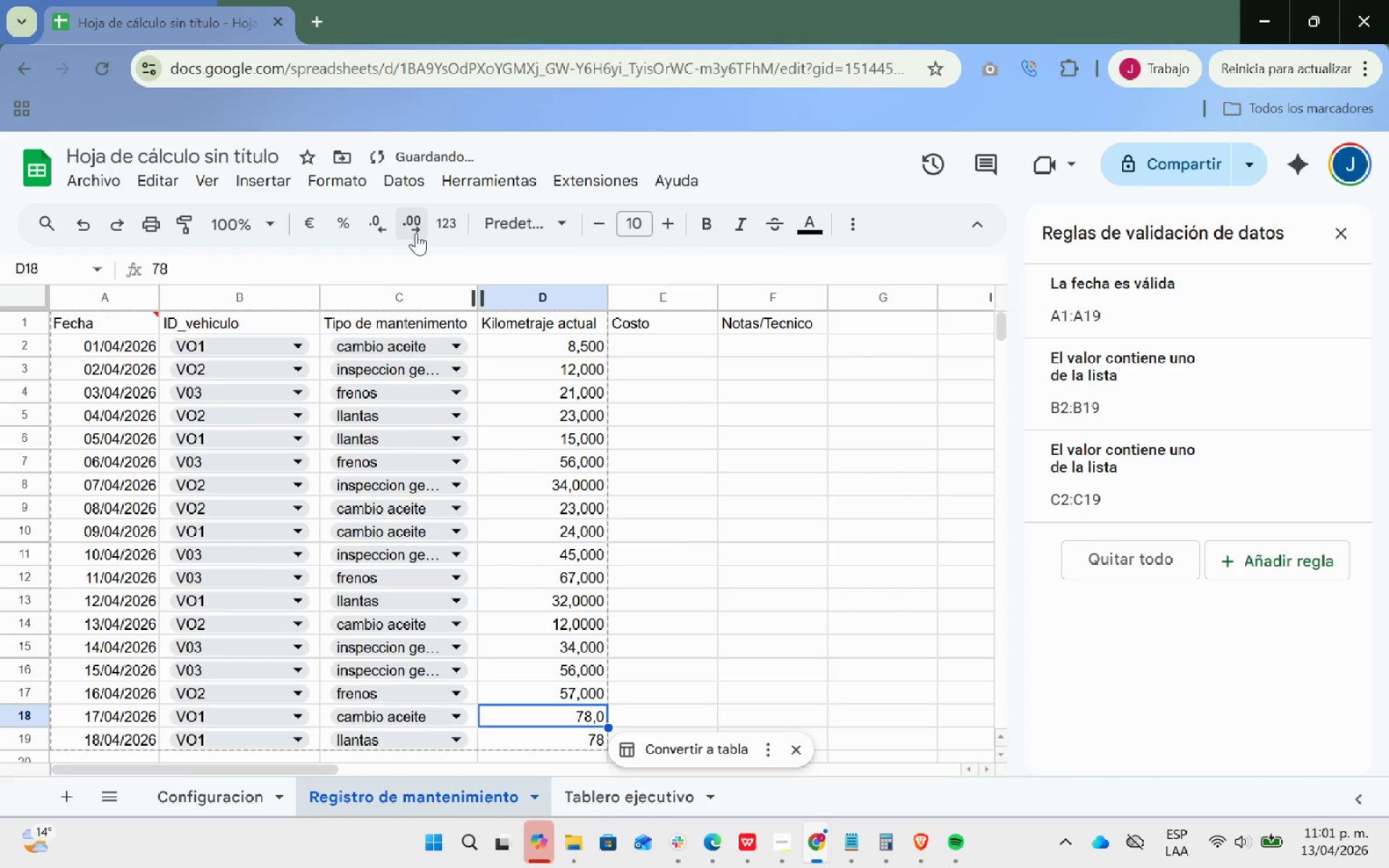 
double_click([416, 233])
 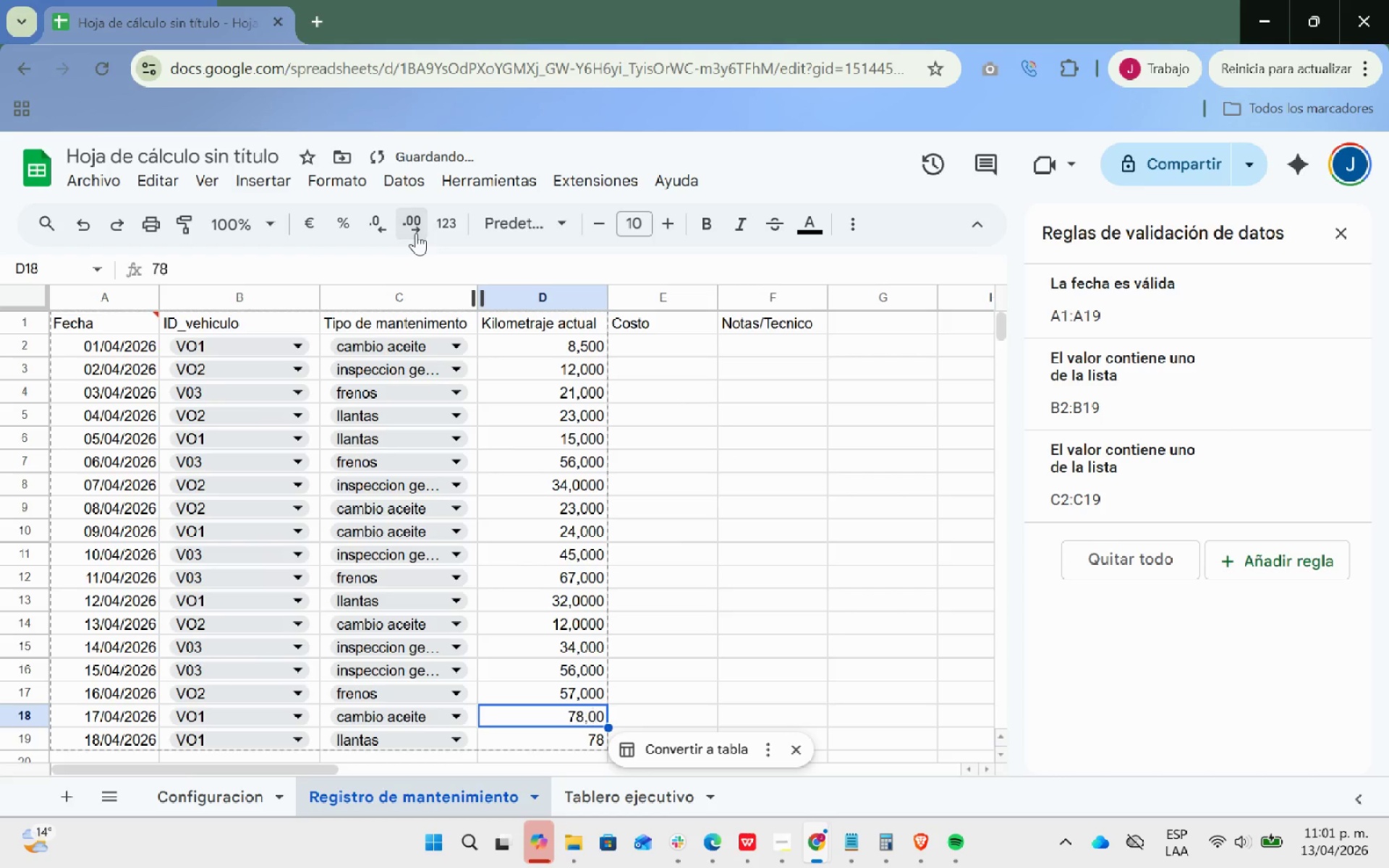 
triple_click([416, 233])
 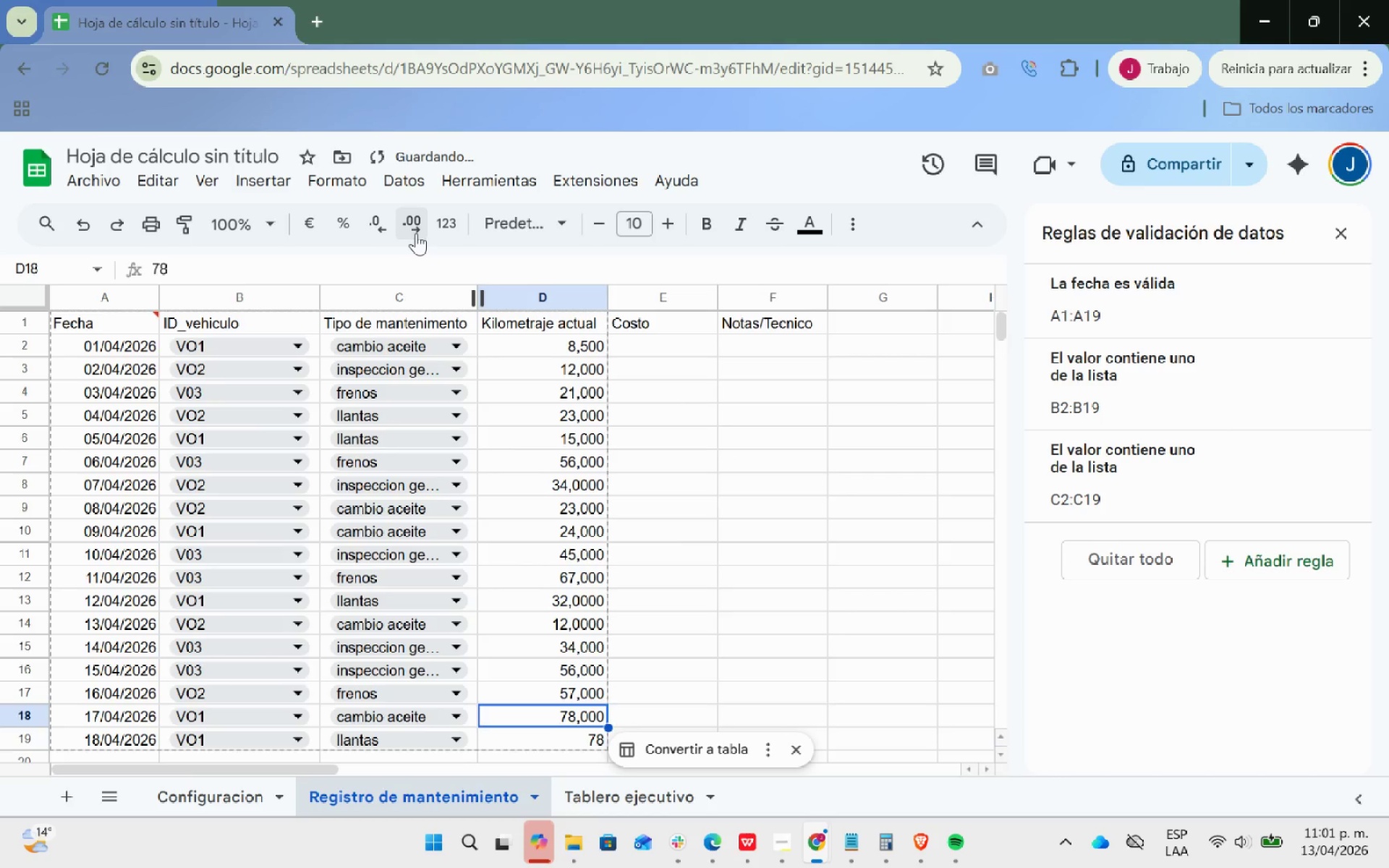 
key(ArrowDown)
 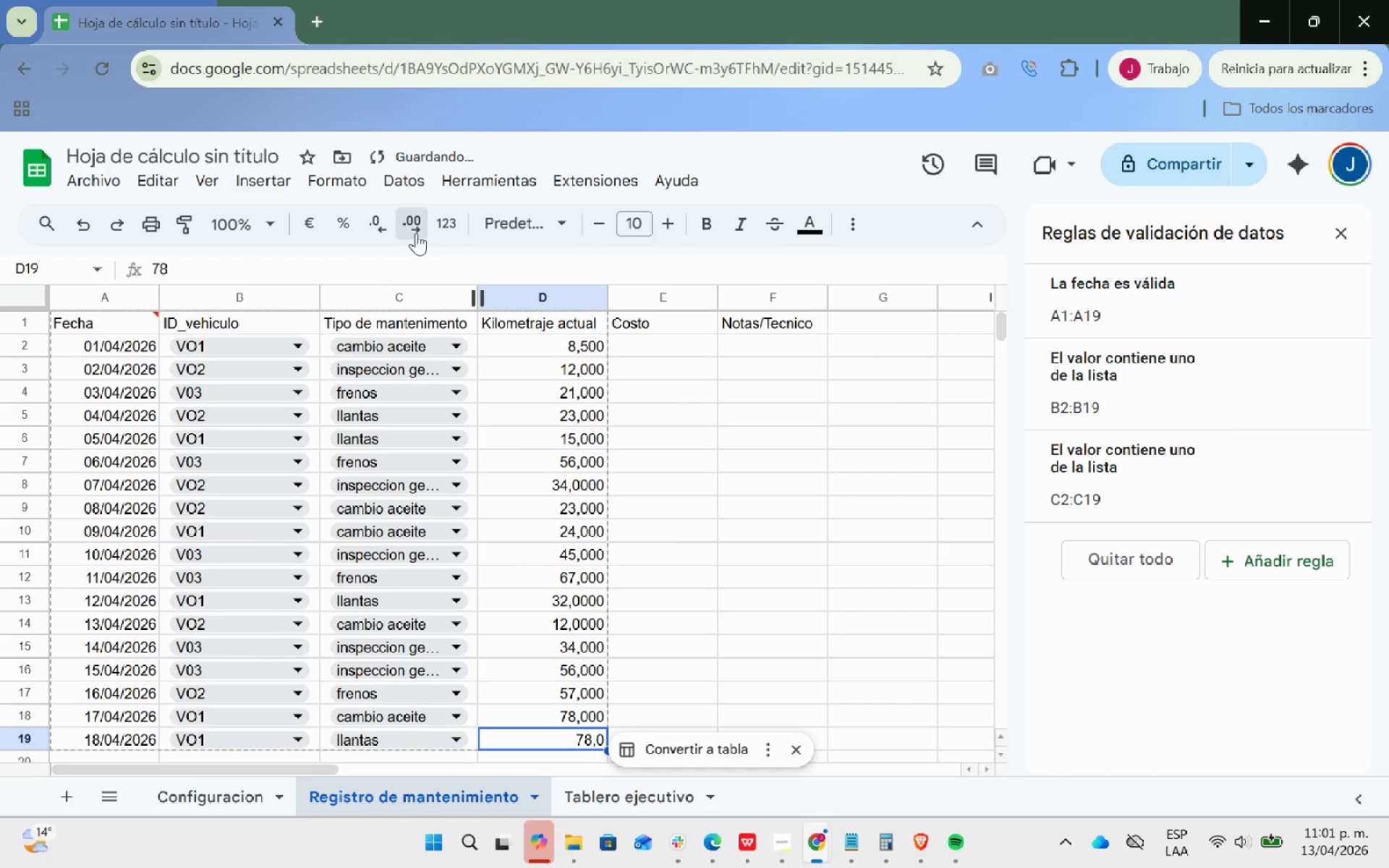 
double_click([416, 233])
 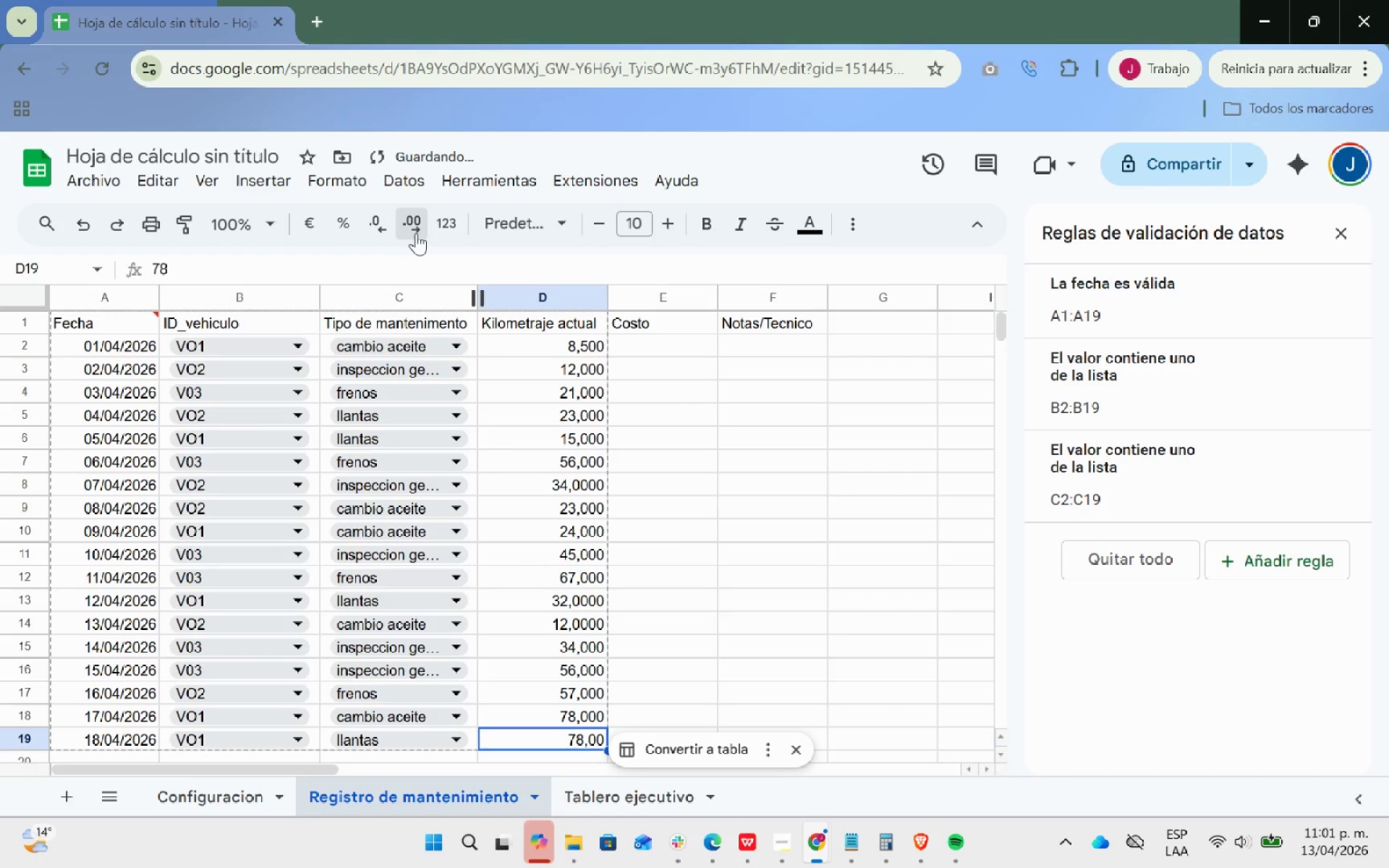 
triple_click([416, 233])
 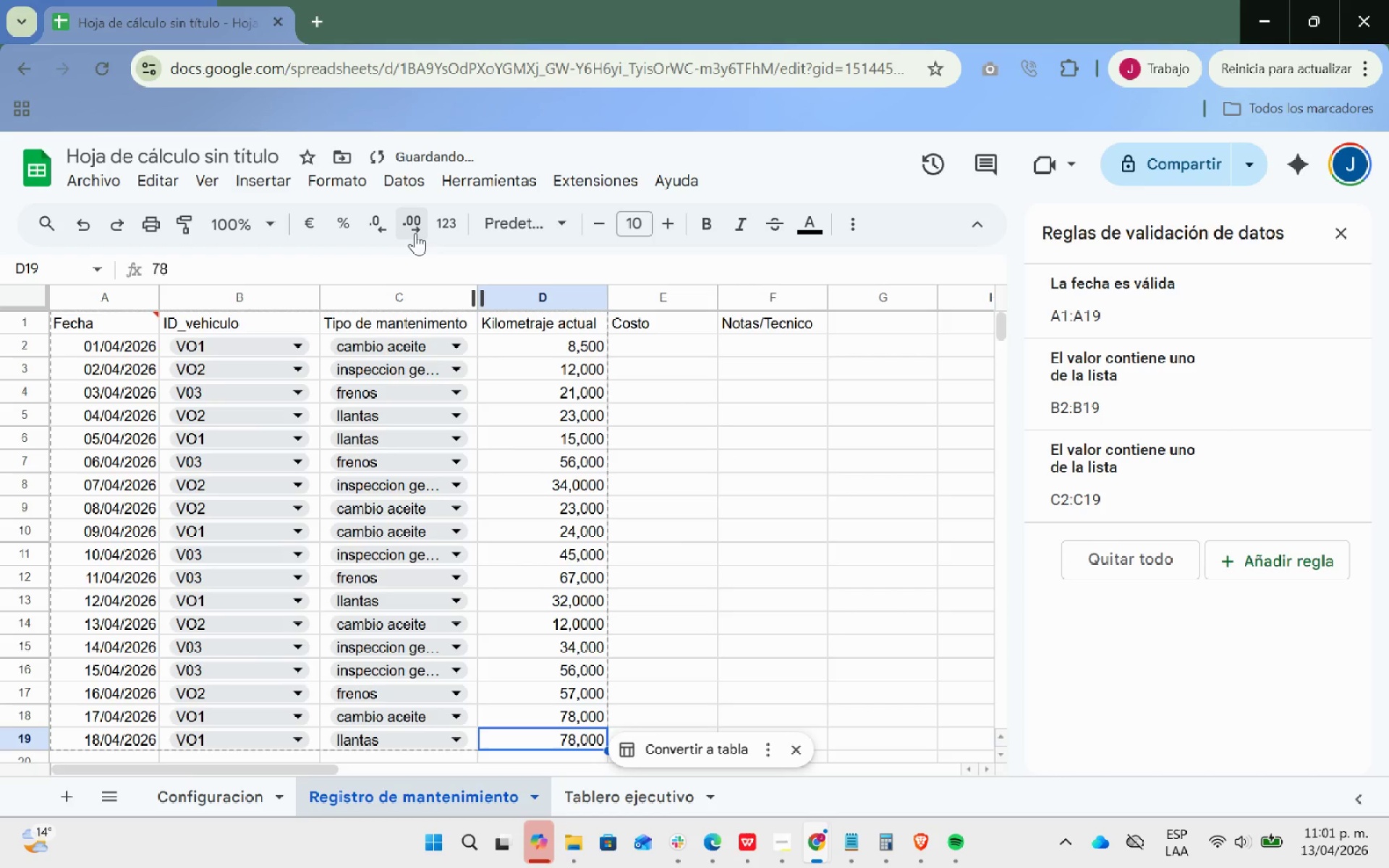 
scroll: coordinate [415, 233], scroll_direction: down, amount: 1.0
 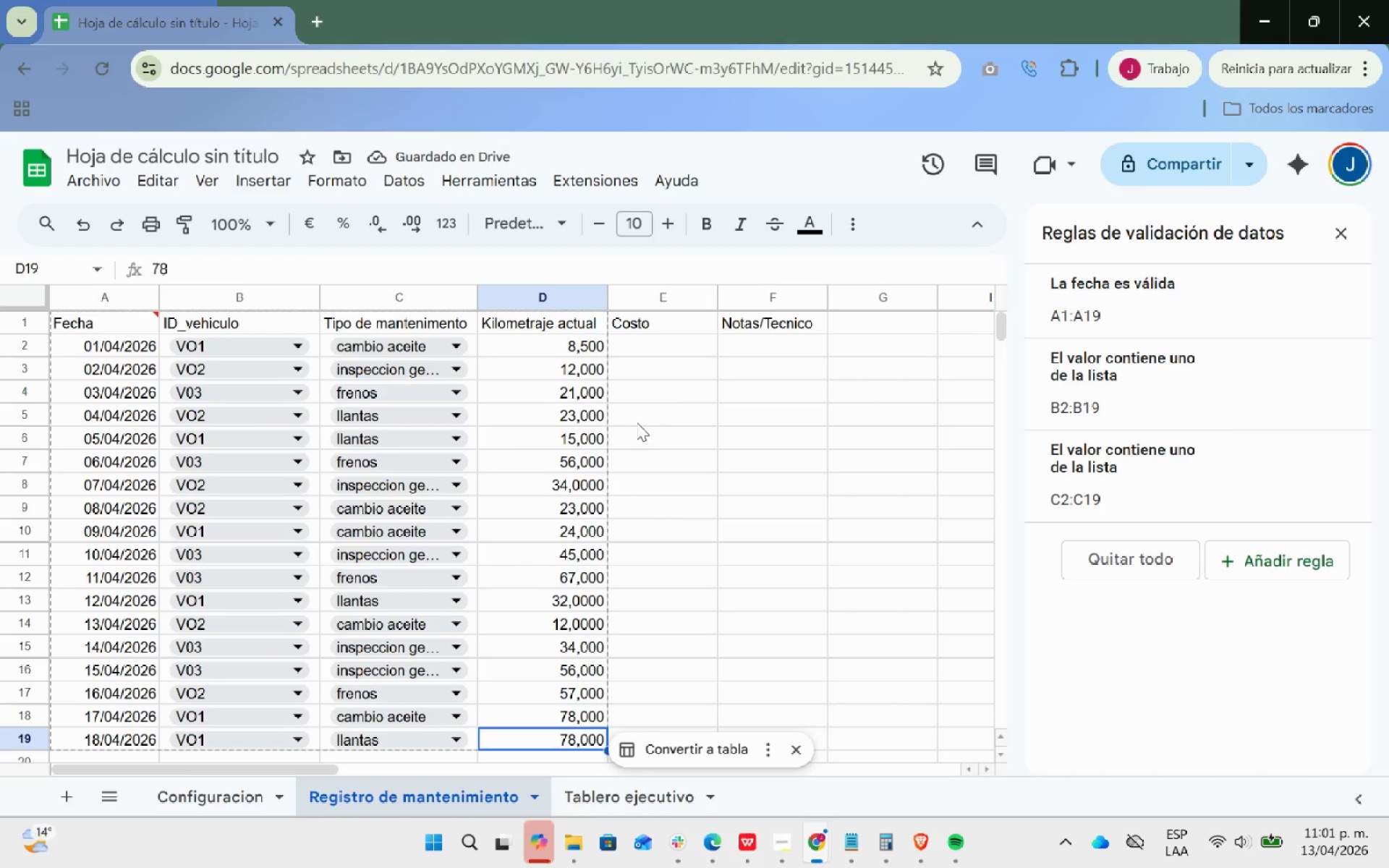 
key(ArrowDown)
 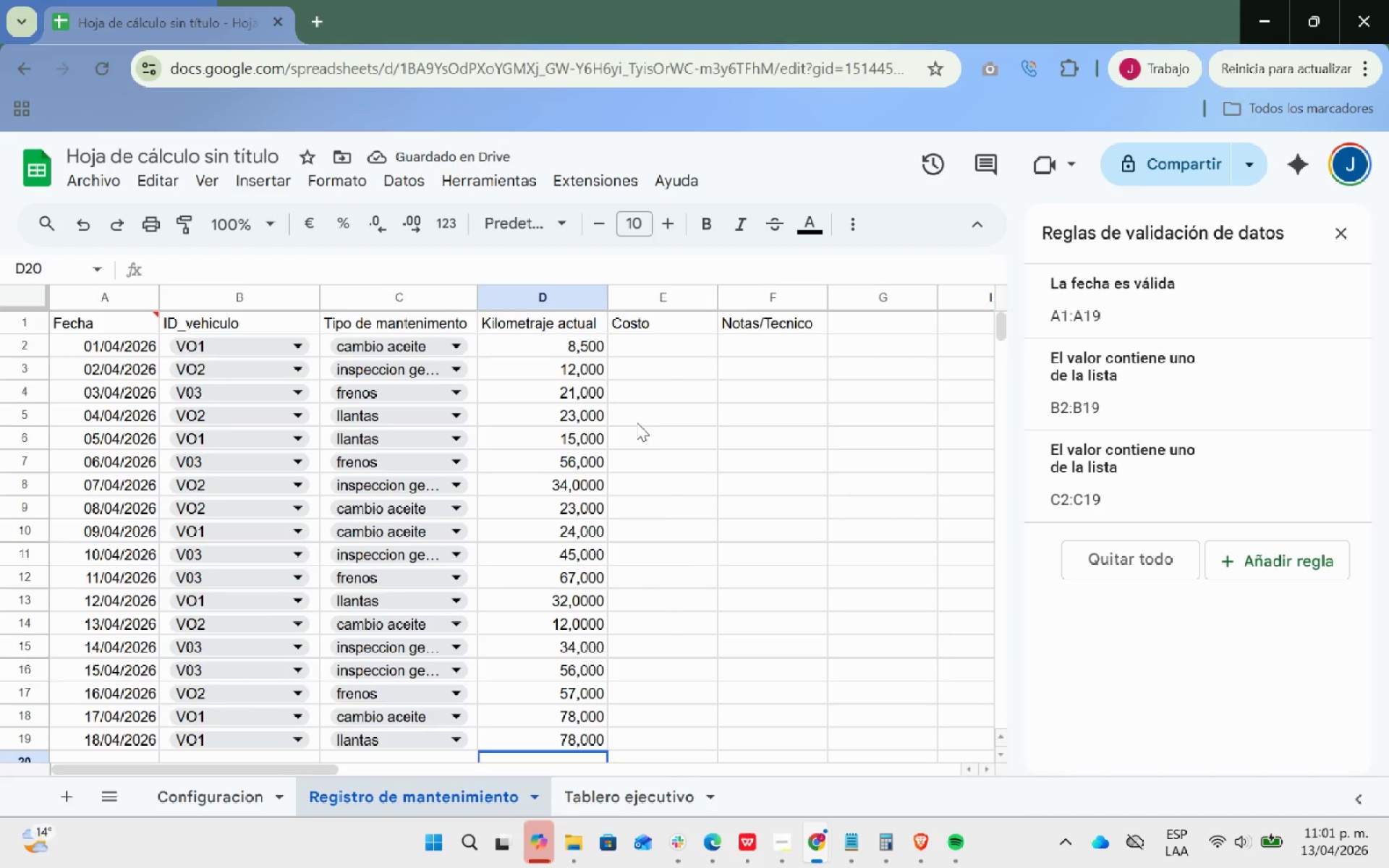 
scroll: coordinate [637, 422], scroll_direction: up, amount: 7.0
 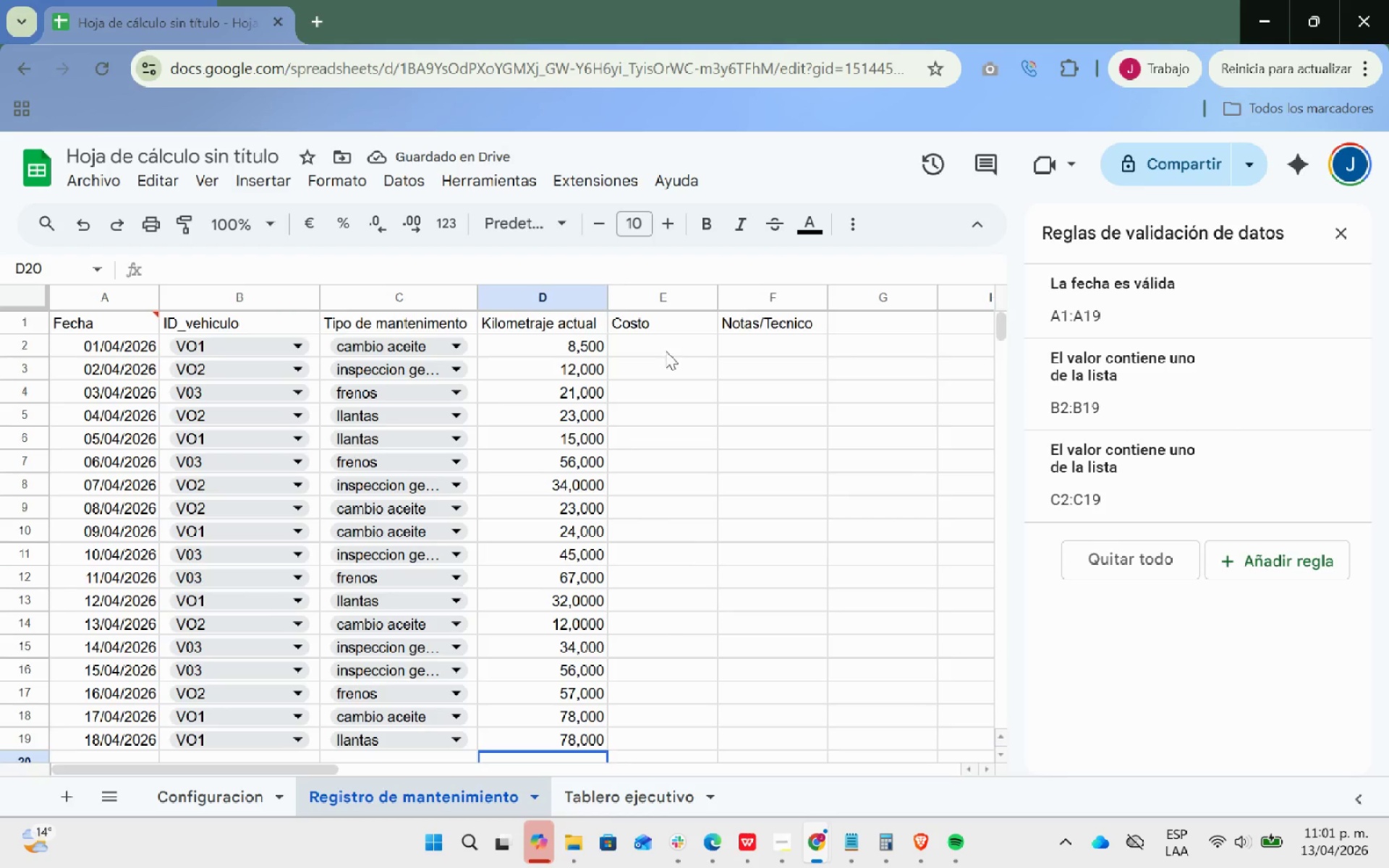 
left_click([666, 351])
 